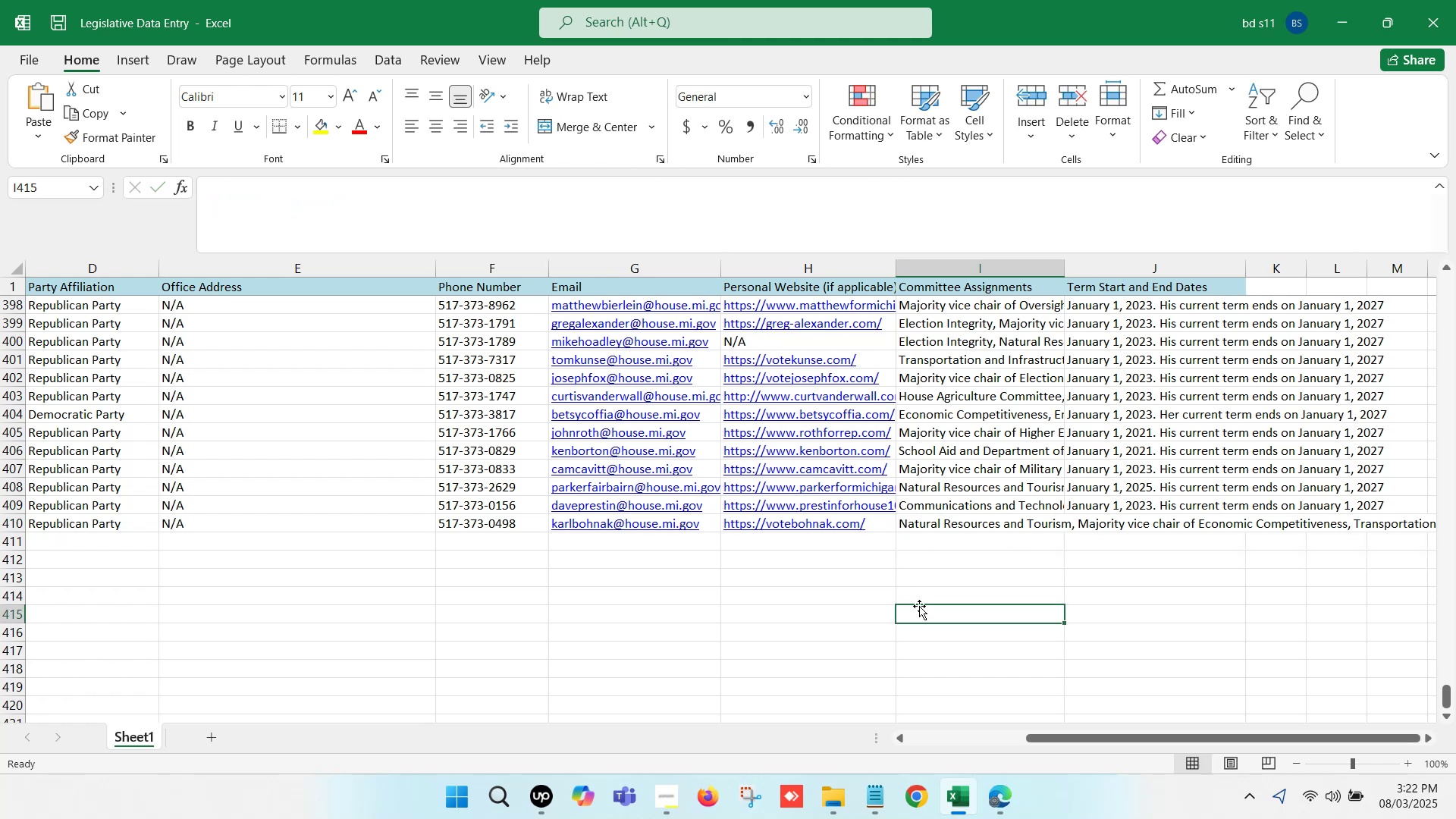 
key(Control+S)
 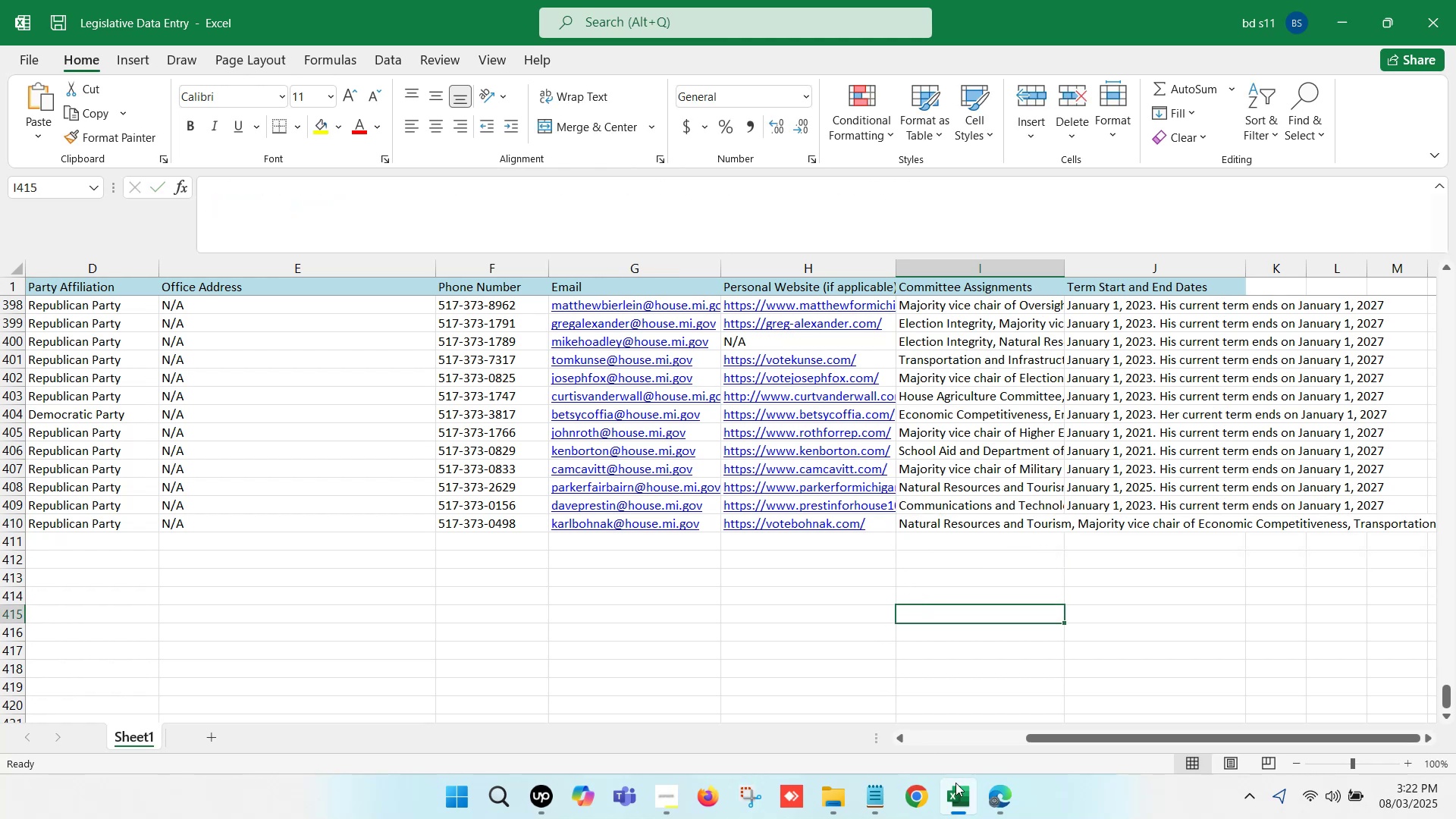 
left_click([994, 789])
 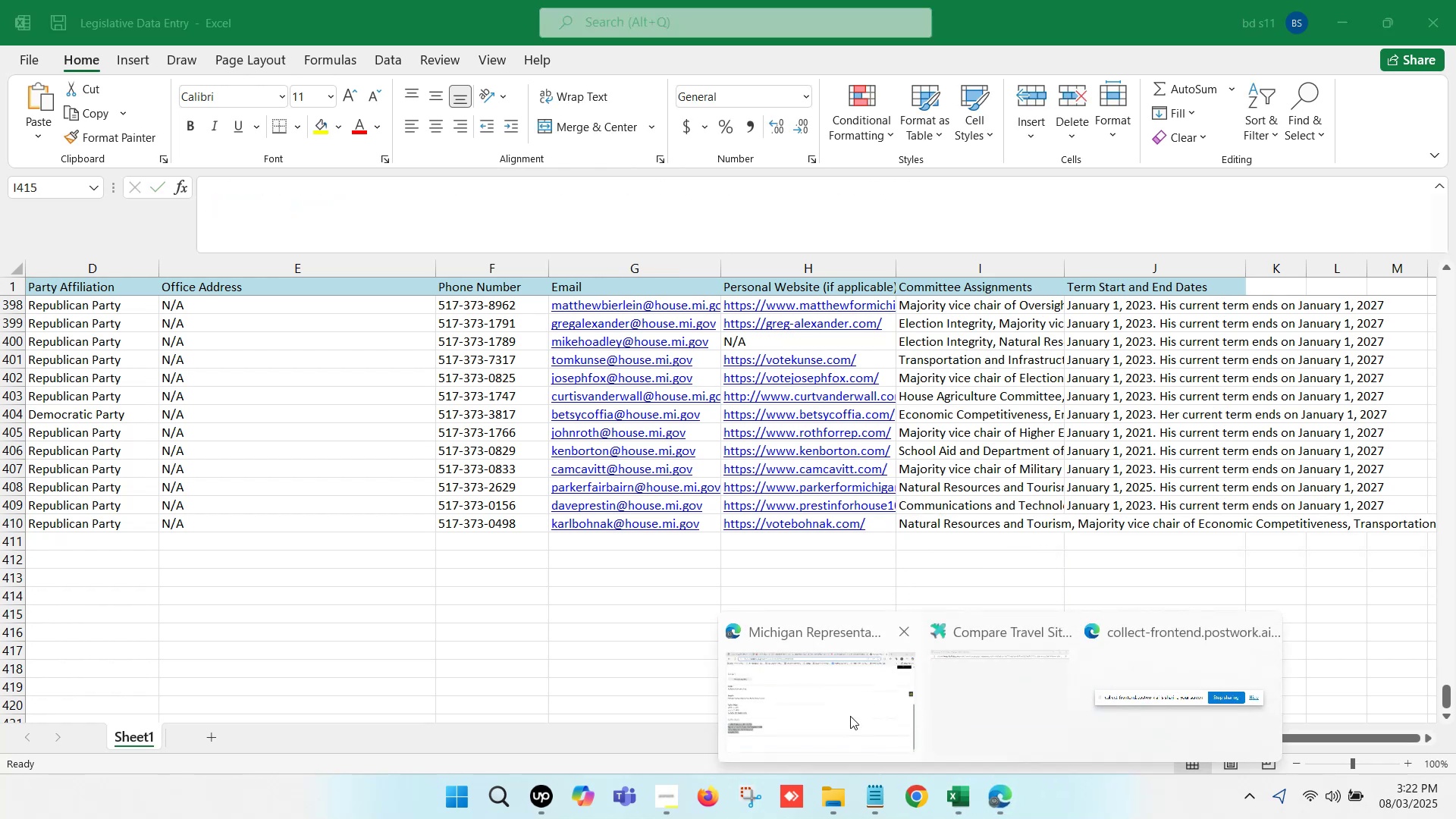 
left_click([823, 701])
 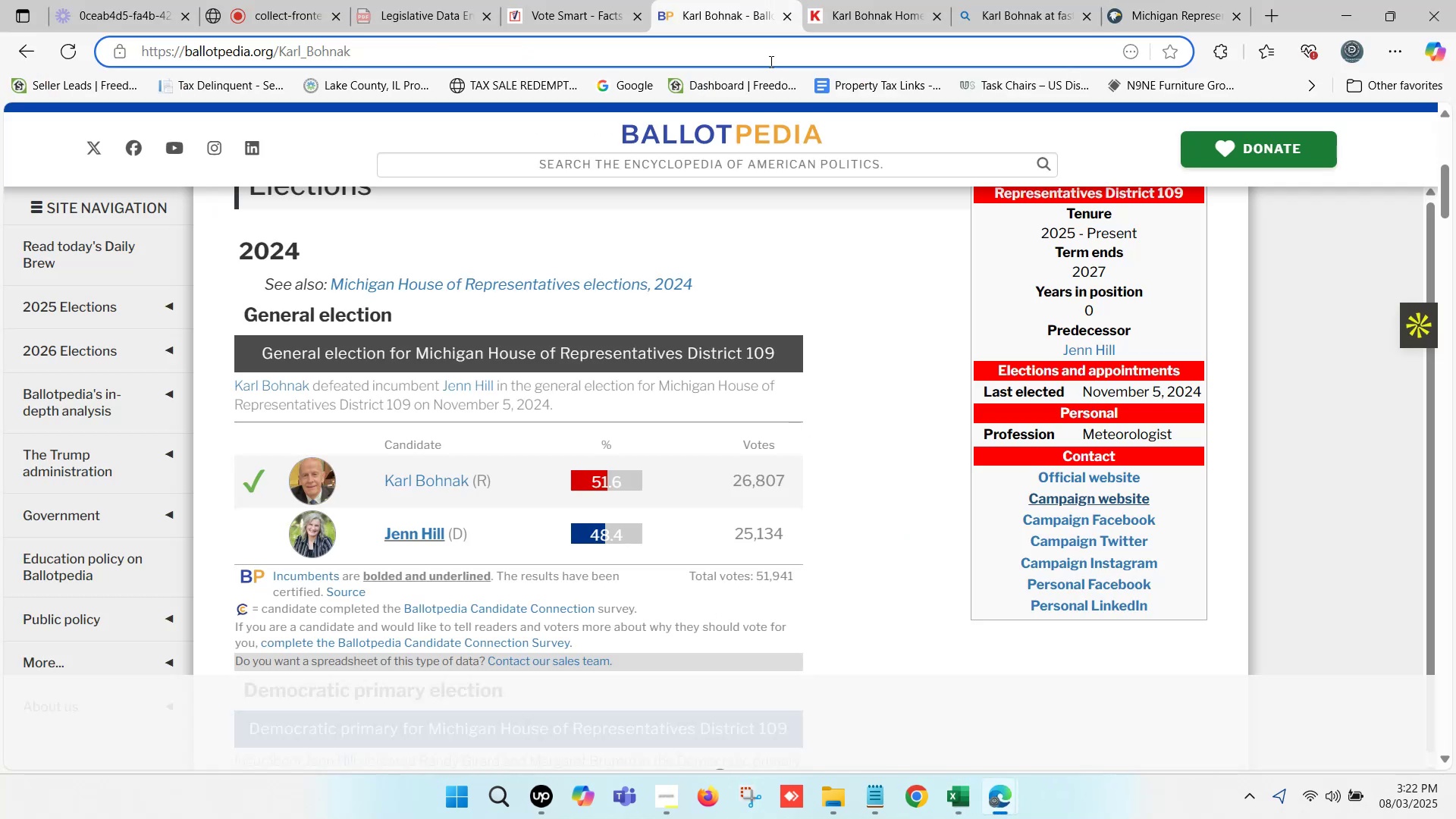 
scroll: coordinate [617, 366], scroll_direction: up, amount: 4.0
 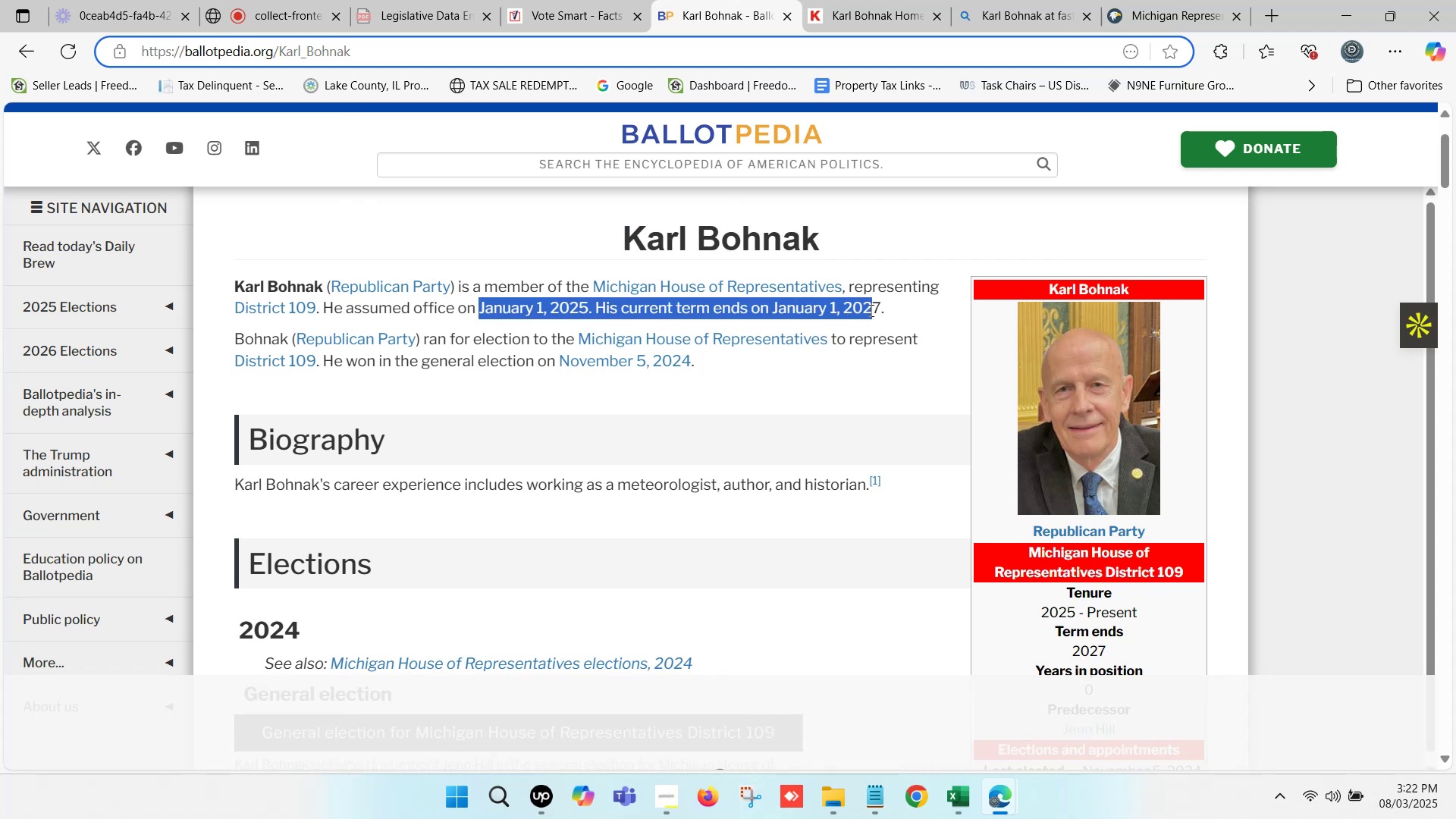 
key(Control+C)
 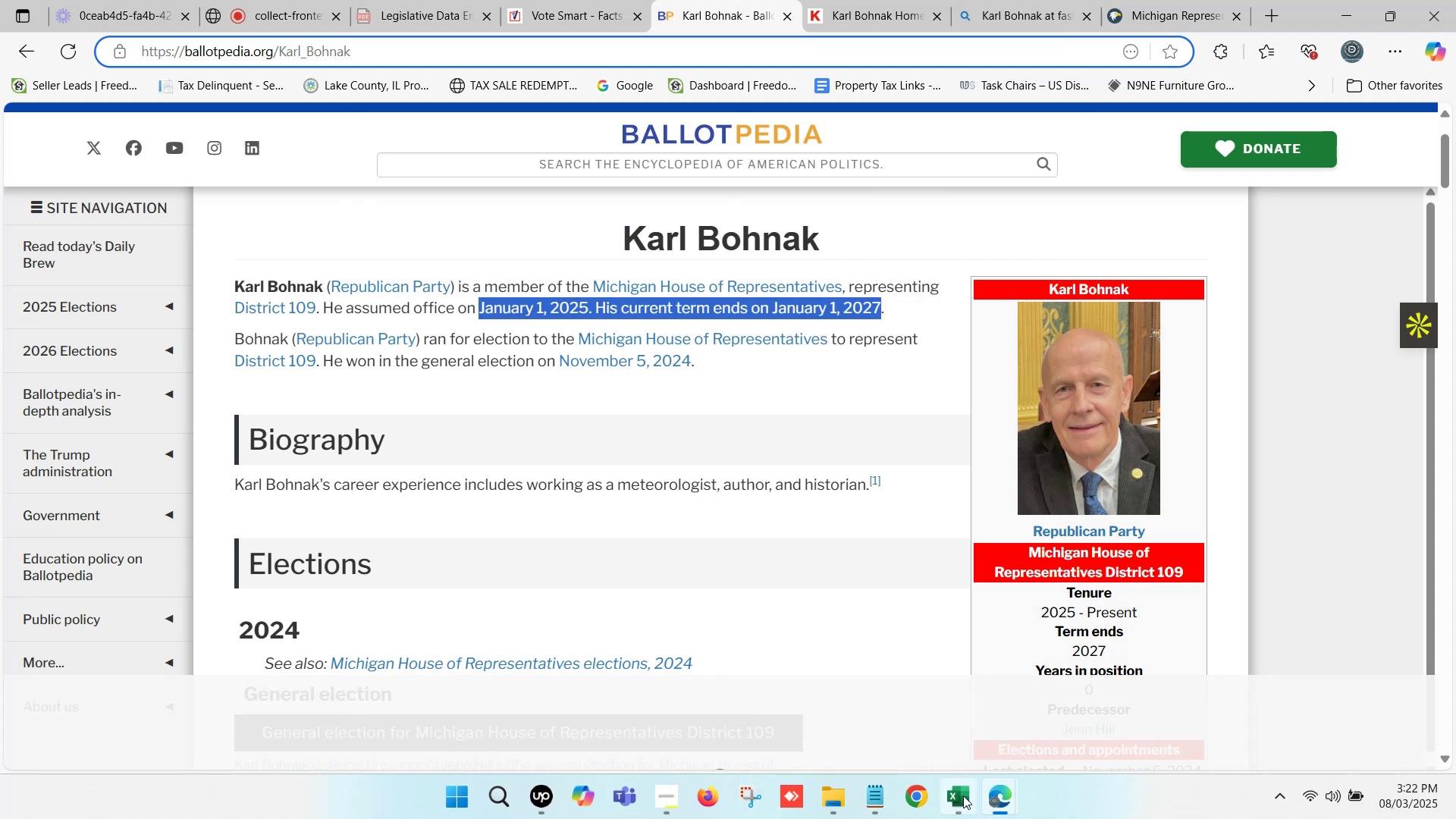 
left_click([963, 797])
 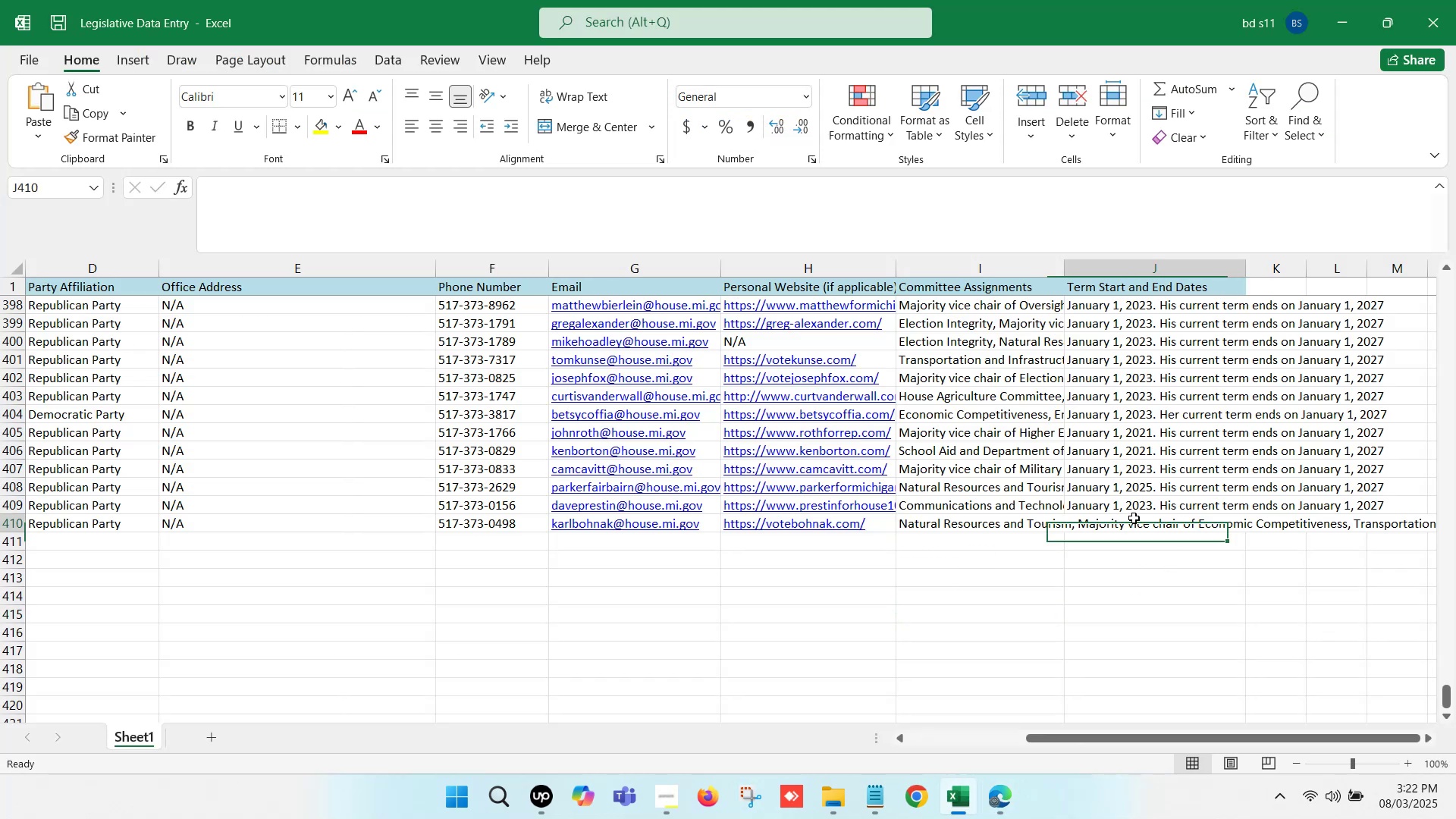 
double_click([1134, 518])
 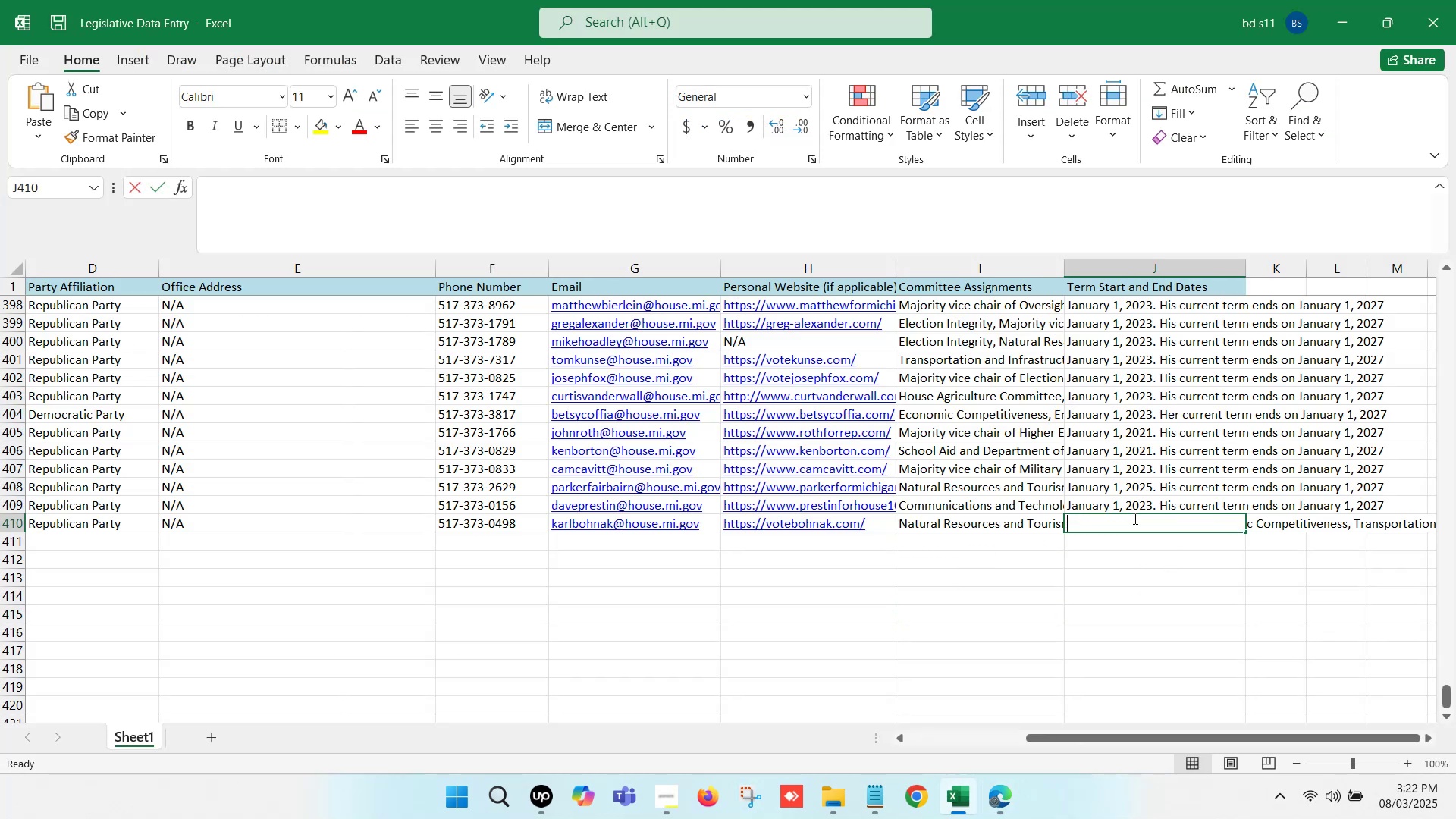 
key(Control+ControlLeft)
 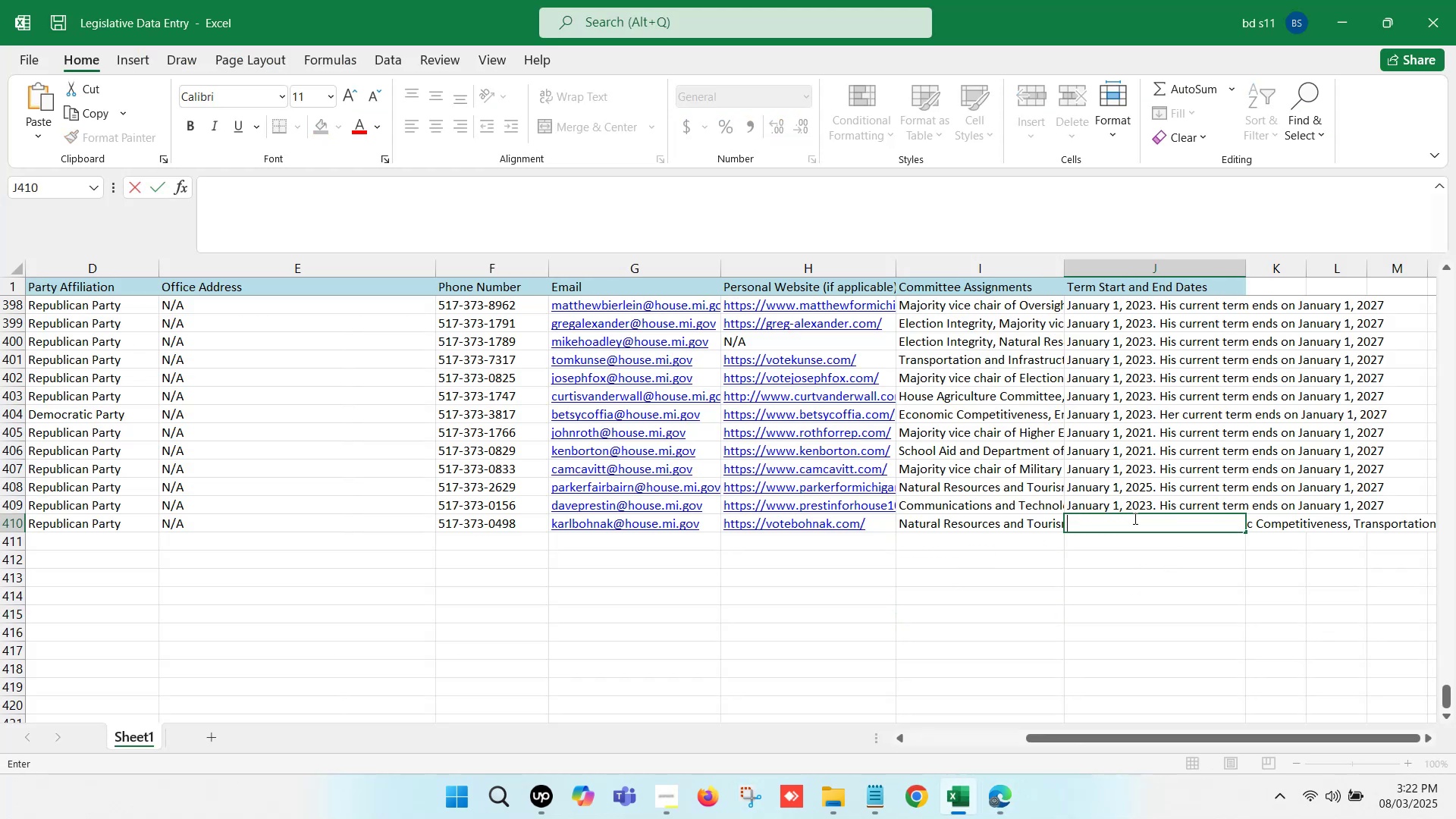 
key(Control+V)
 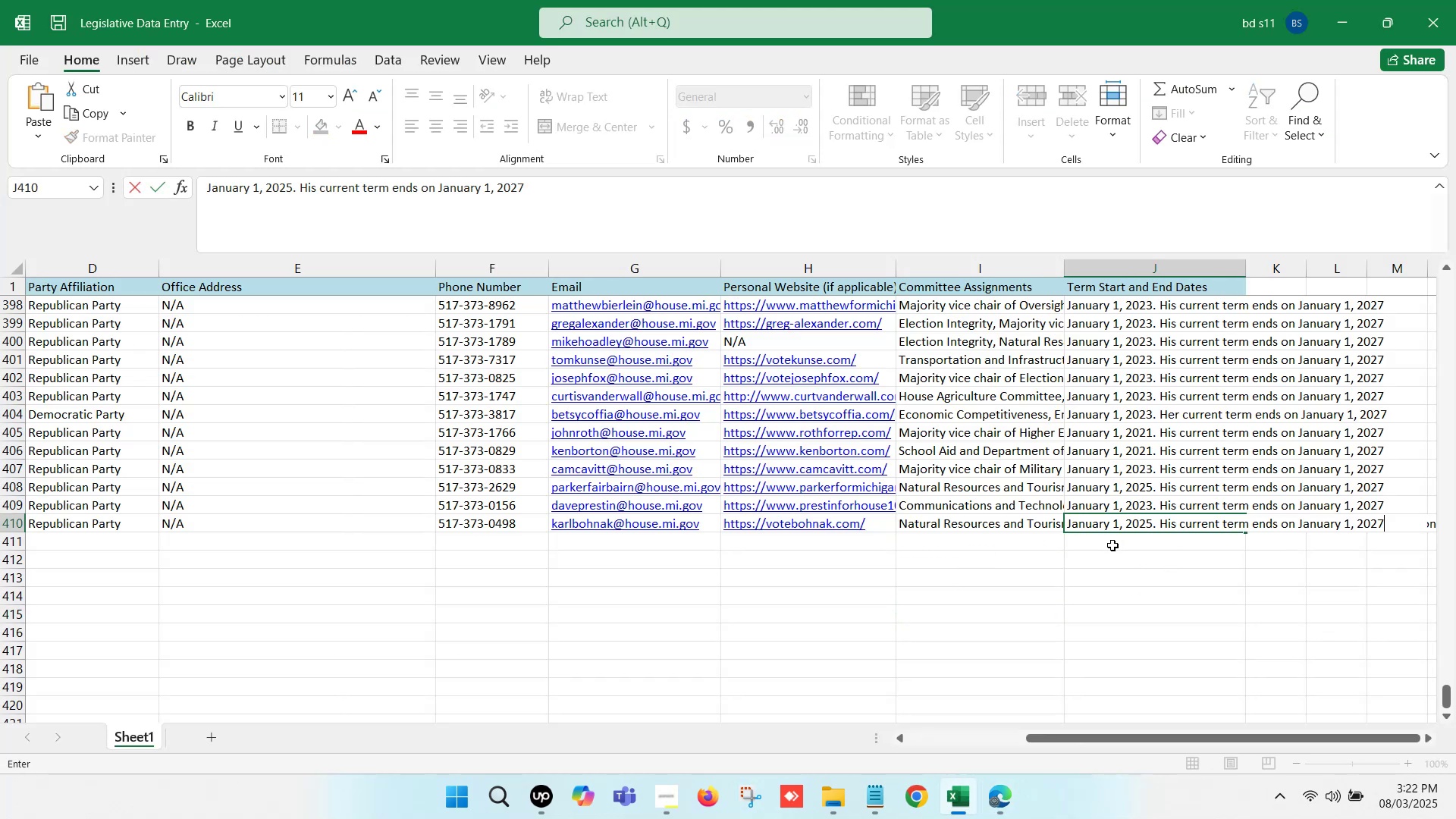 
left_click([1112, 545])
 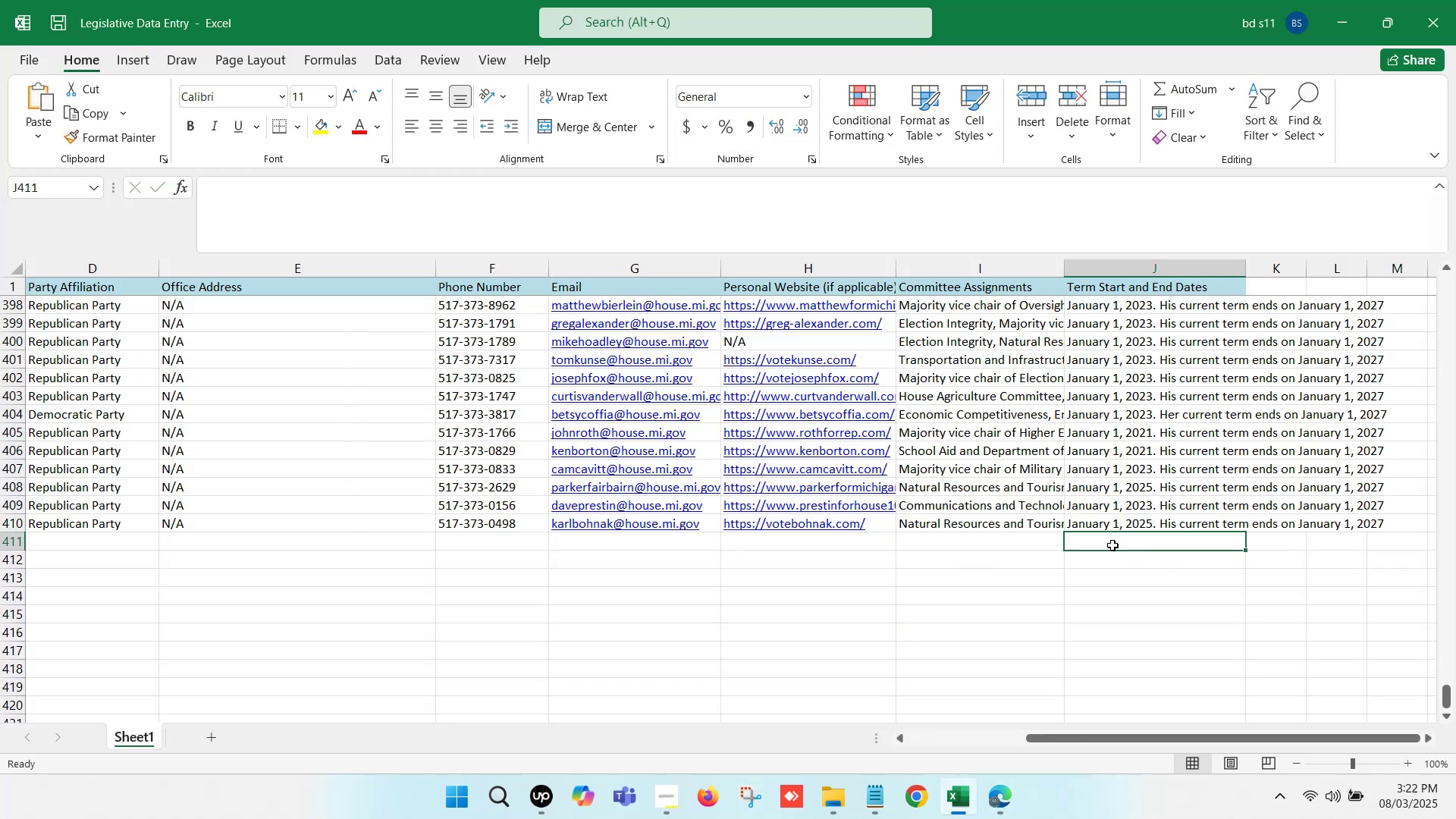 
key(Control+S)
 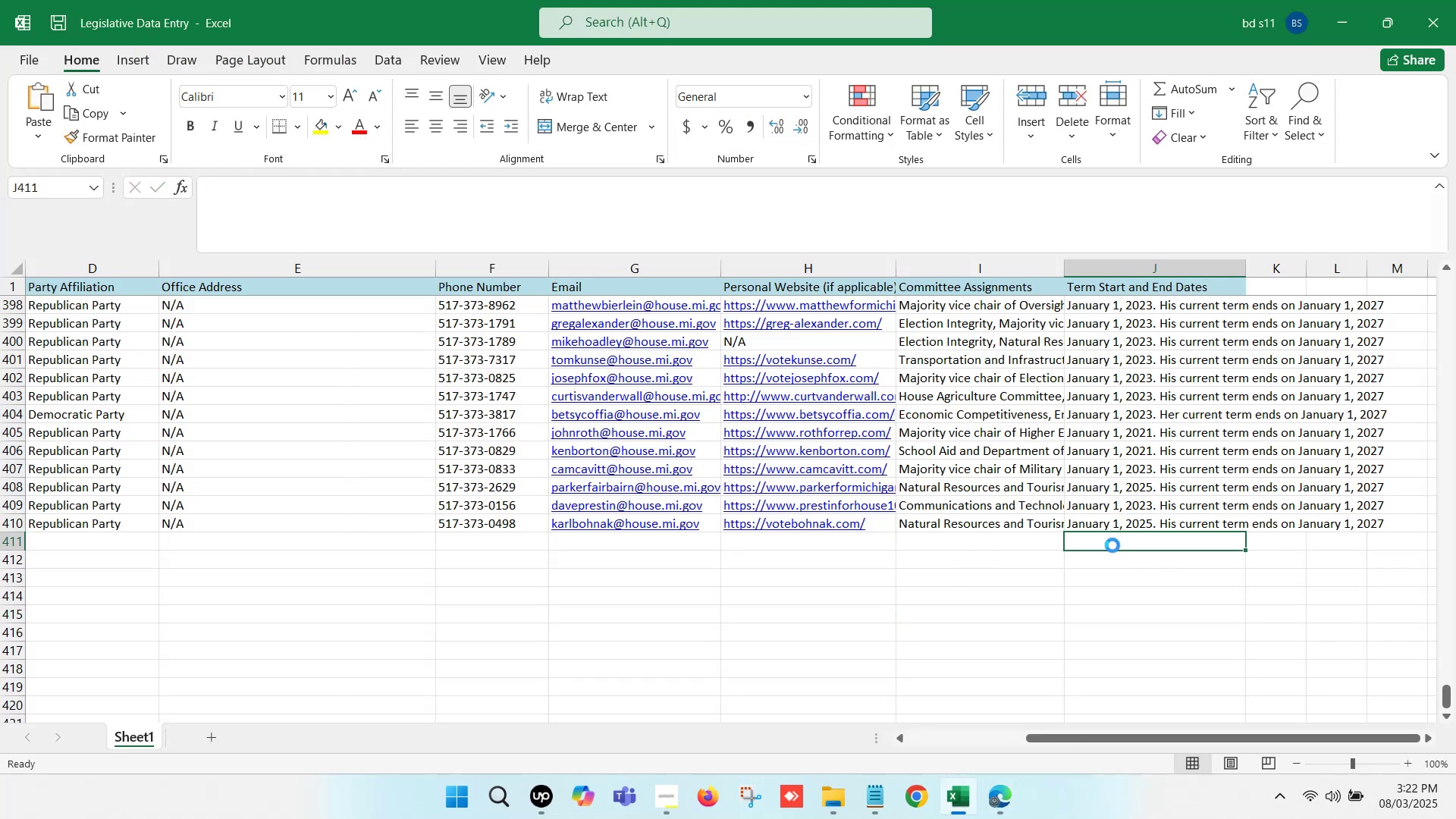 
key(Control+S)
 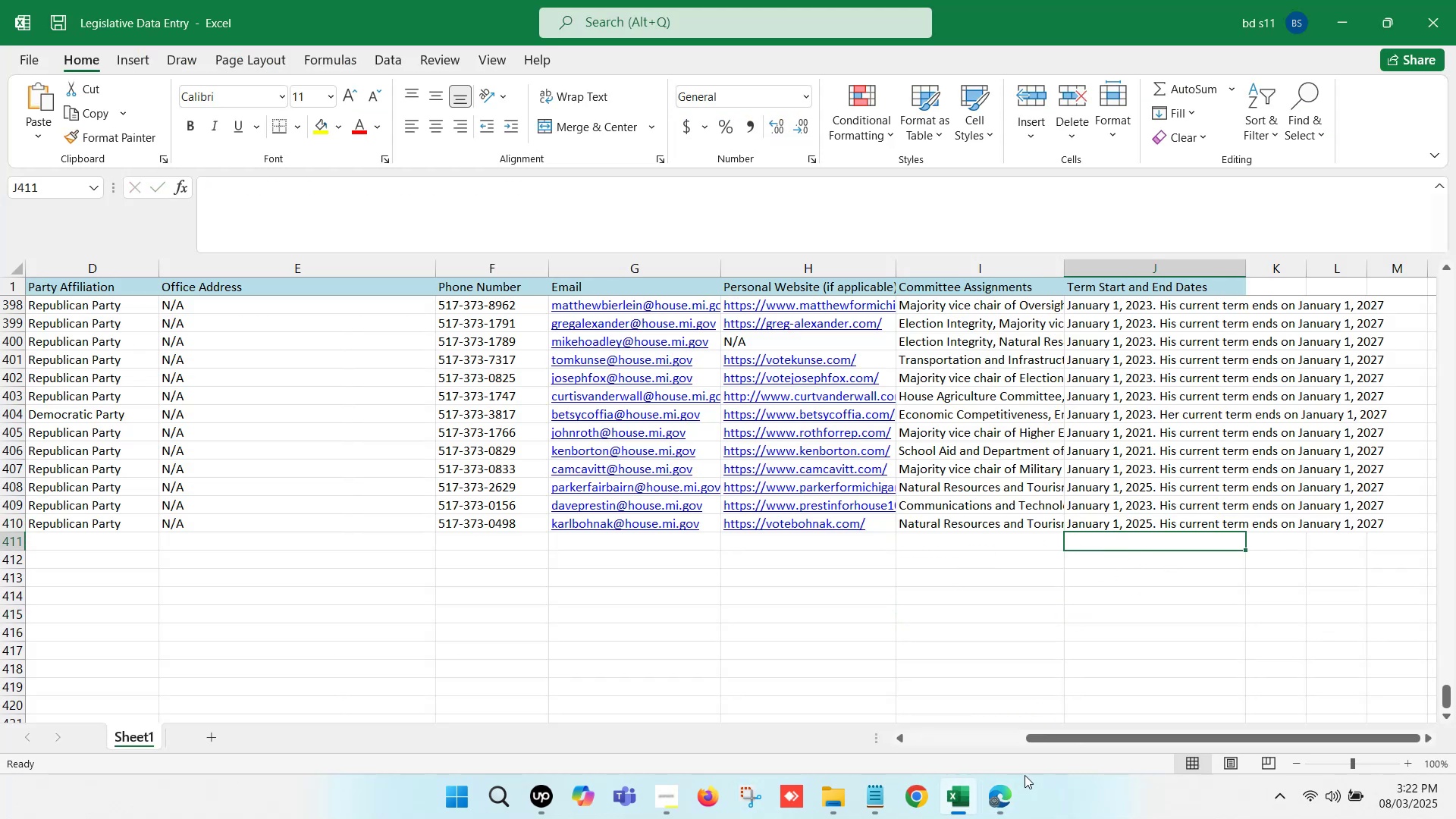 
left_click([1011, 802])
 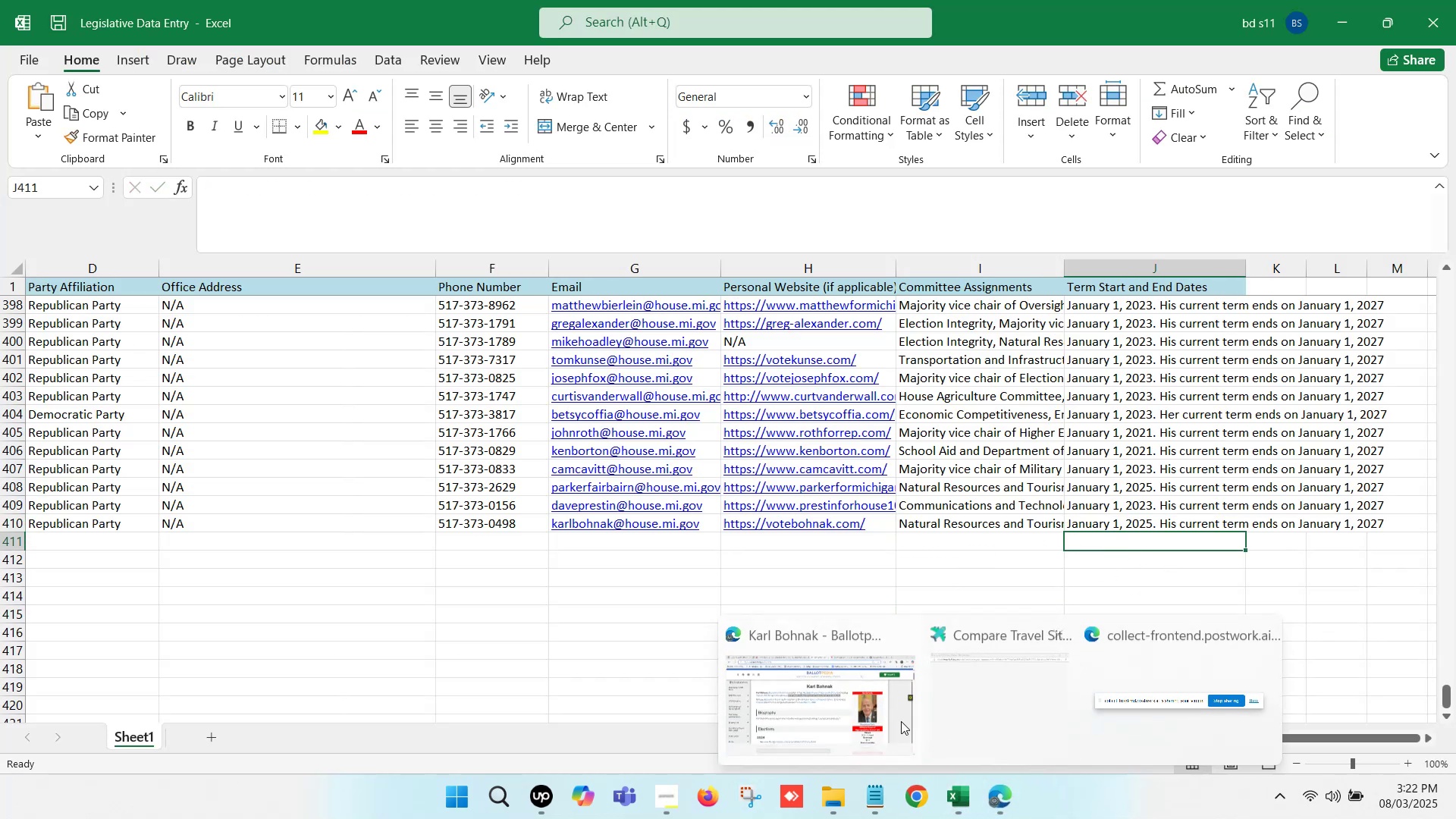 
left_click([833, 683])
 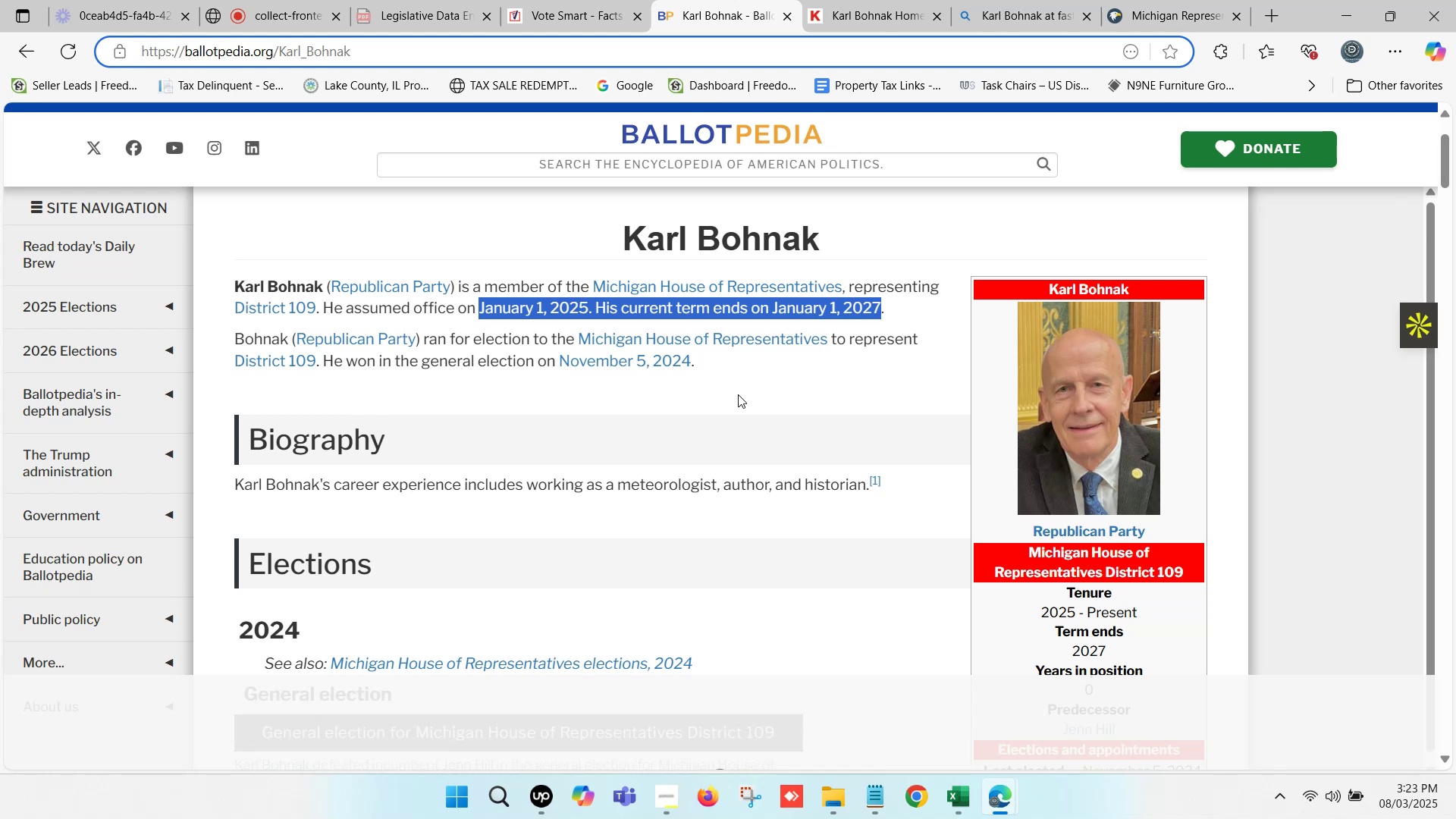 
wait(20.72)
 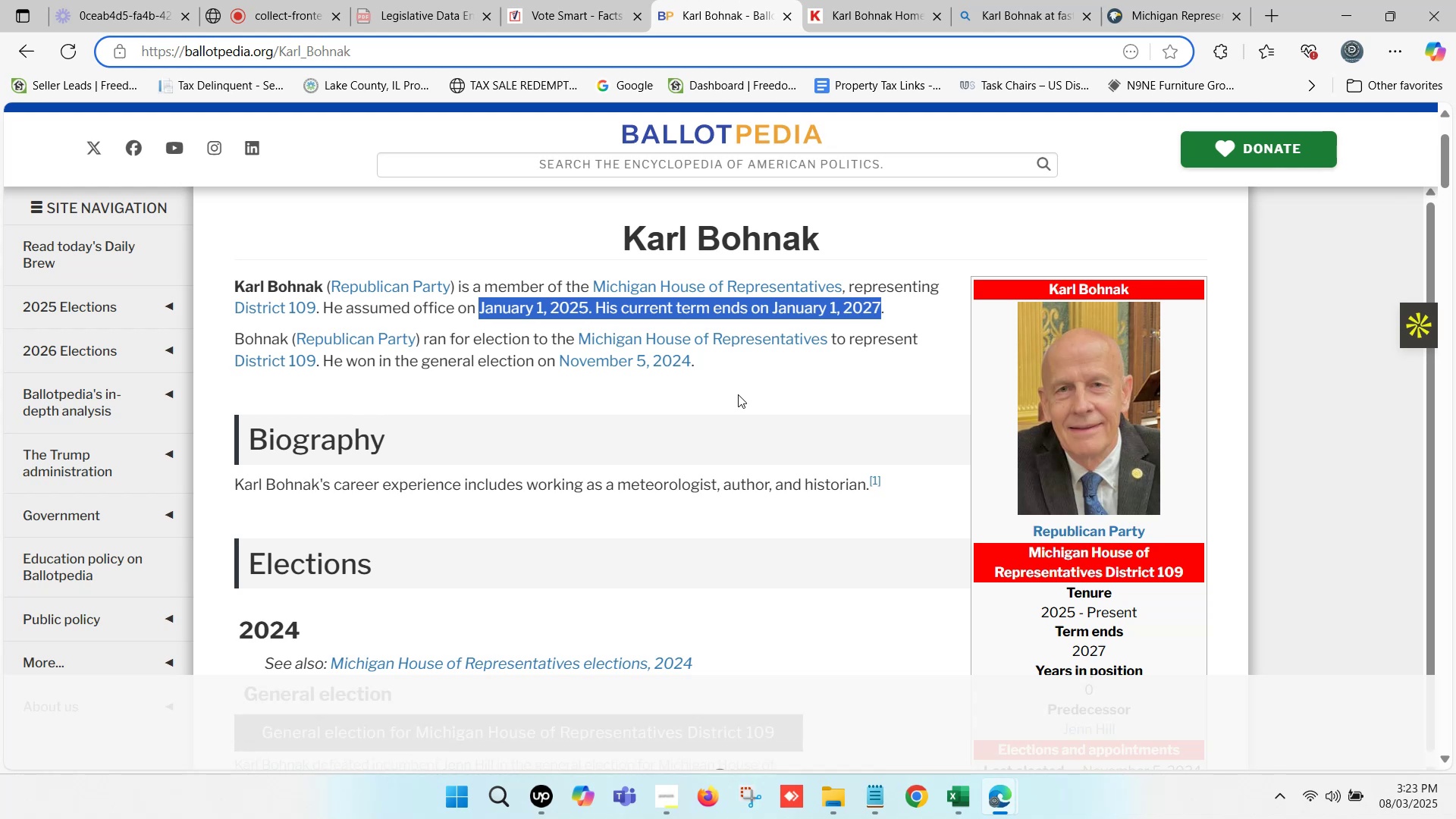 
left_click([742, 389])
 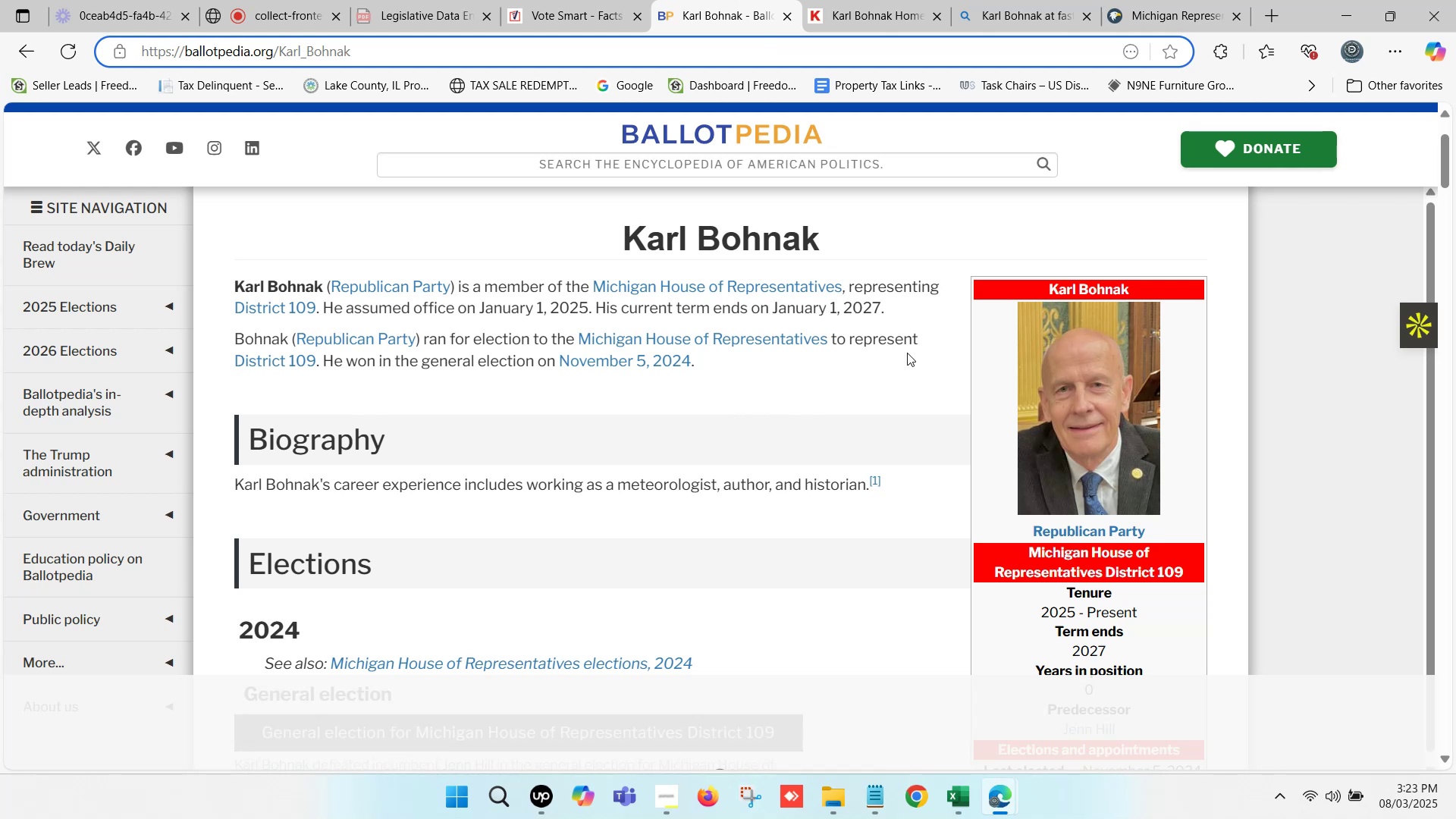 
left_click([803, 398])
 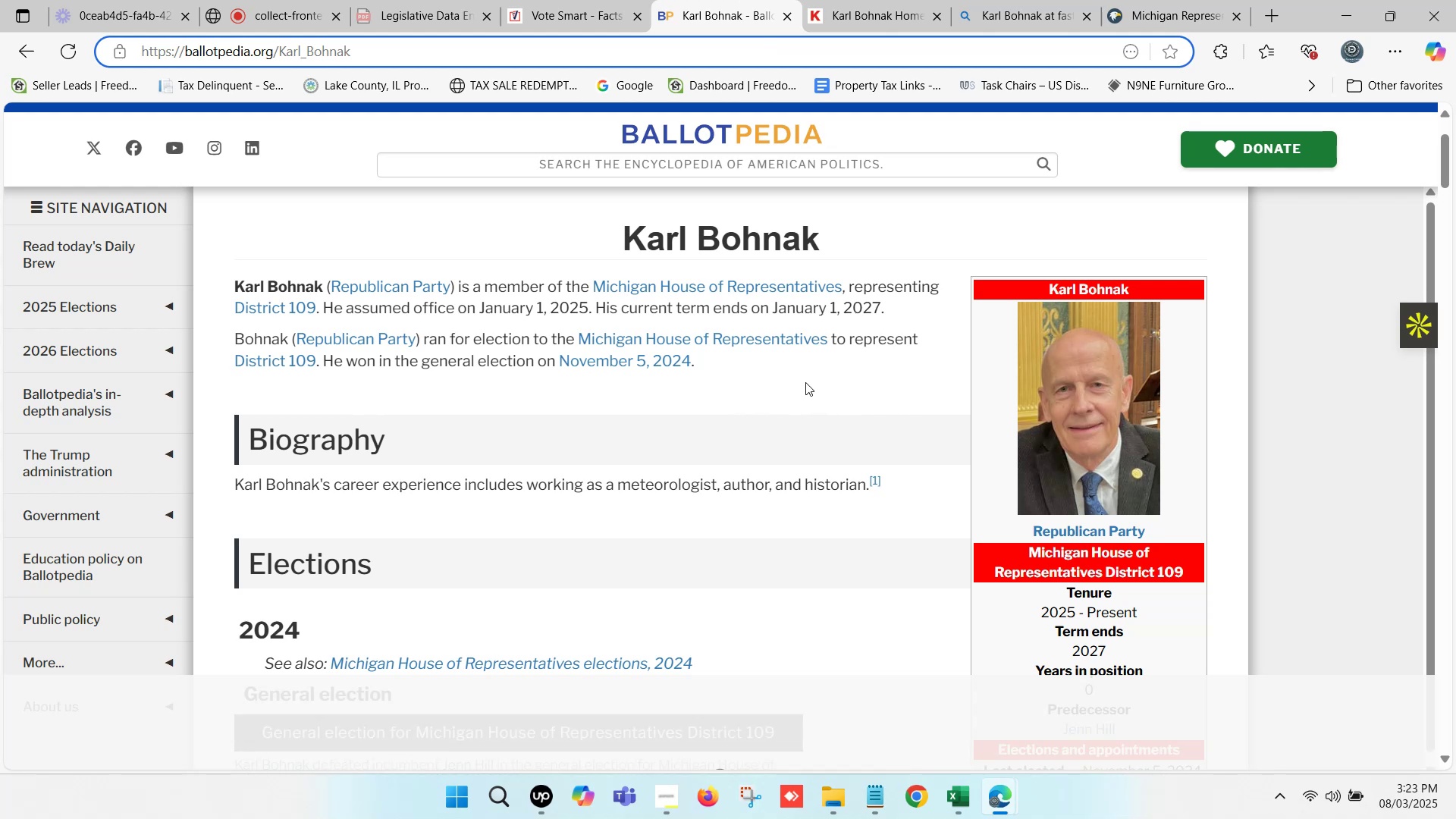 
left_click([794, 361])
 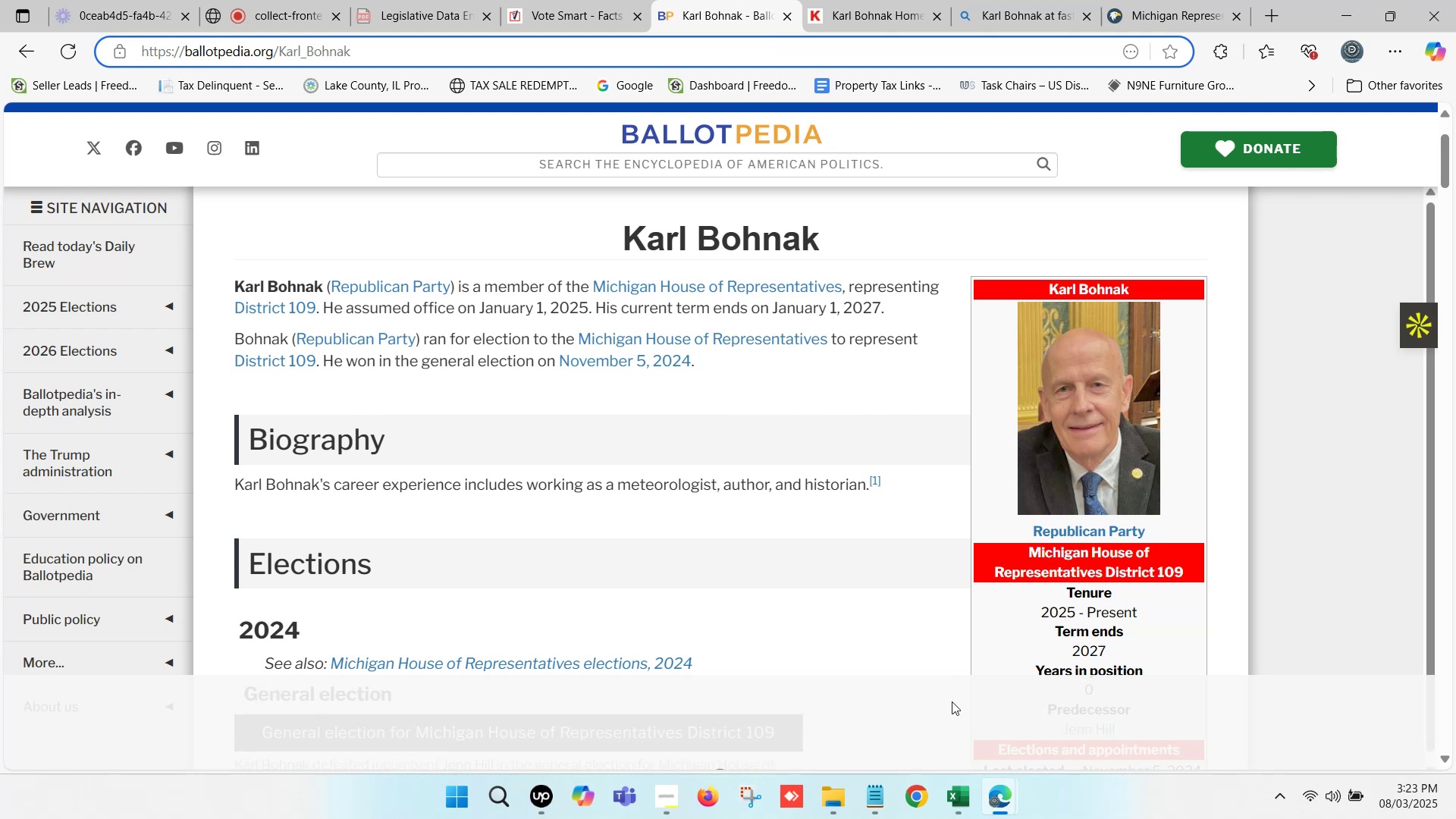 
left_click([964, 789])
 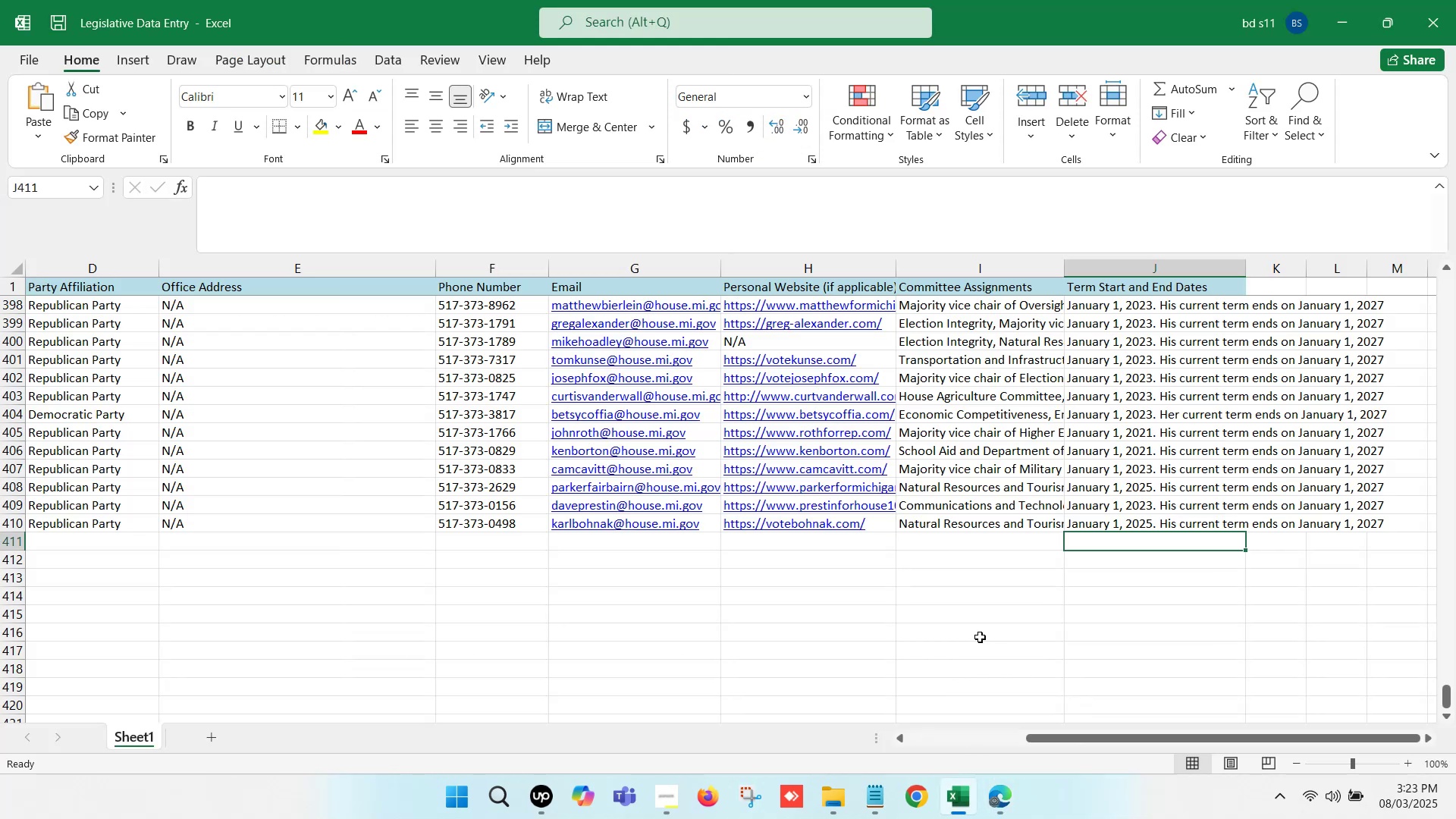 
left_click([891, 603])
 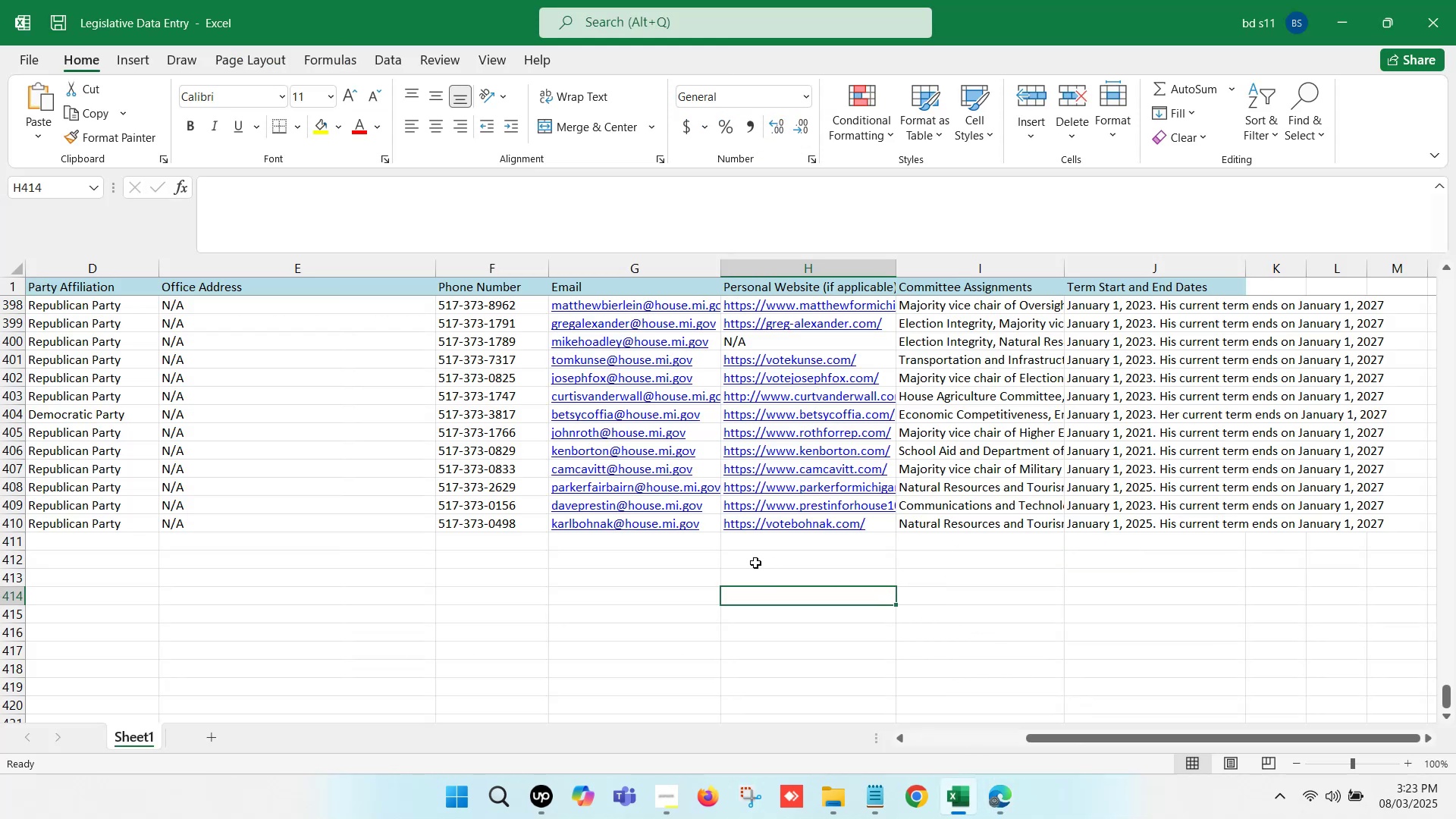 
left_click([750, 560])
 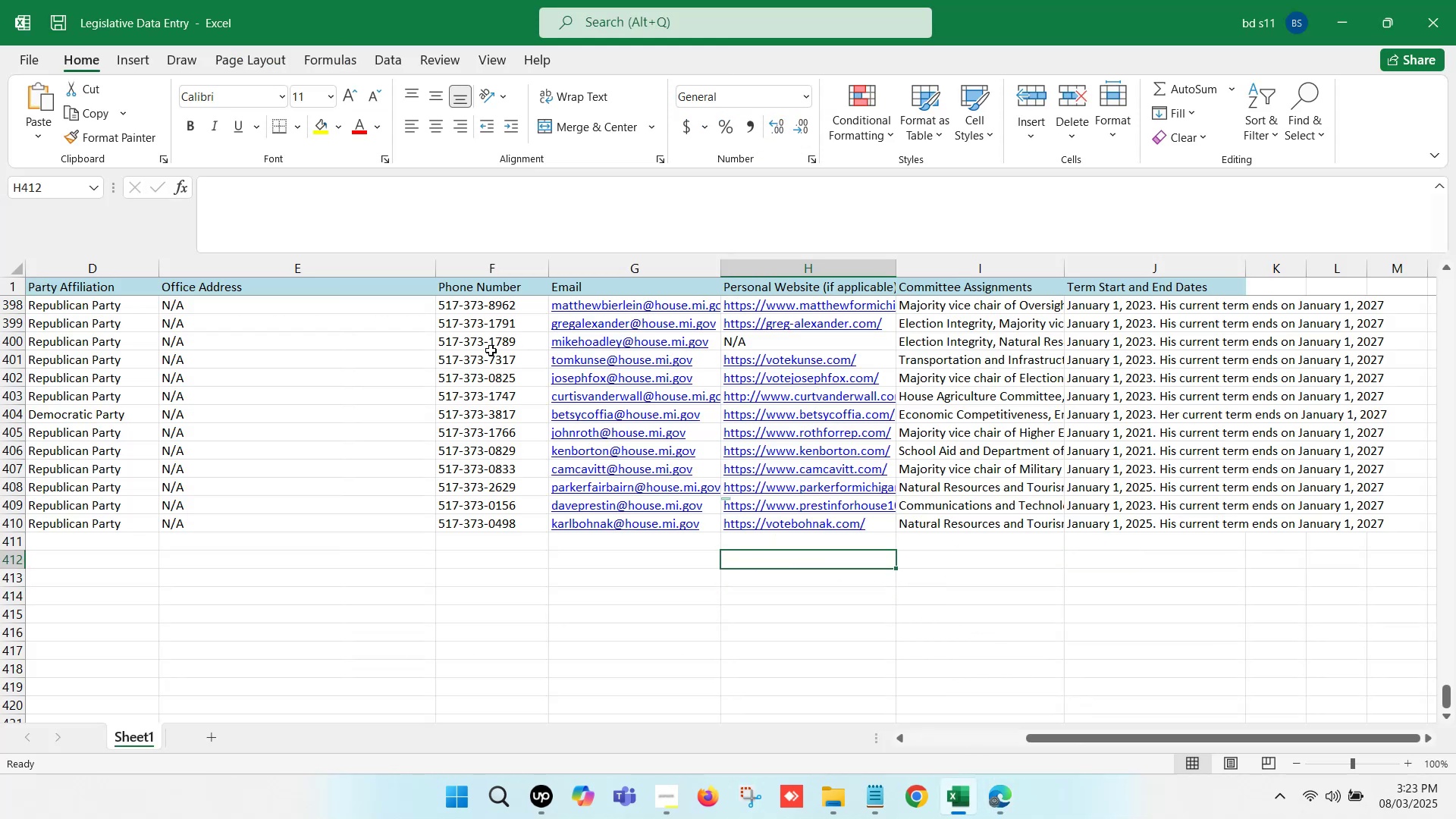 
left_click([468, 348])
 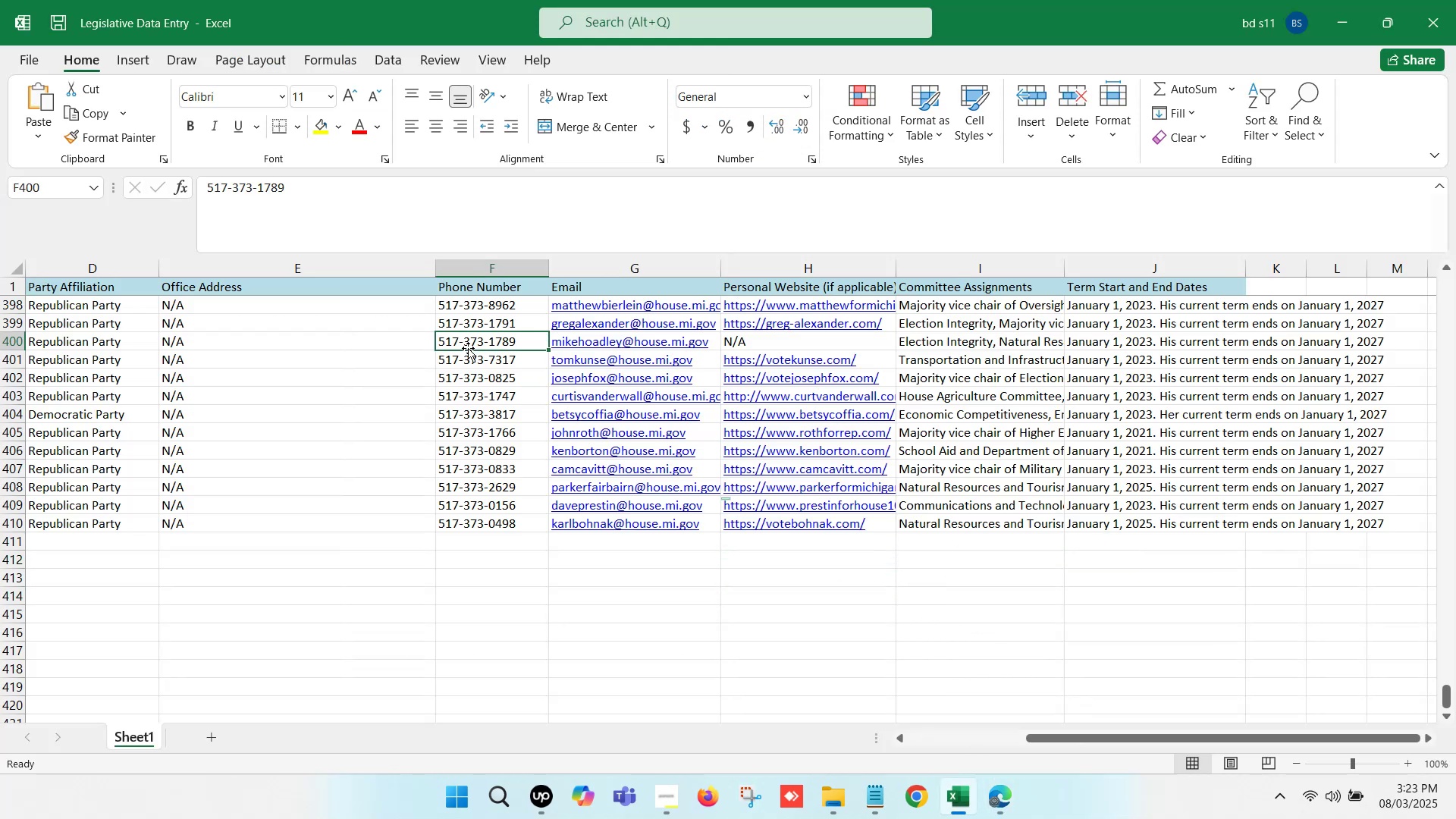 
key(ArrowDown)
 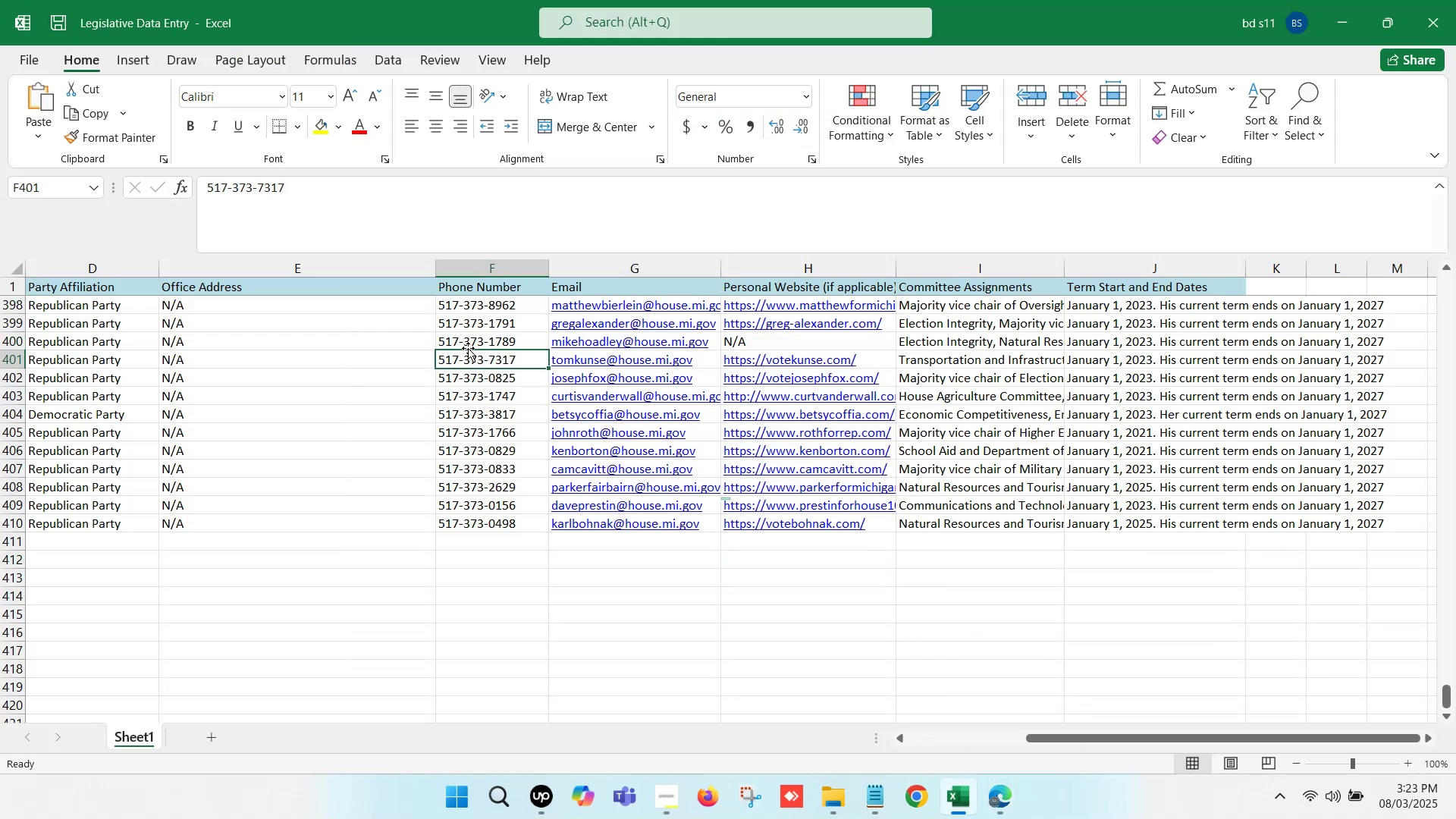 
hold_key(key=ArrowLeft, duration=1.21)
 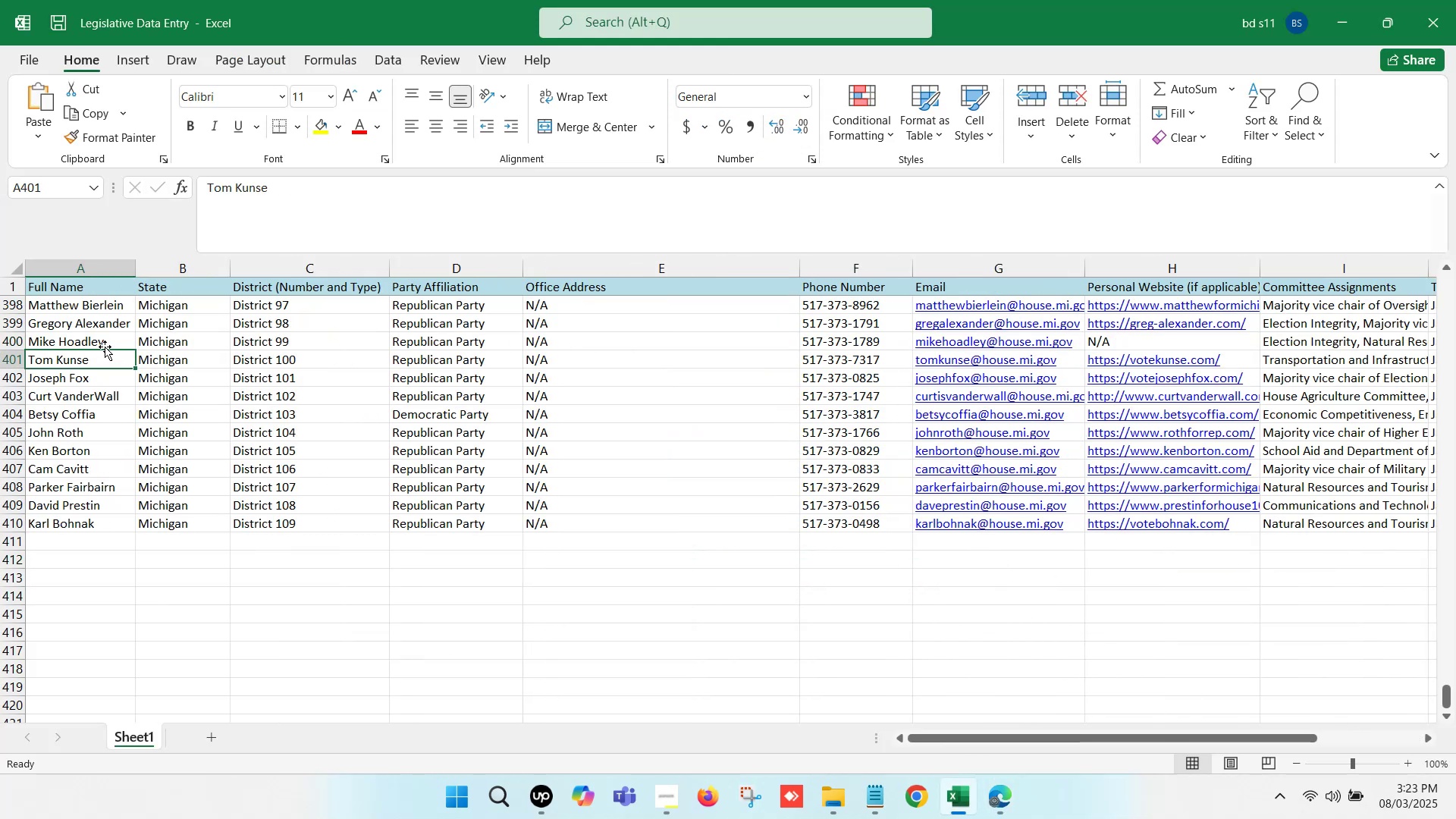 
left_click([104, 343])
 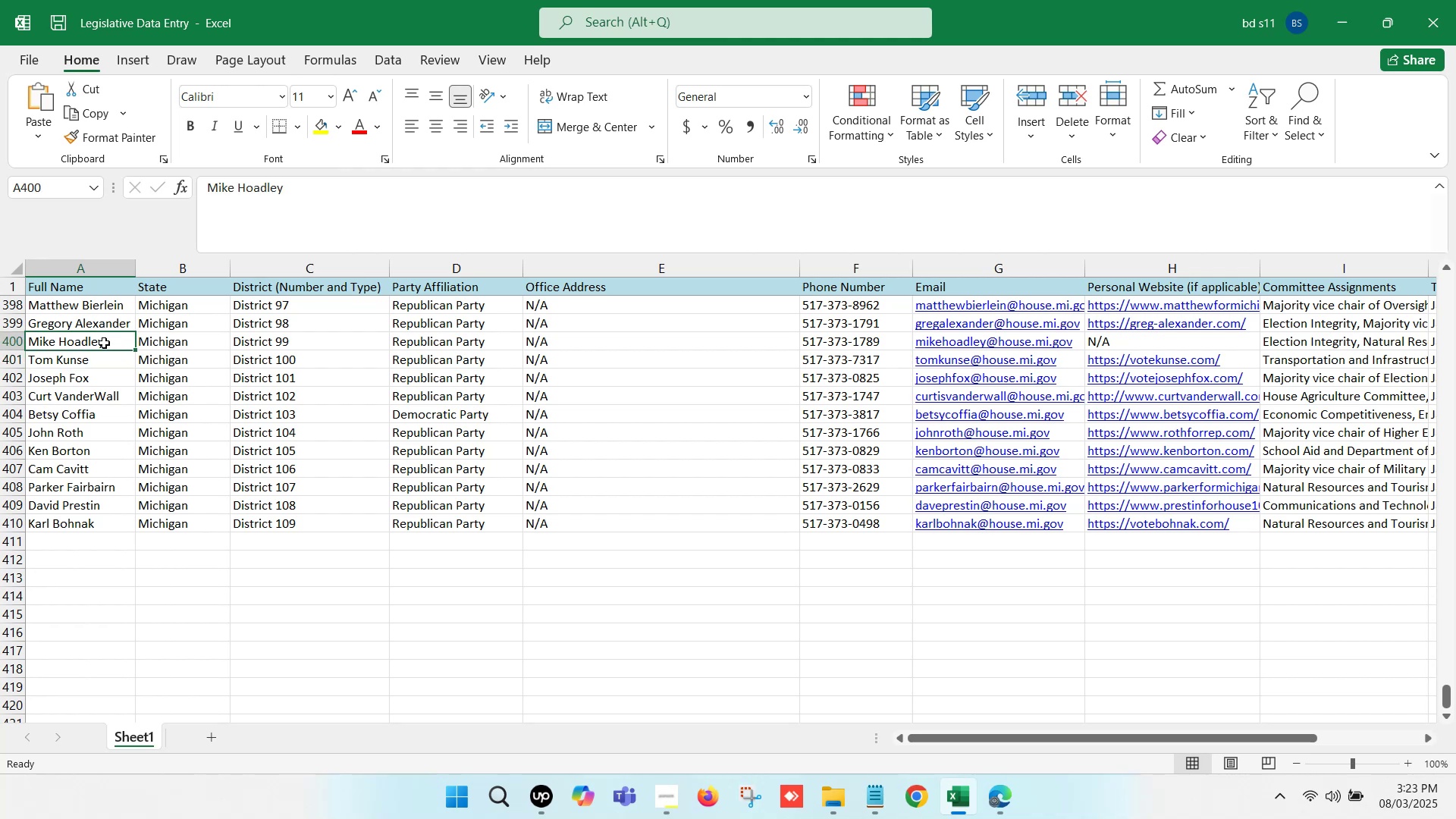 
key(Control+ControlLeft)
 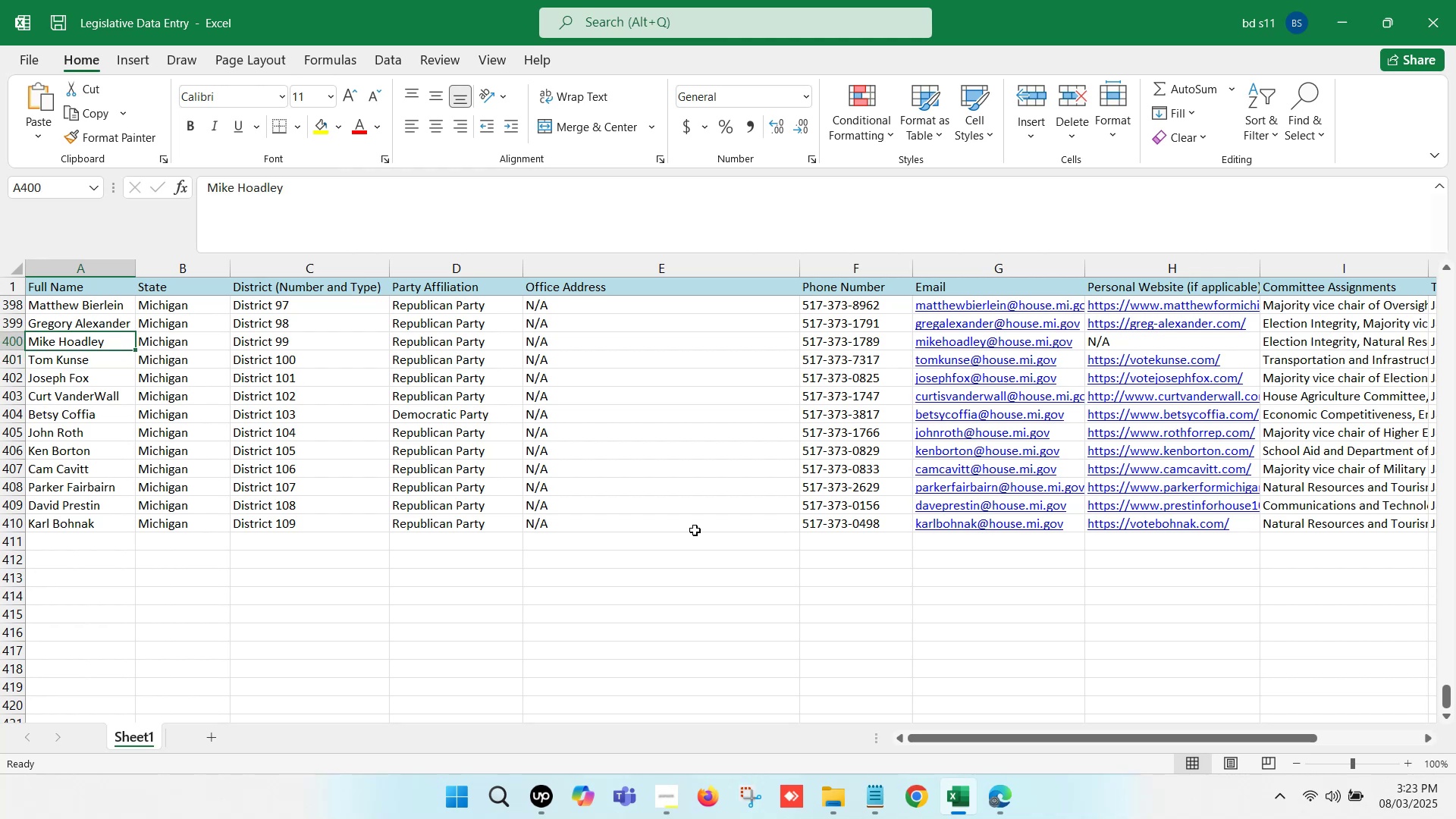 
key(Control+C)
 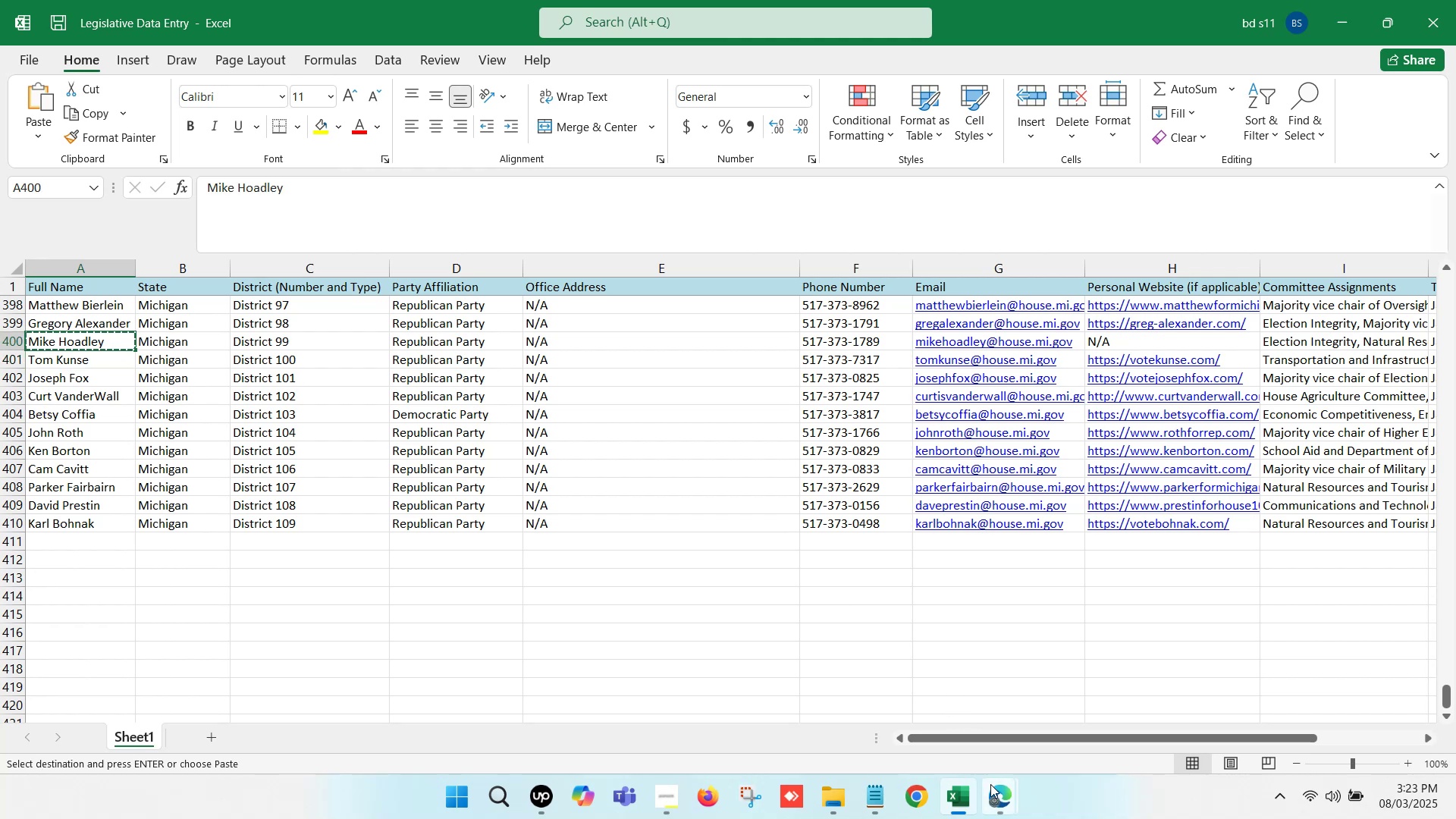 
left_click([990, 784])
 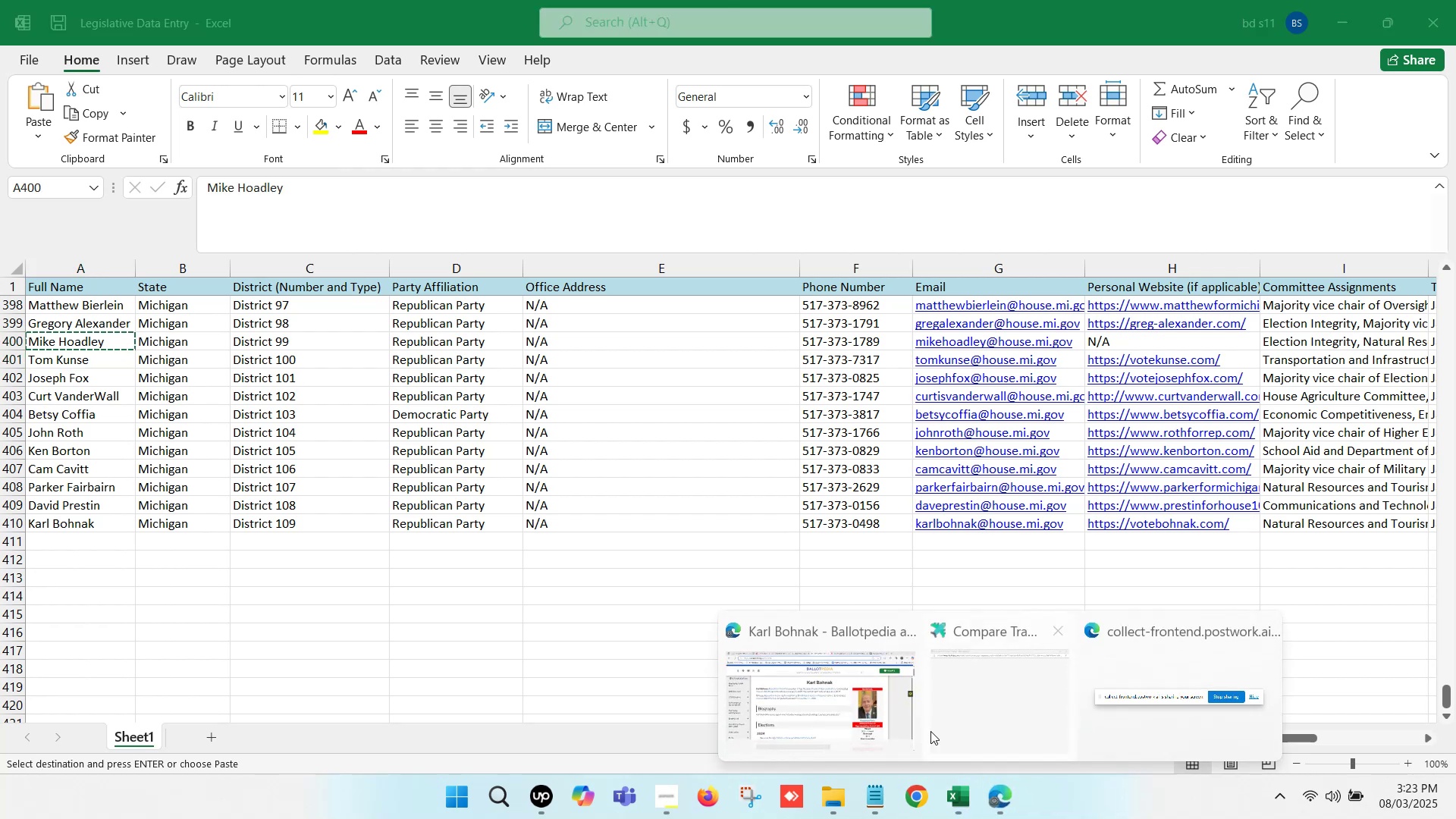 
left_click([832, 681])
 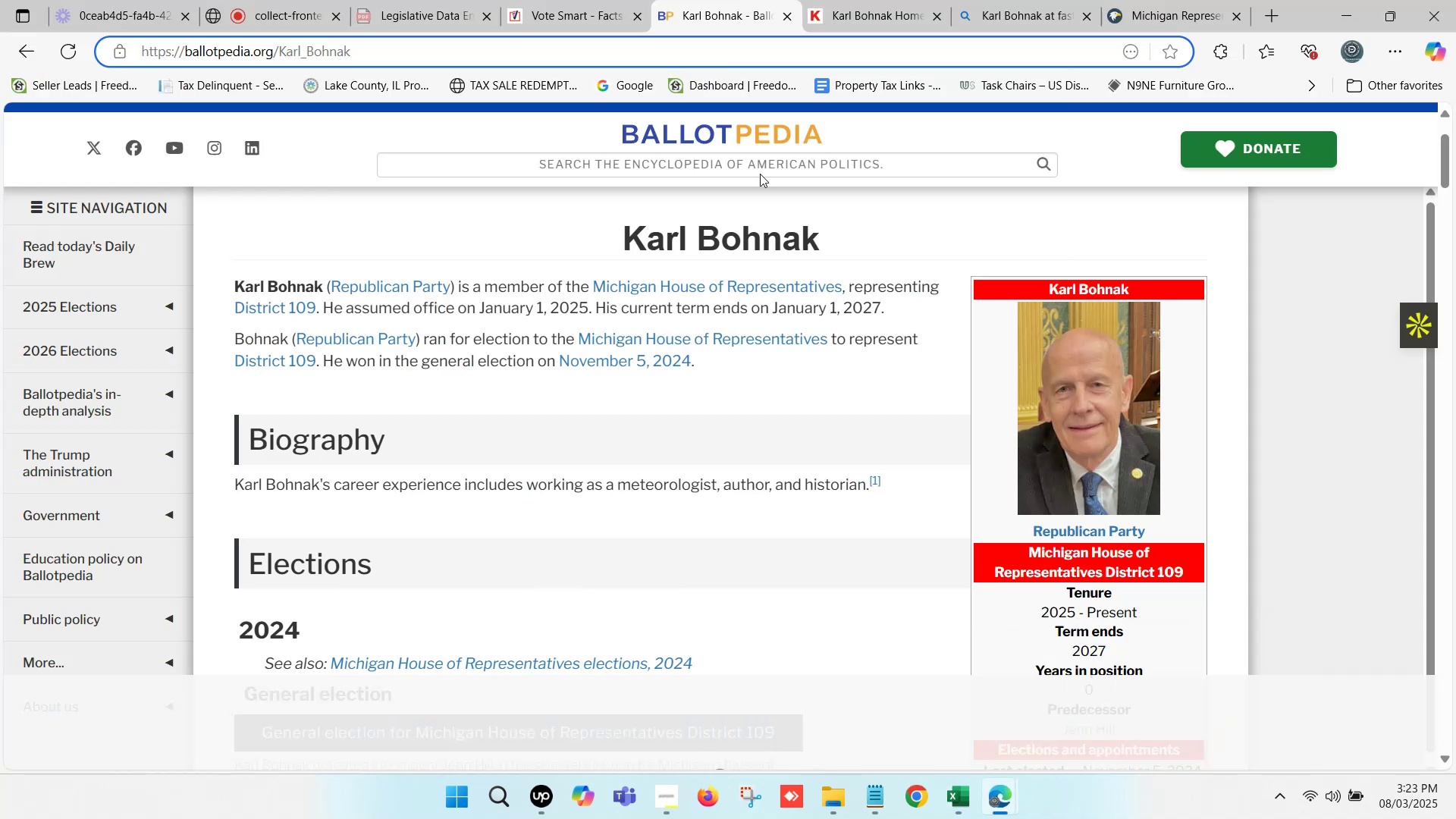 
left_click([742, 157])
 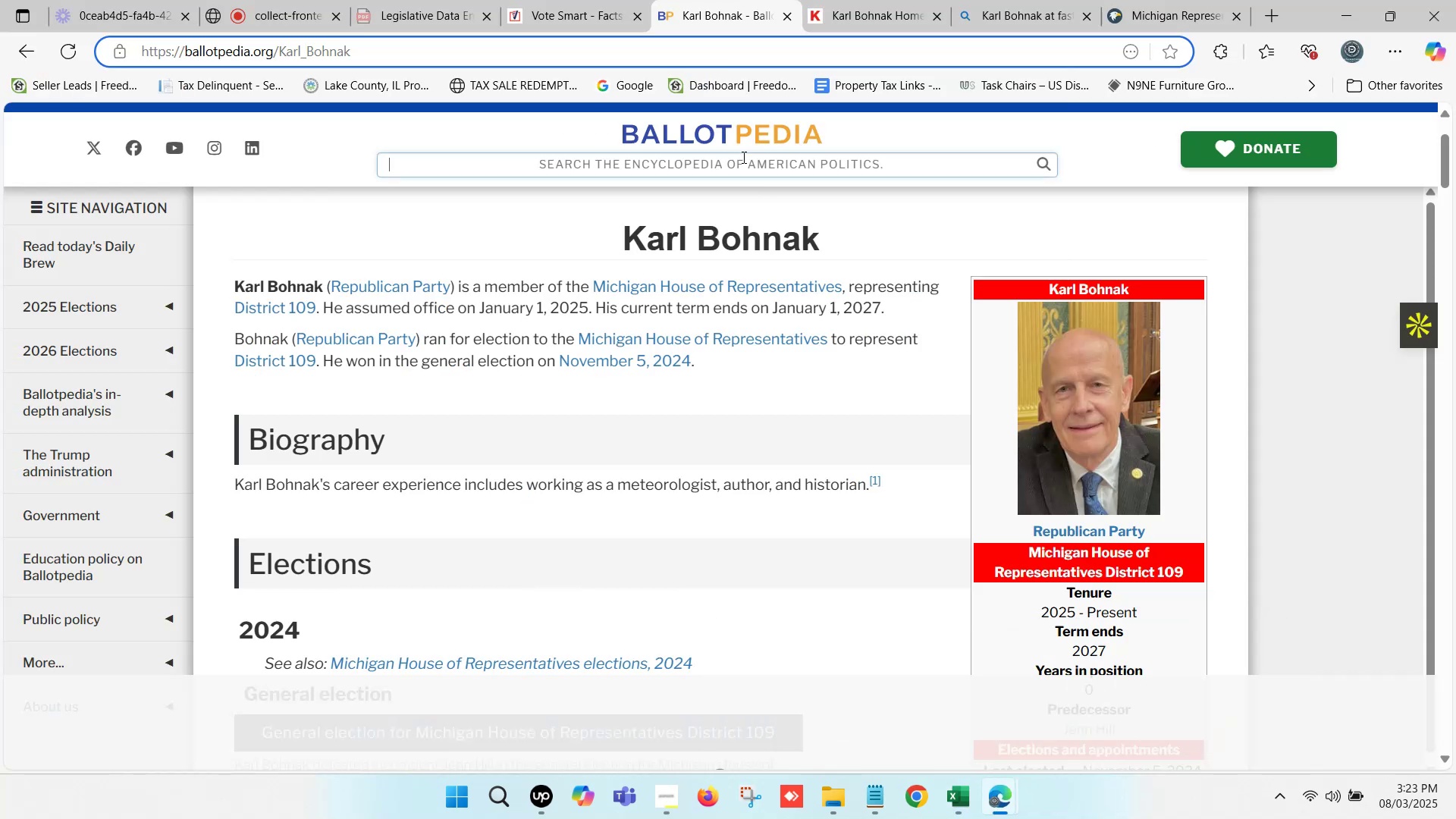 
key(Control+ControlLeft)
 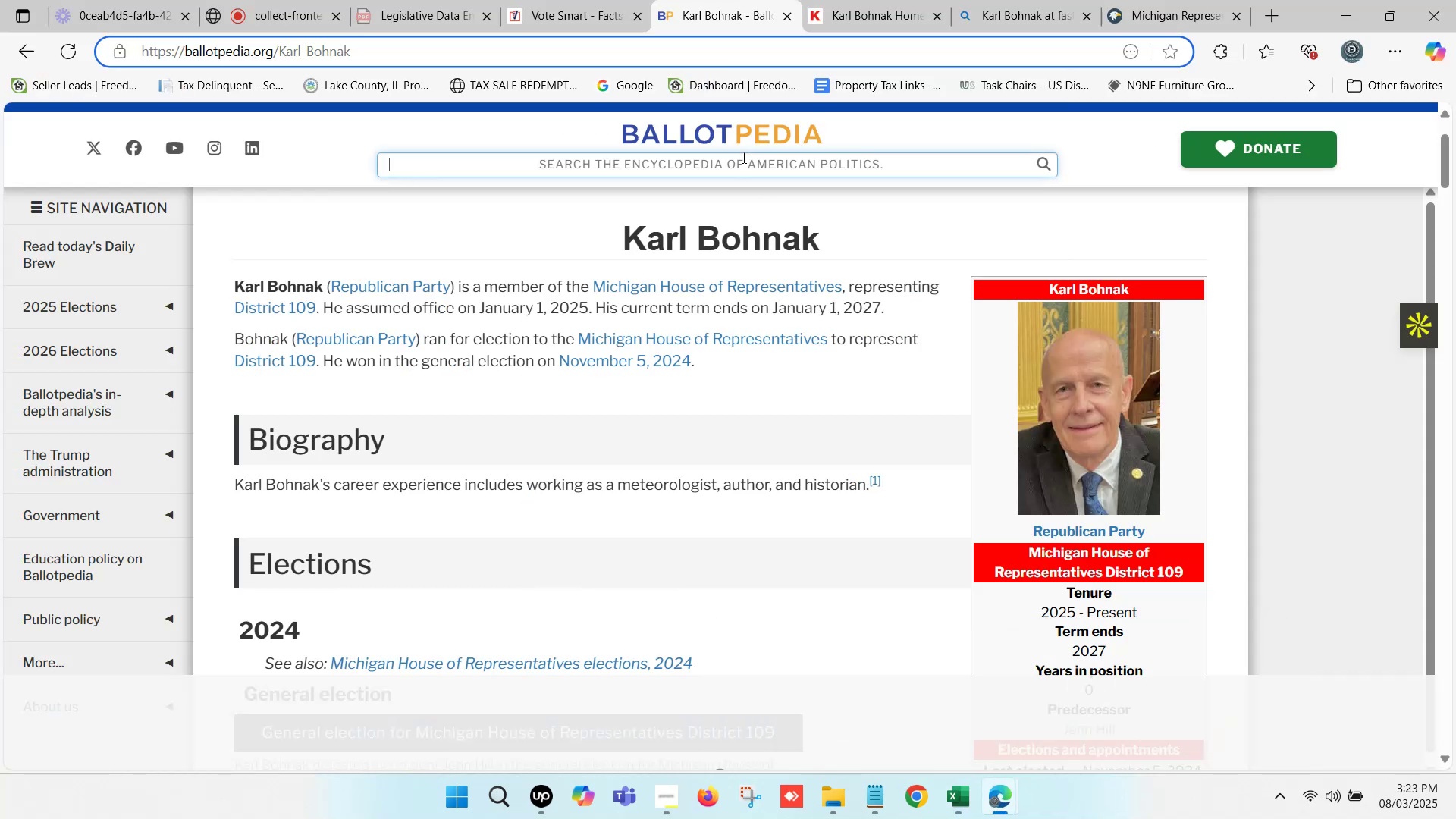 
key(Control+V)
 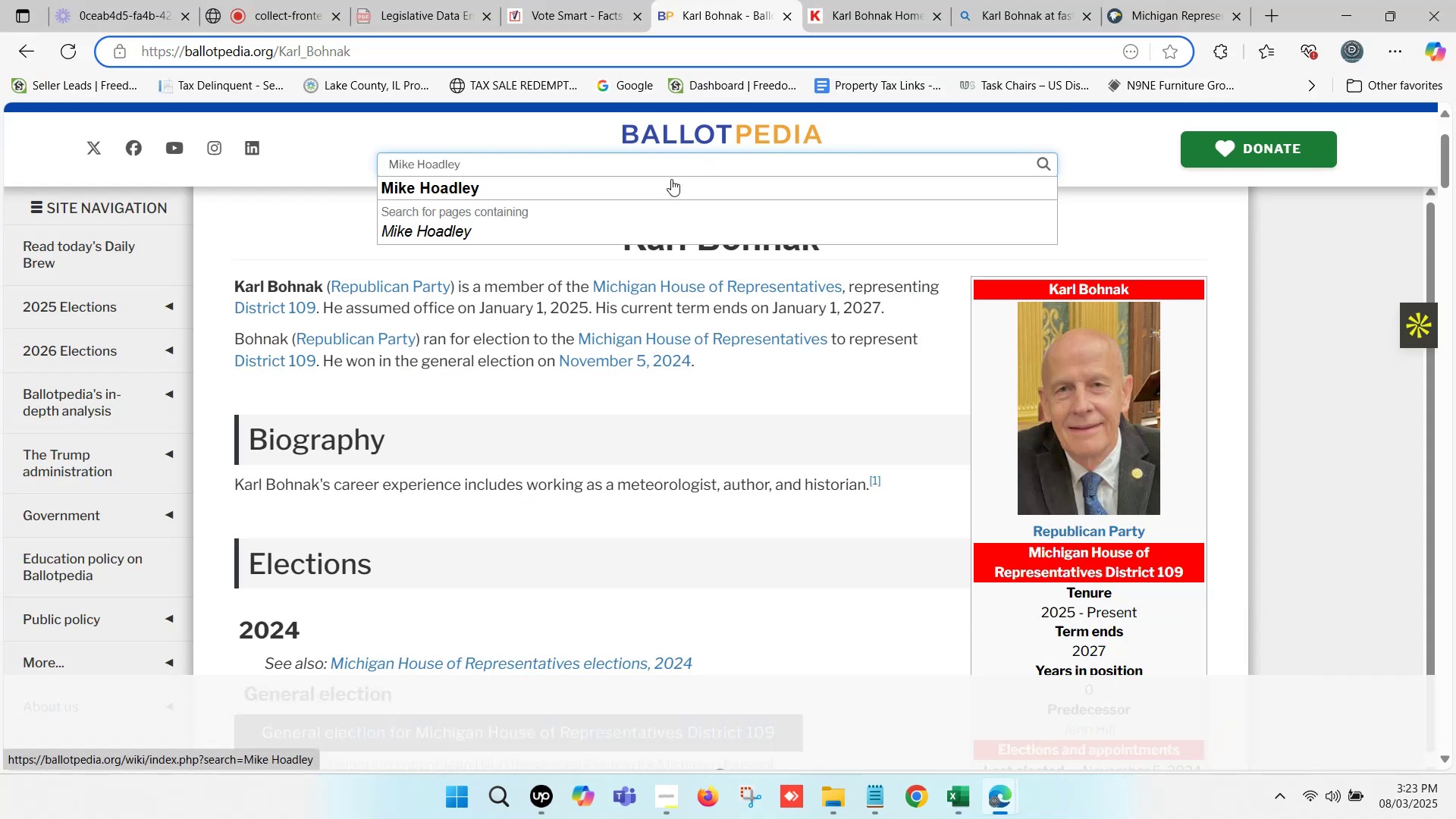 
left_click([558, 179])
 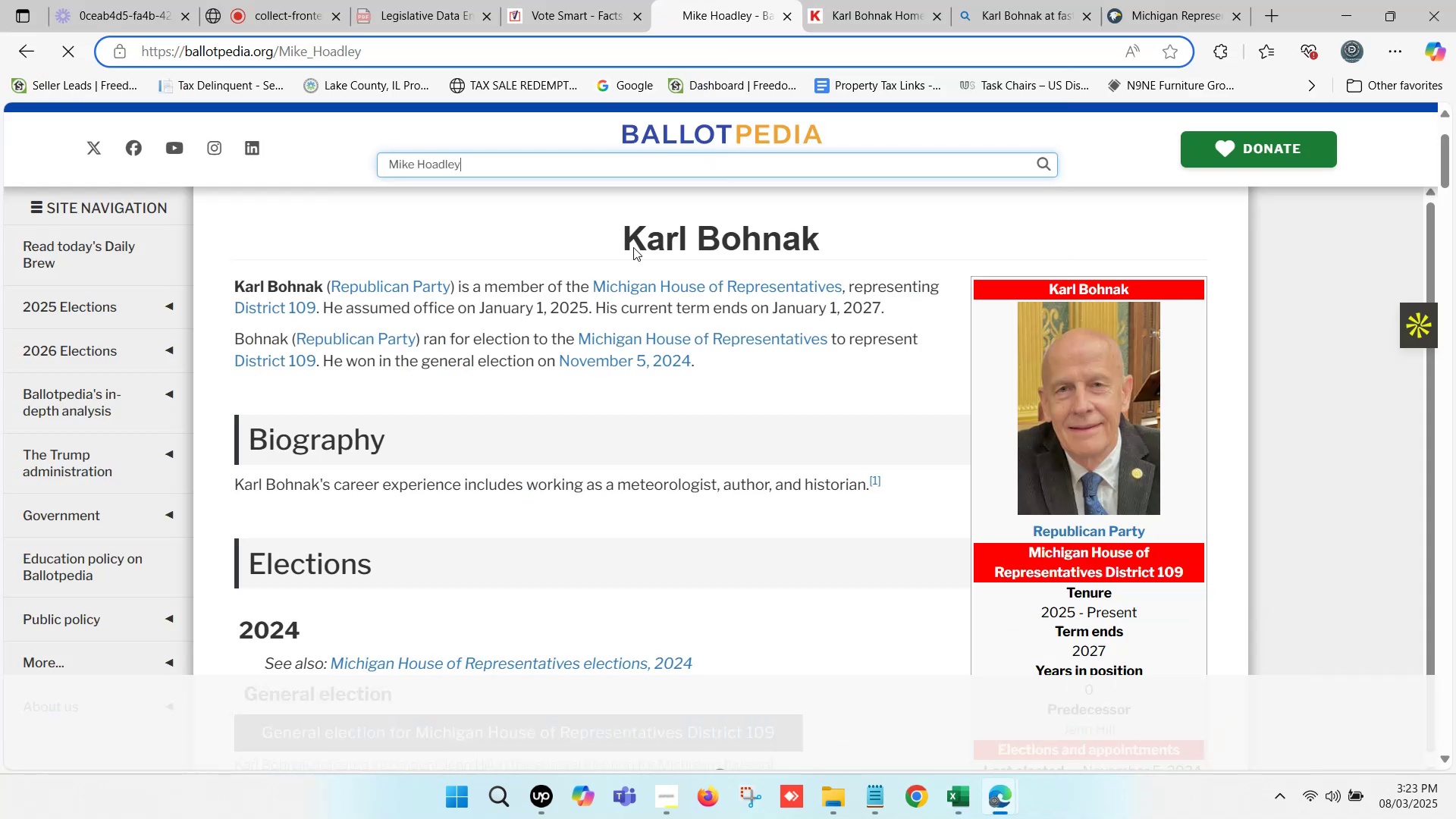 
wait(5.65)
 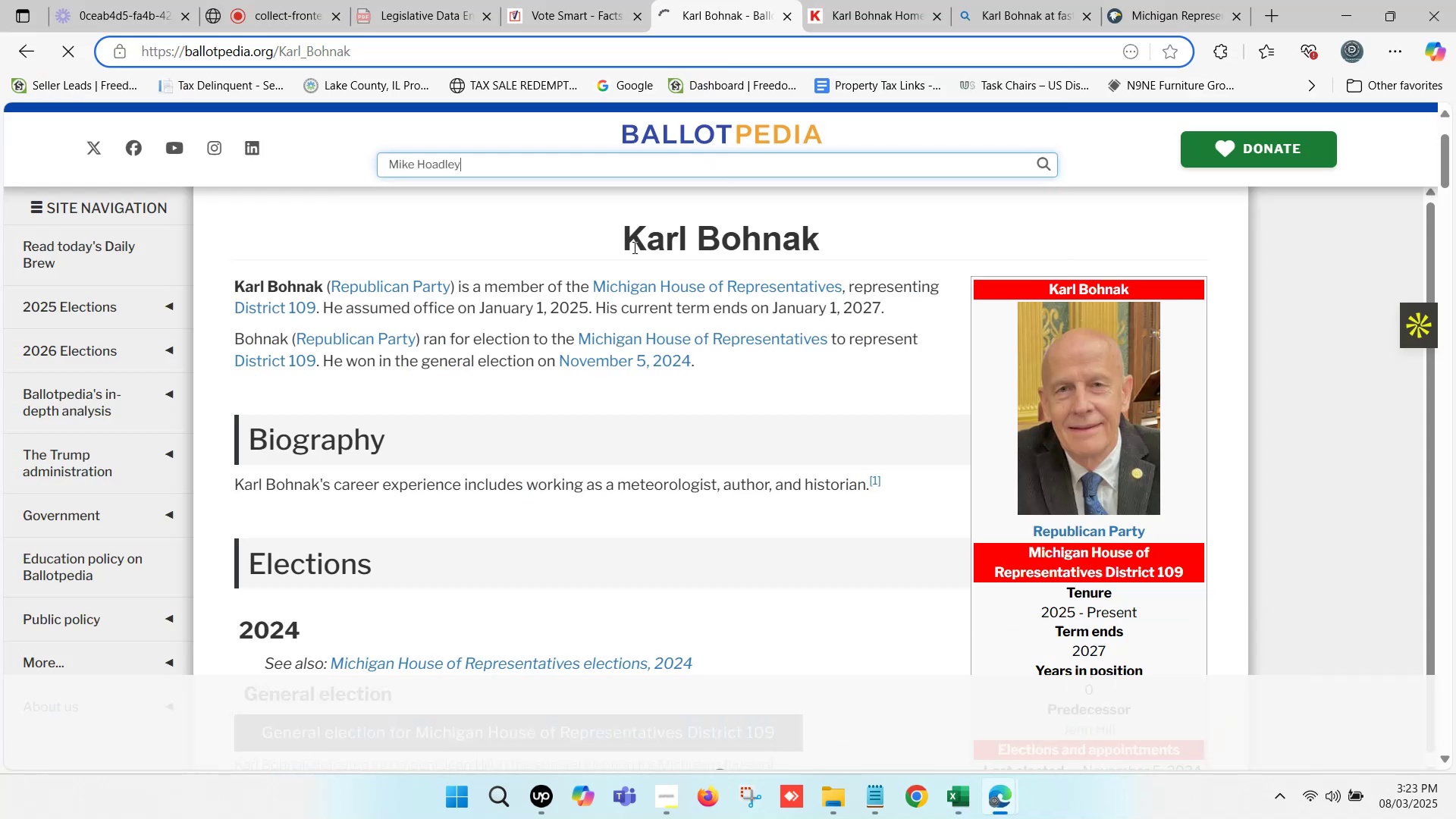 
scroll: coordinate [1156, 446], scroll_direction: down, amount: 7.0
 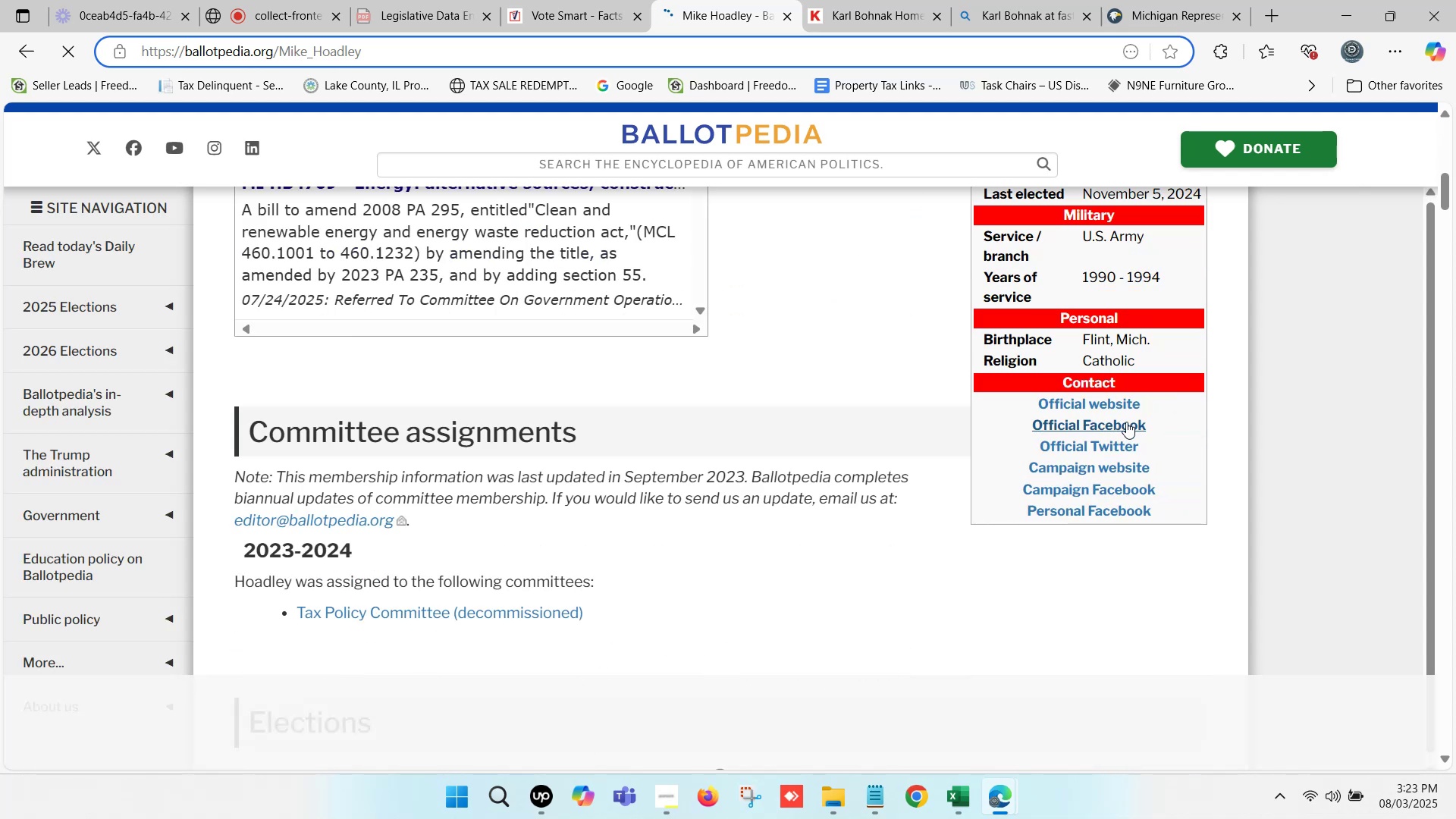 
hold_key(key=ControlLeft, duration=1.22)
left_click([1106, 463])
 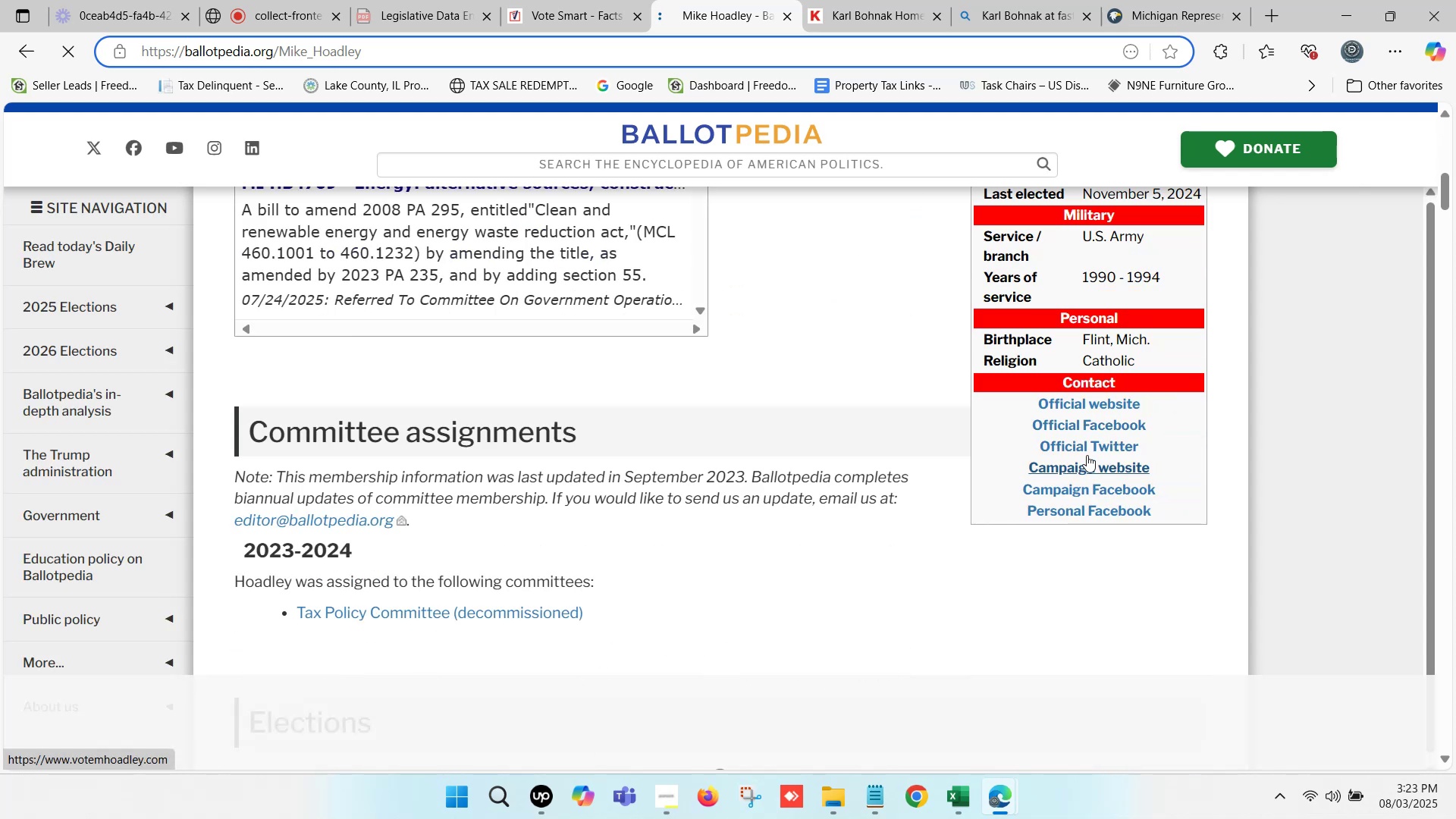 
left_click([771, 0])
 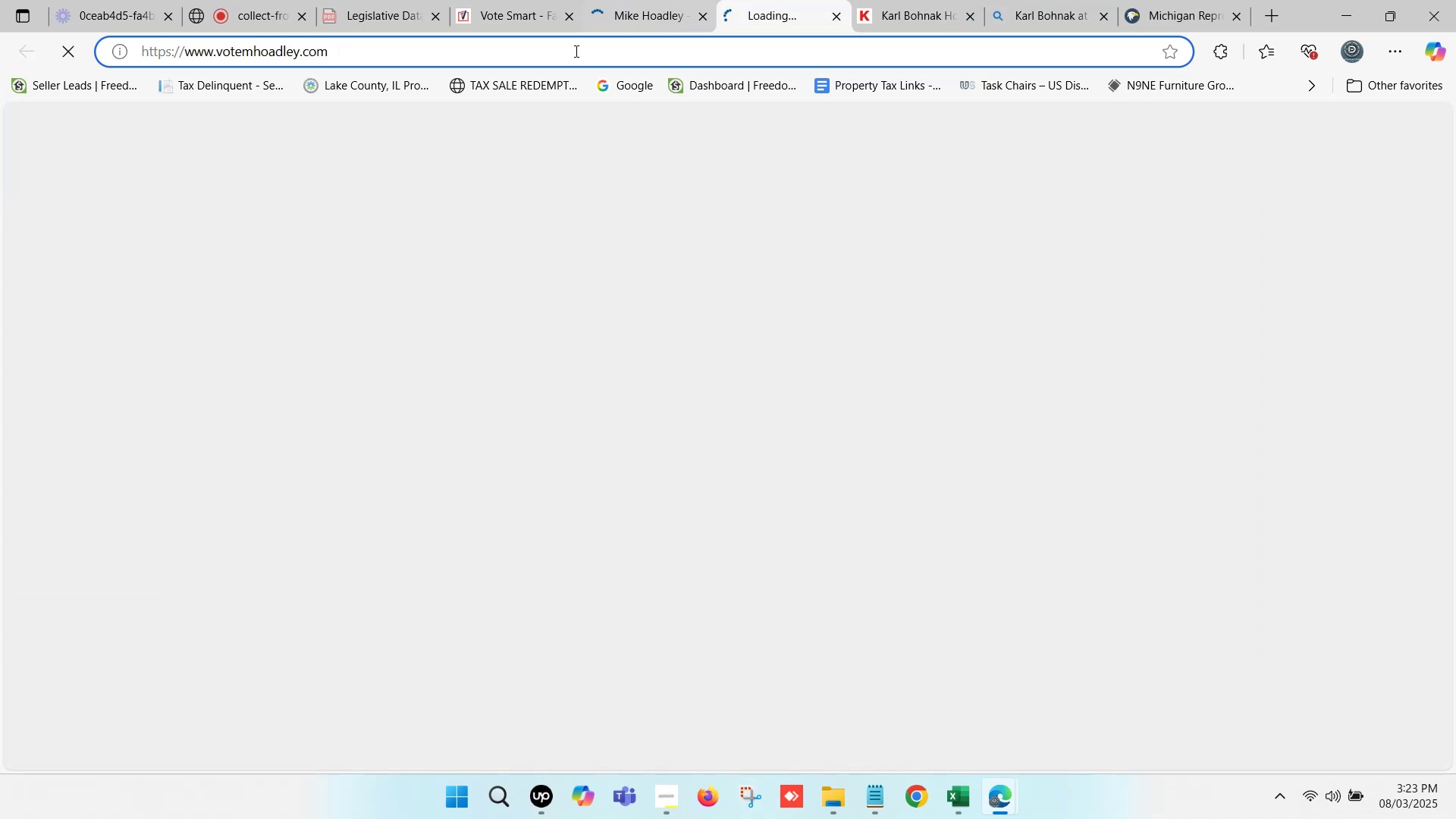 
left_click([539, 55])
 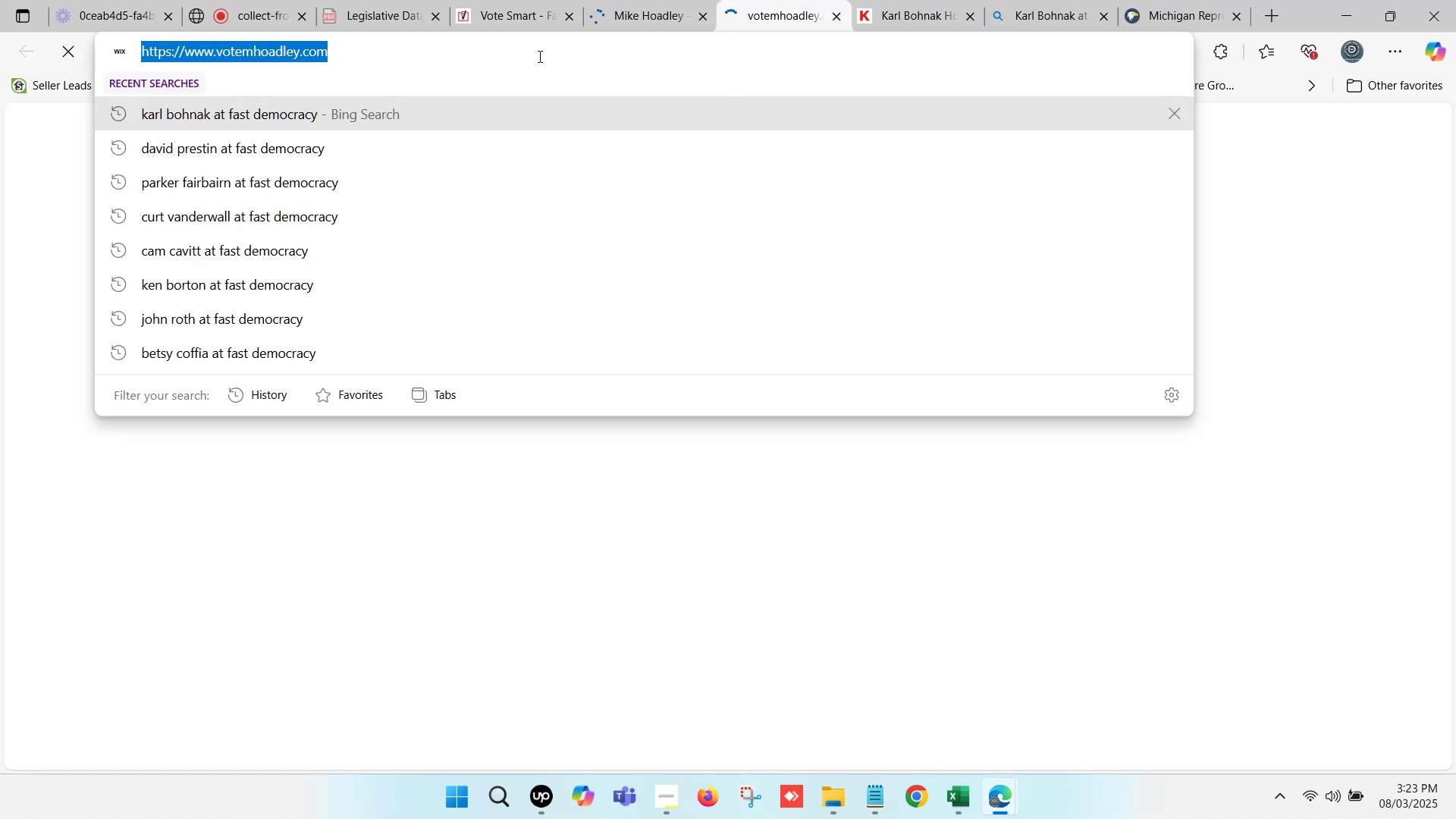 
key(Control+C)
 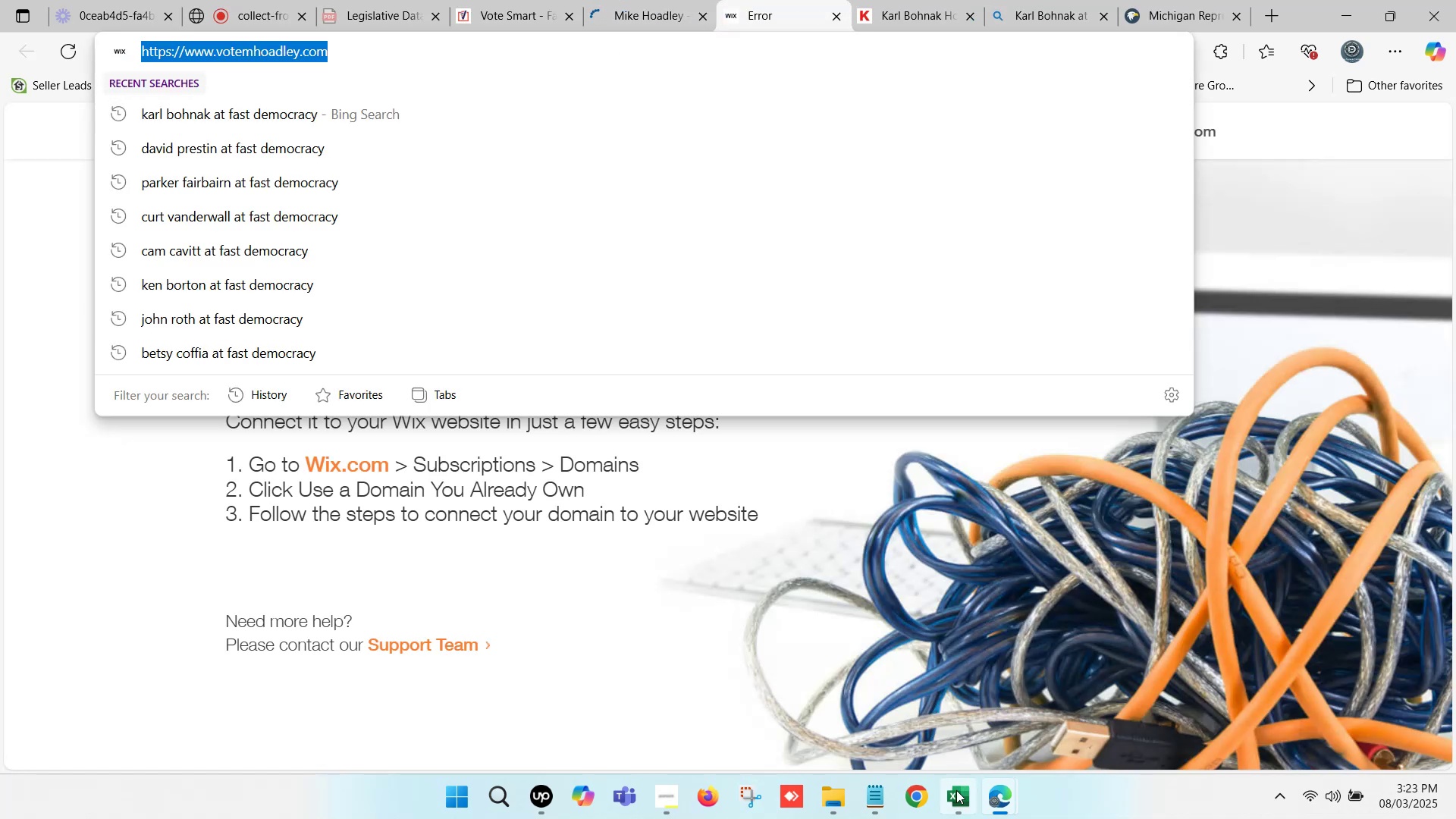 
left_click([956, 799])
 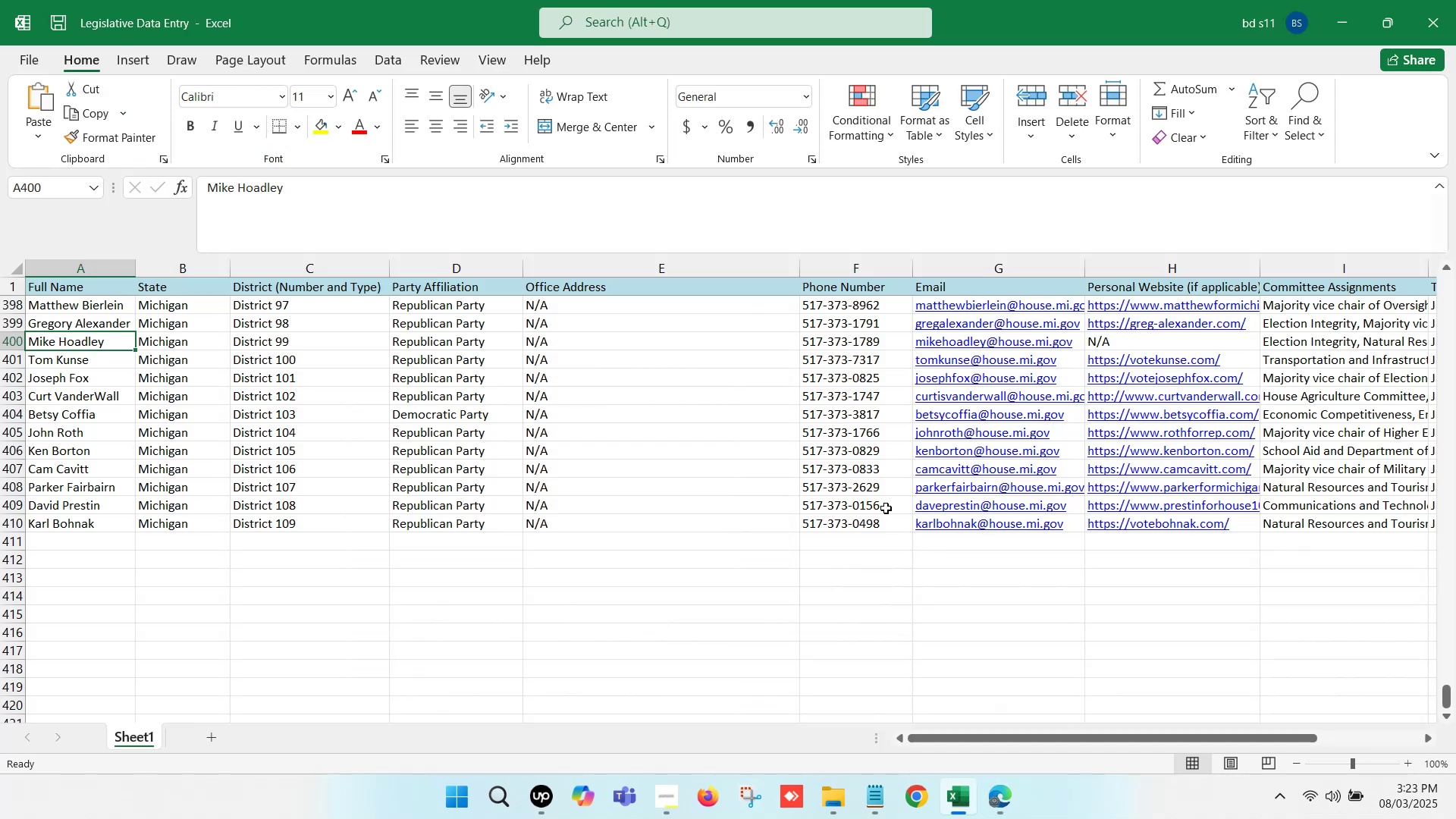 
hold_key(key=ArrowRight, duration=2.77)
 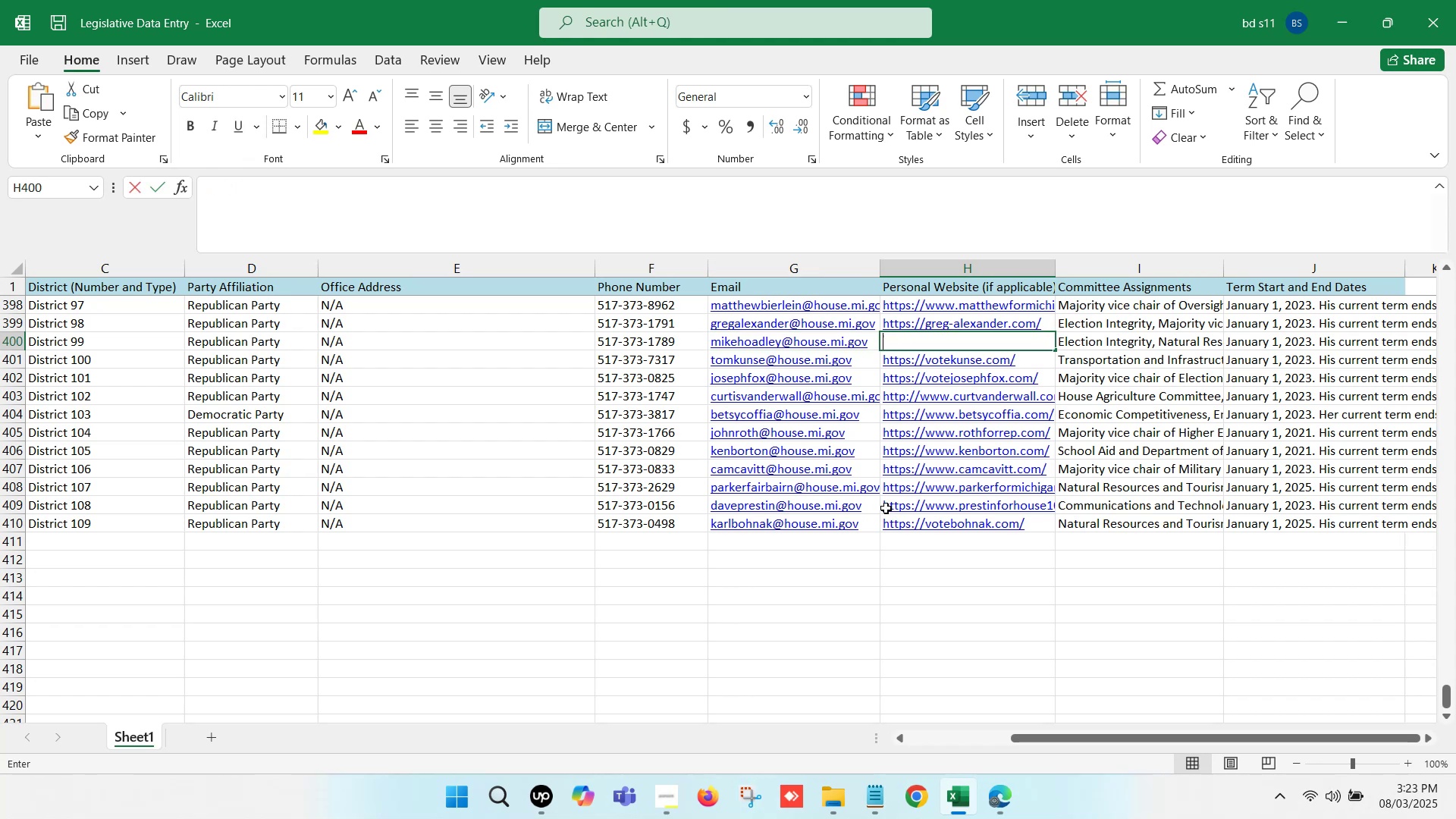 
key(ArrowLeft)
 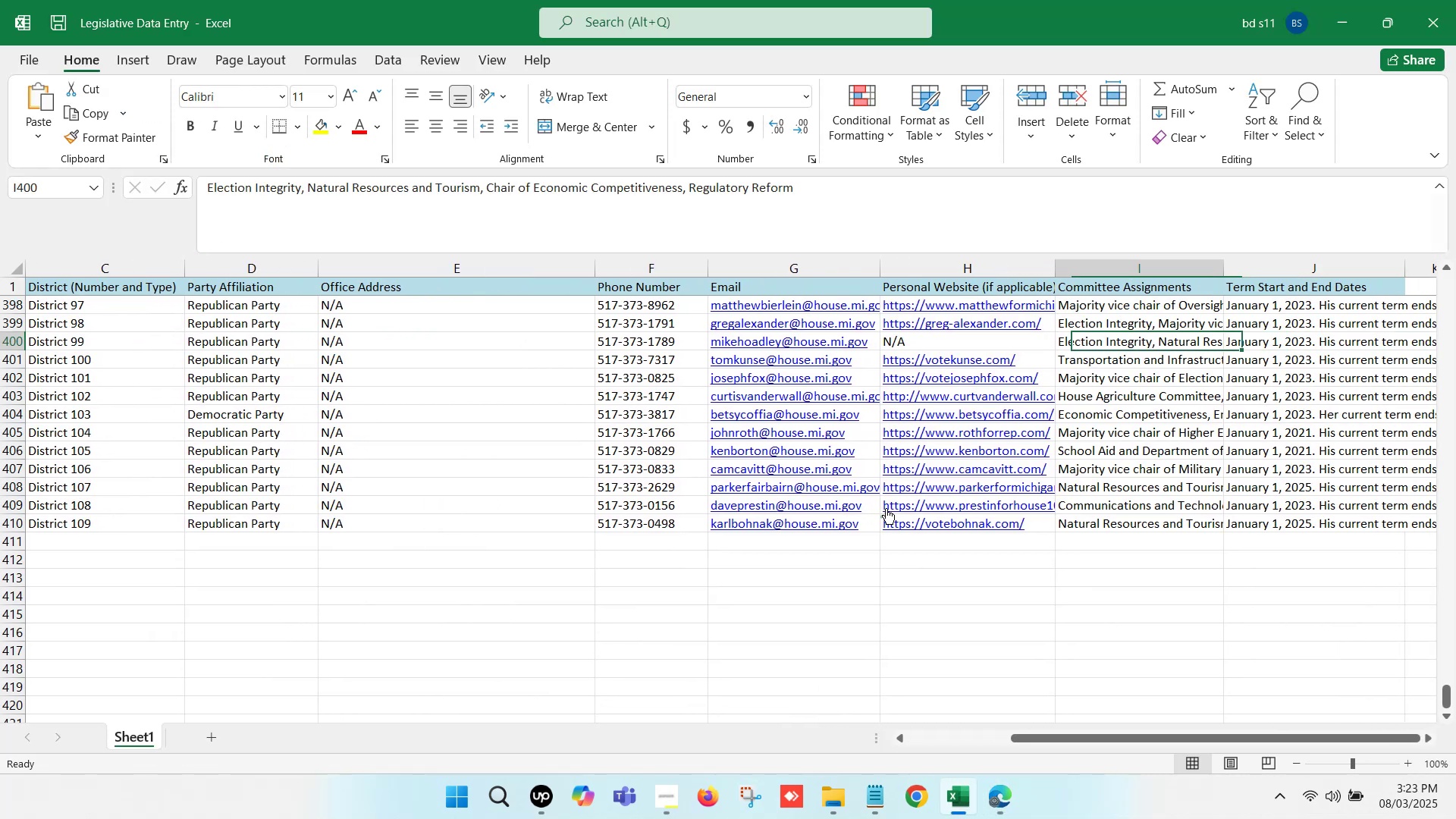 
key(ArrowLeft)
 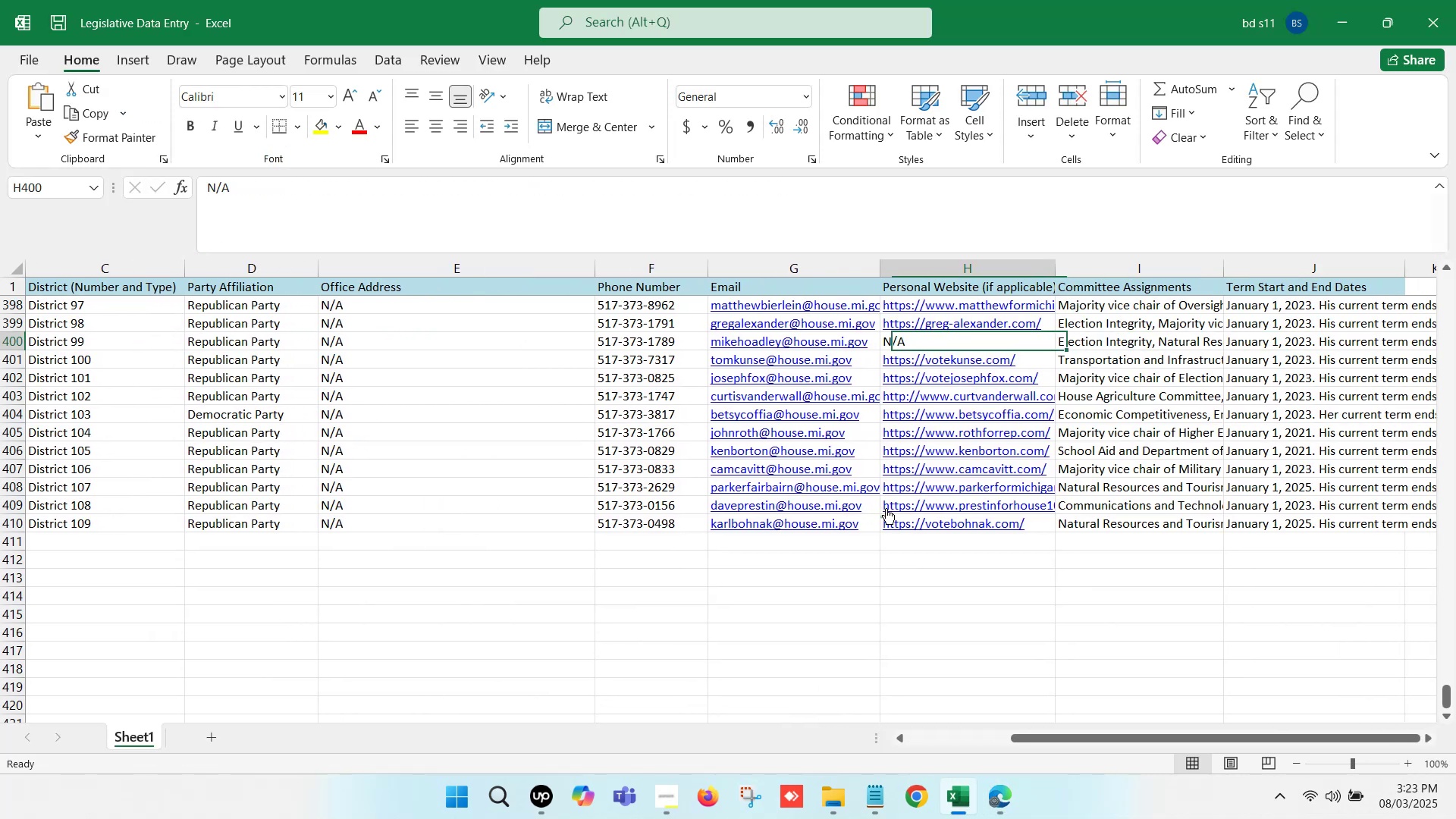 
key(ArrowLeft)
 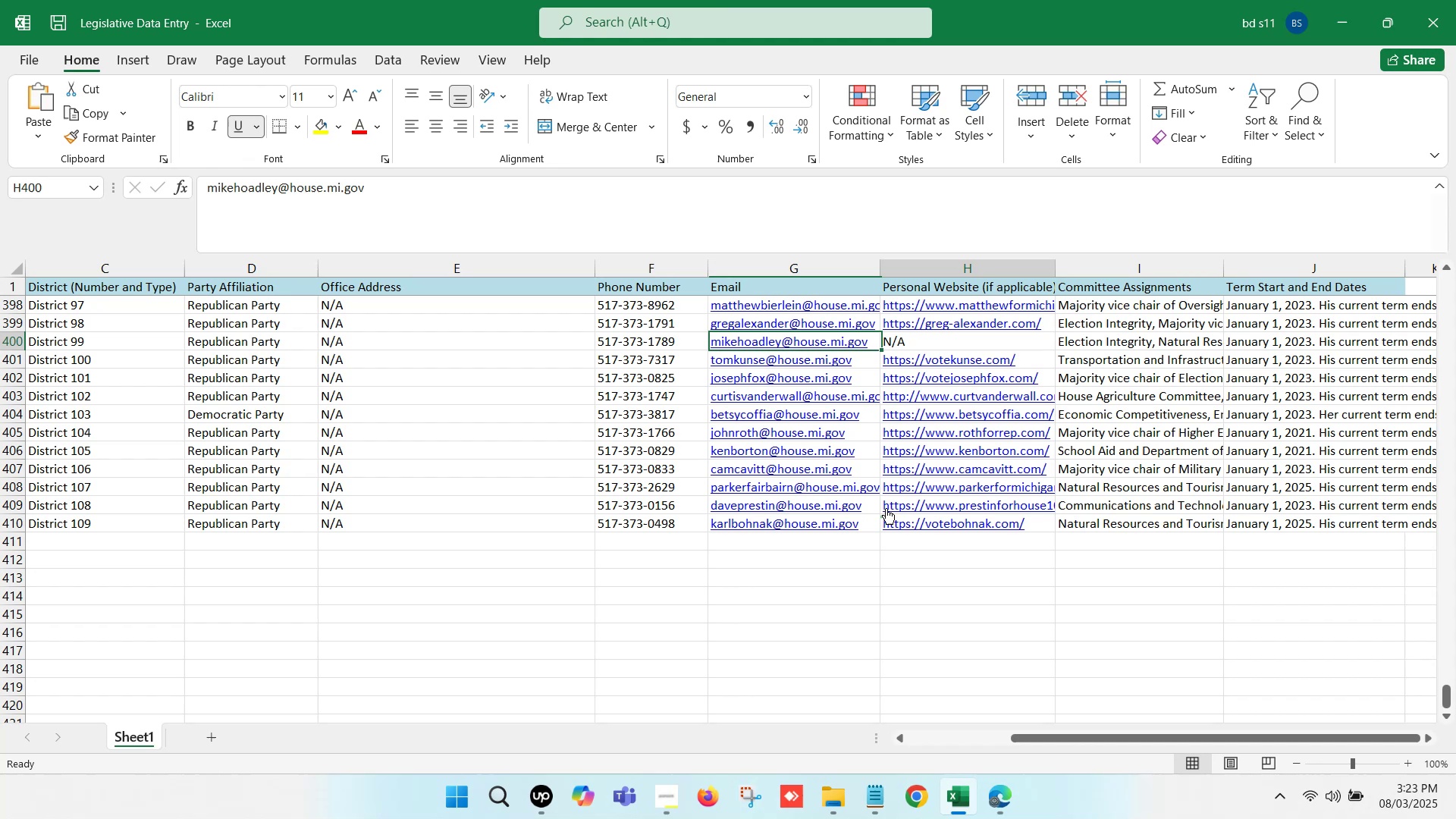 
key(Backspace)
 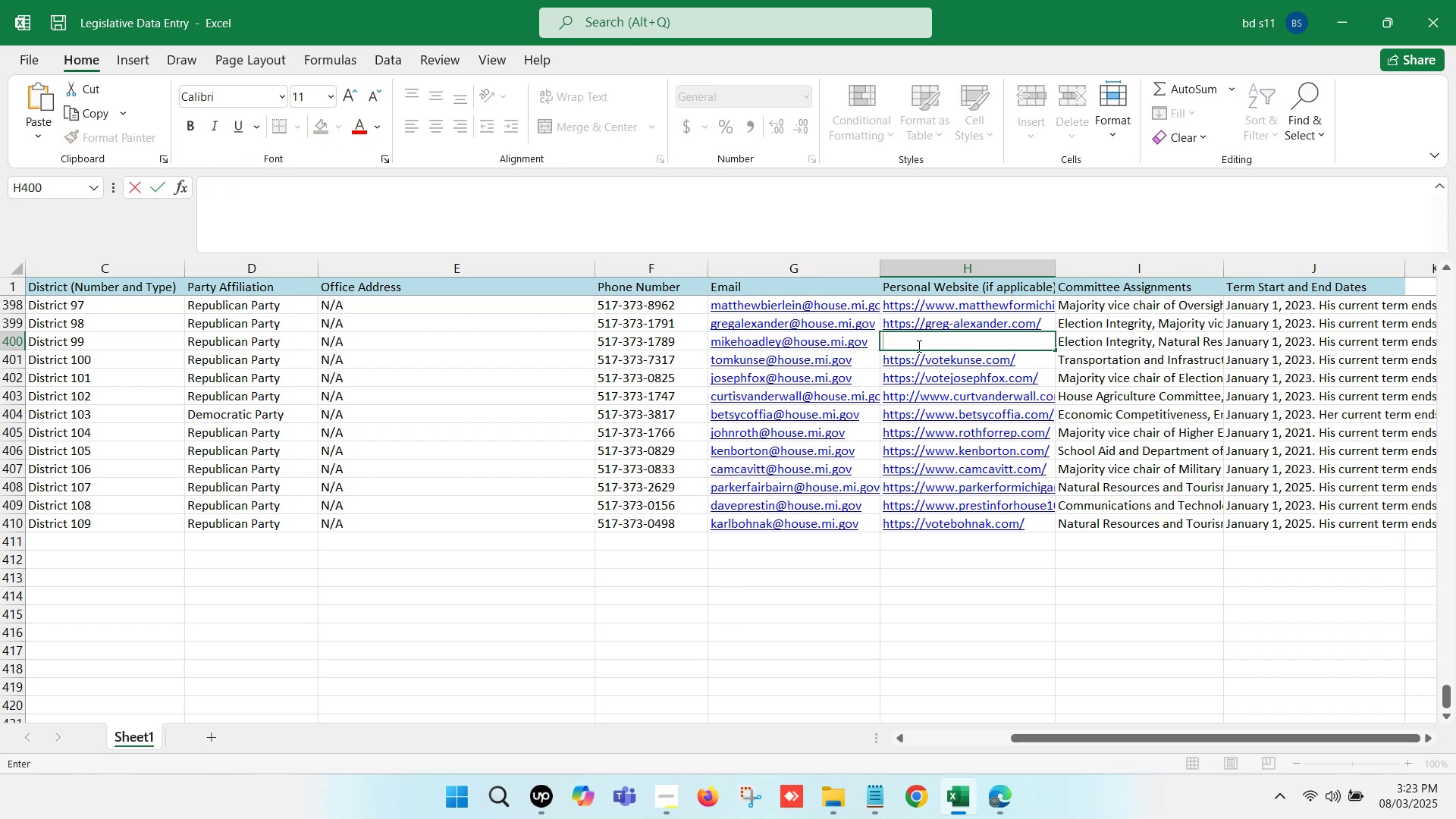 
key(Control+ControlLeft)
 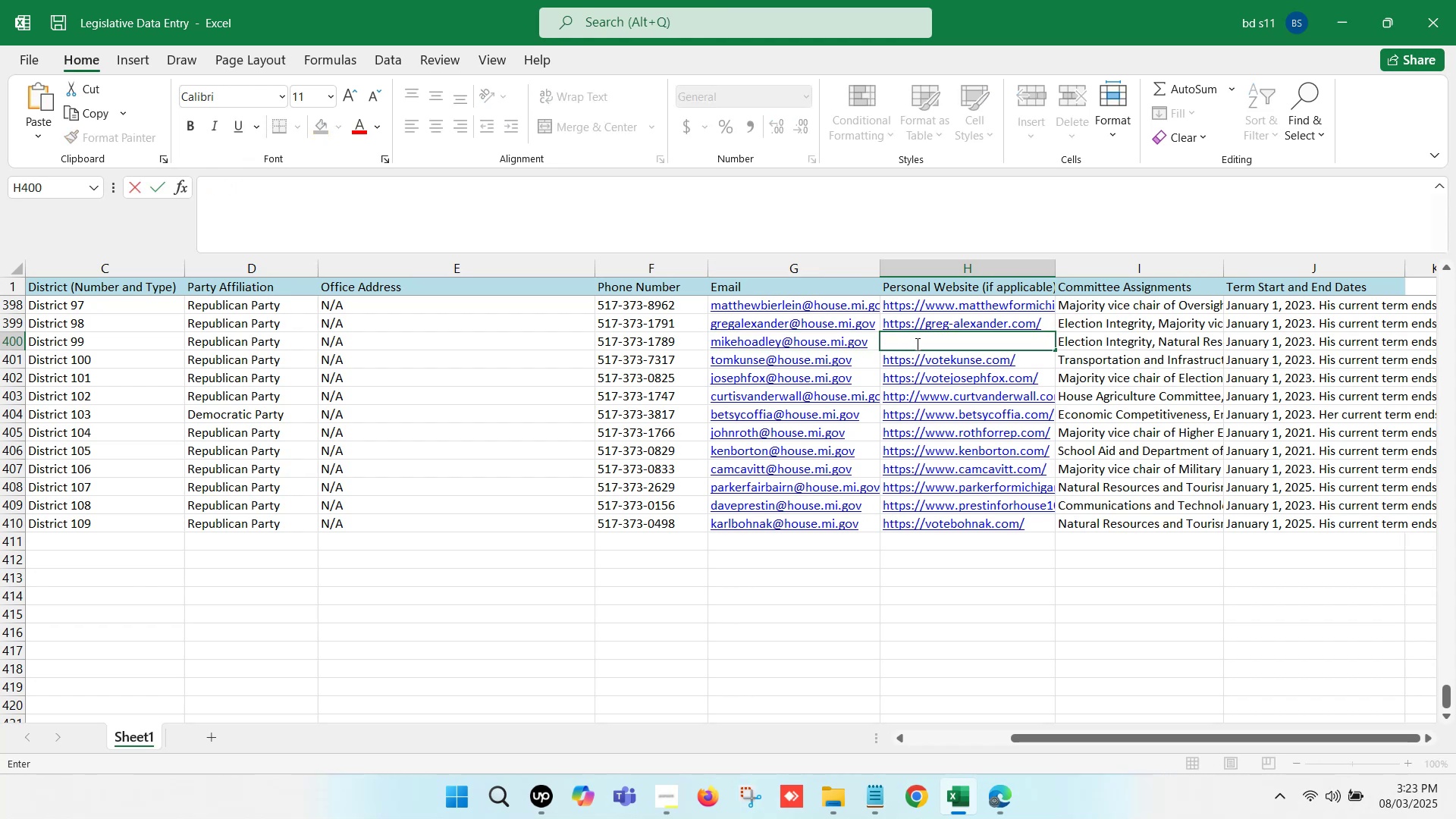 
key(Control+V)
 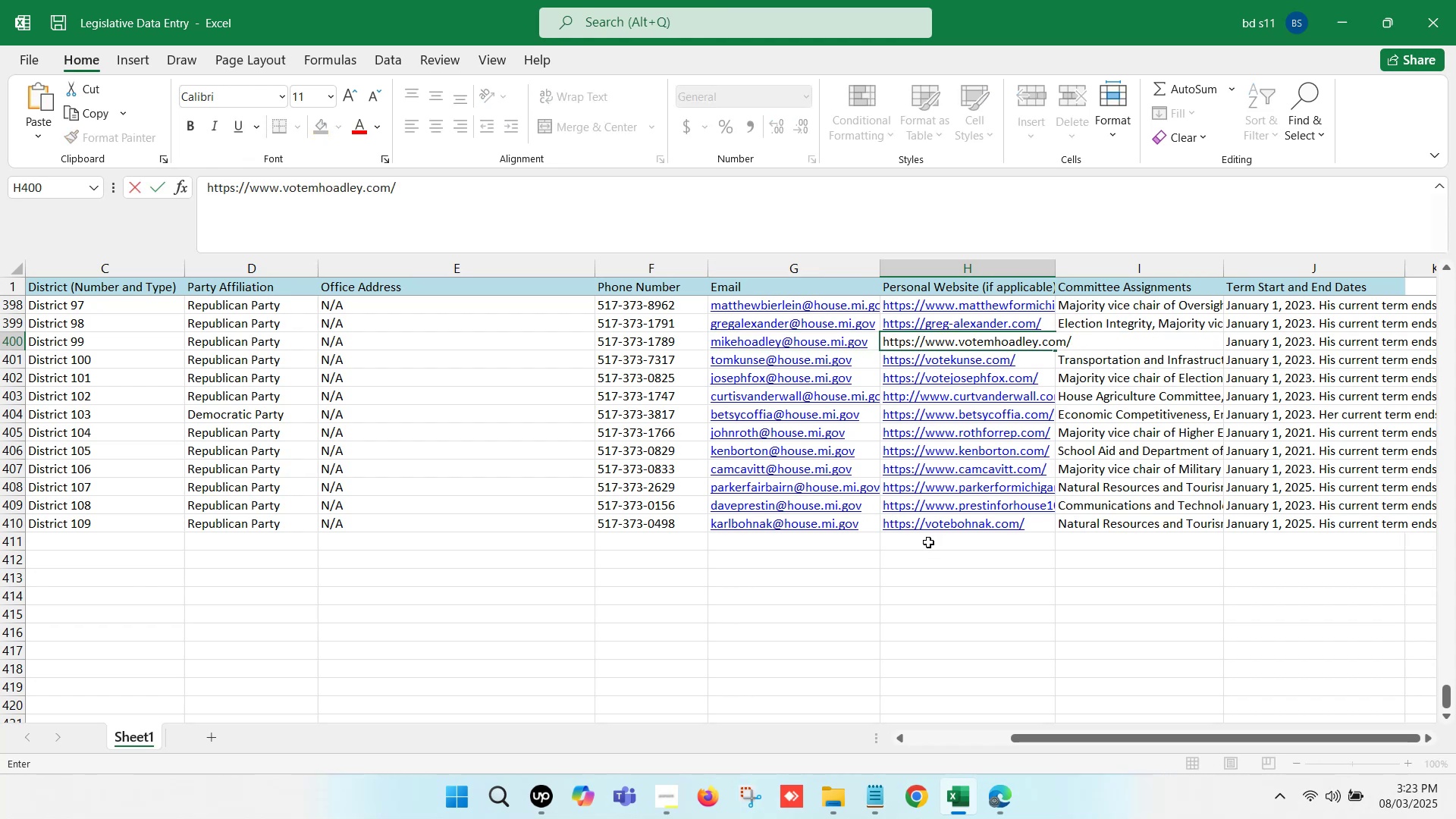 
key(Control+S)
 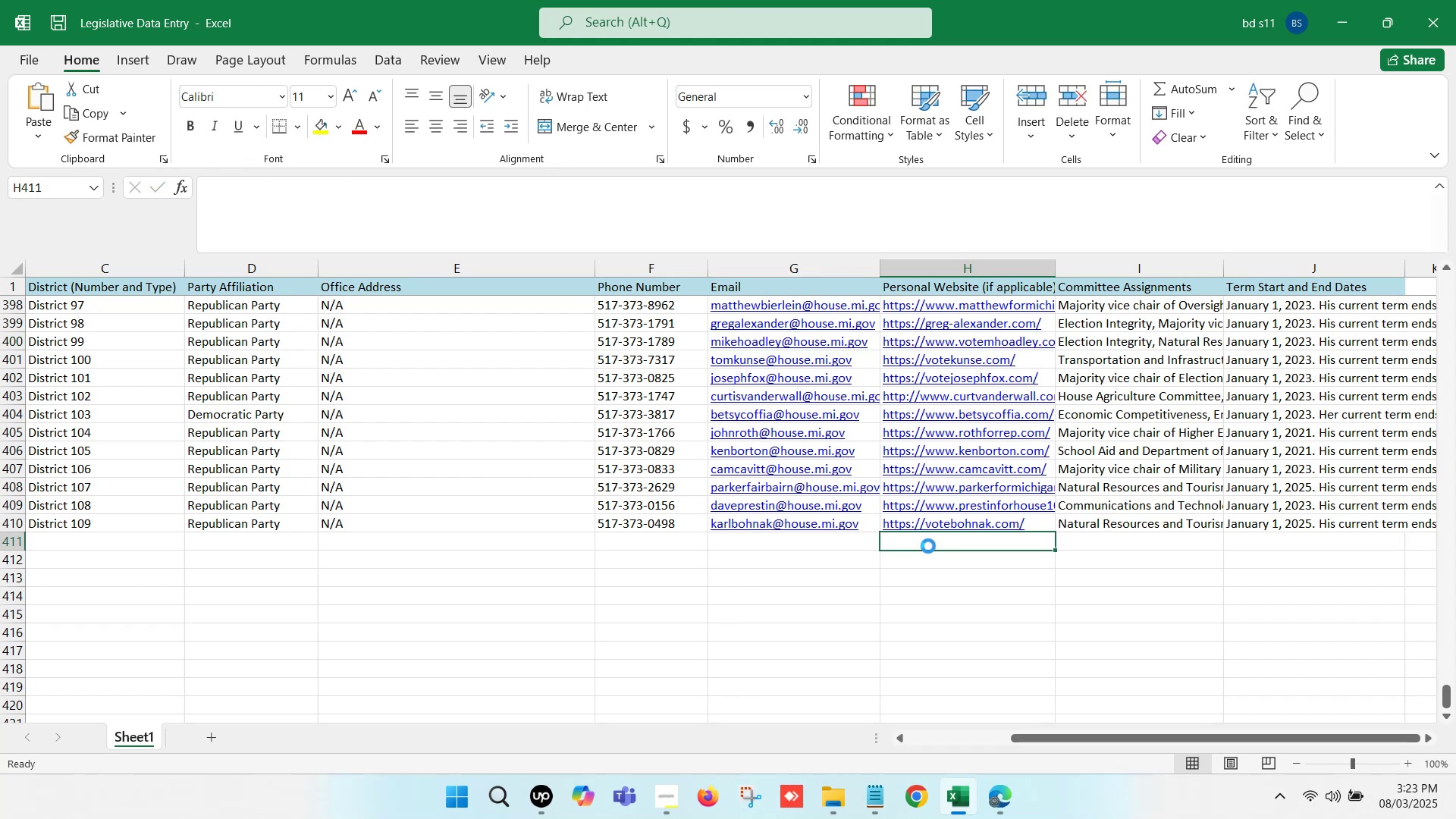 
key(Control+S)
 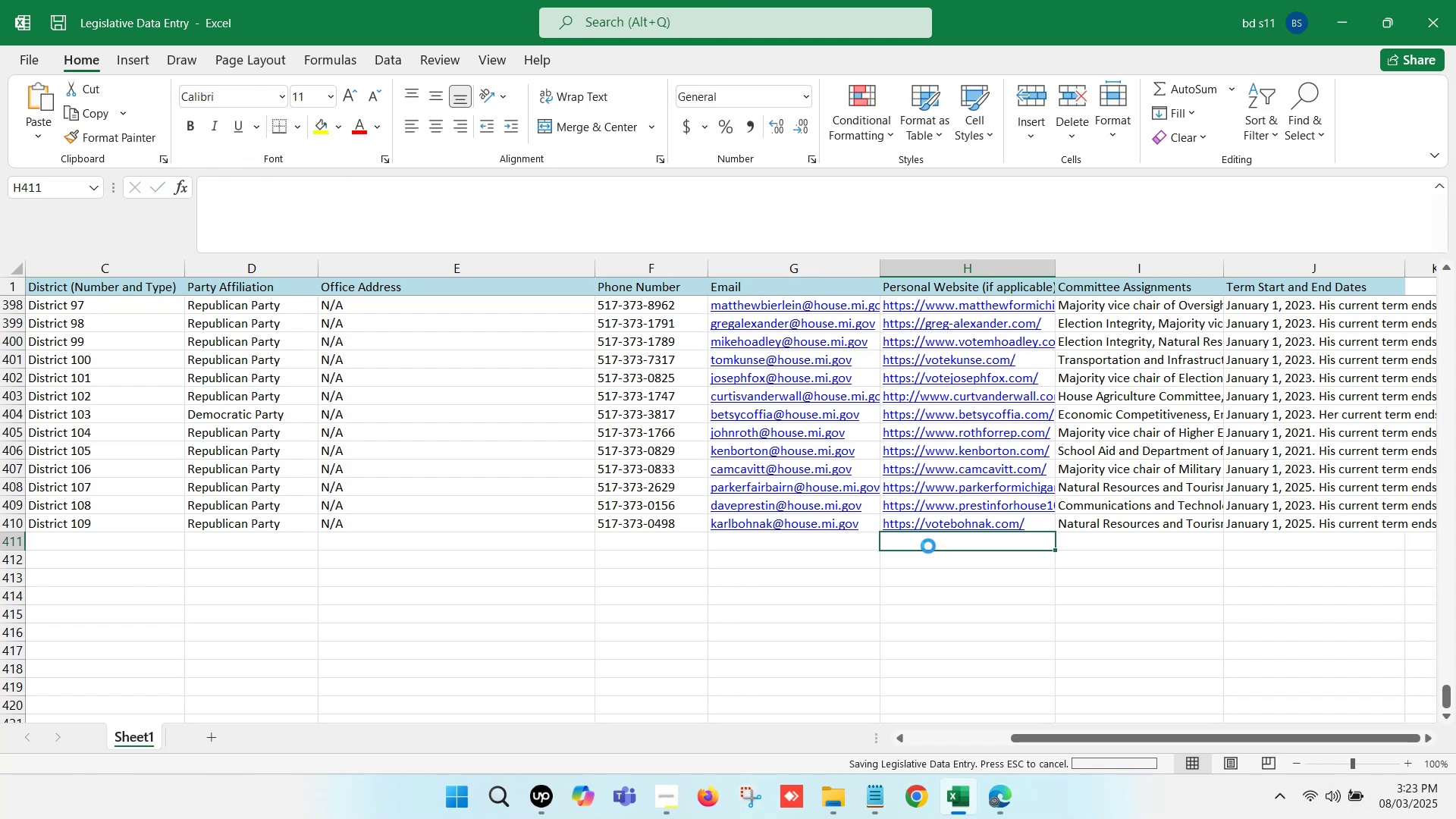 
hold_key(key=ArrowLeft, duration=1.03)
 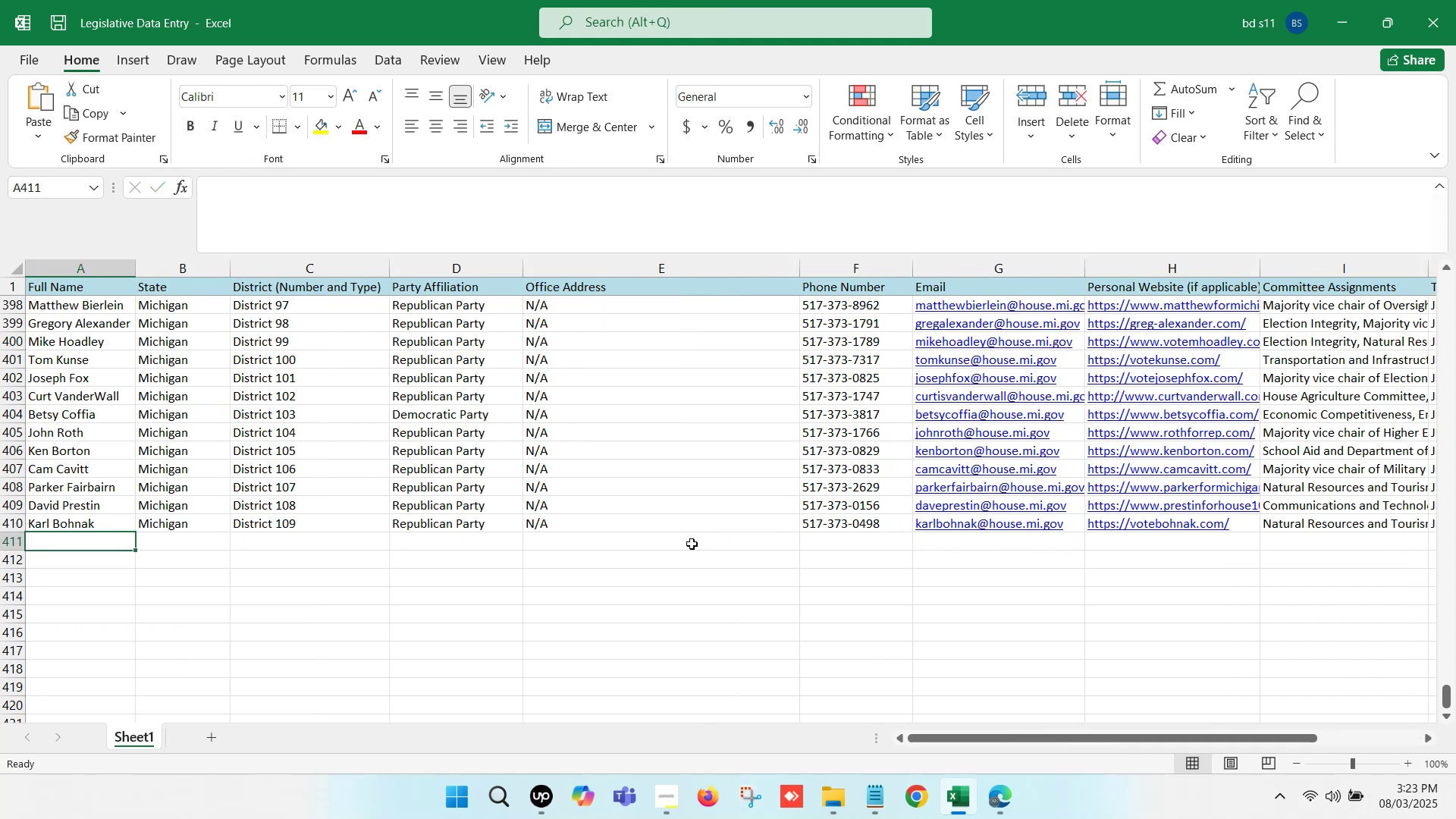 
left_click([679, 543])
 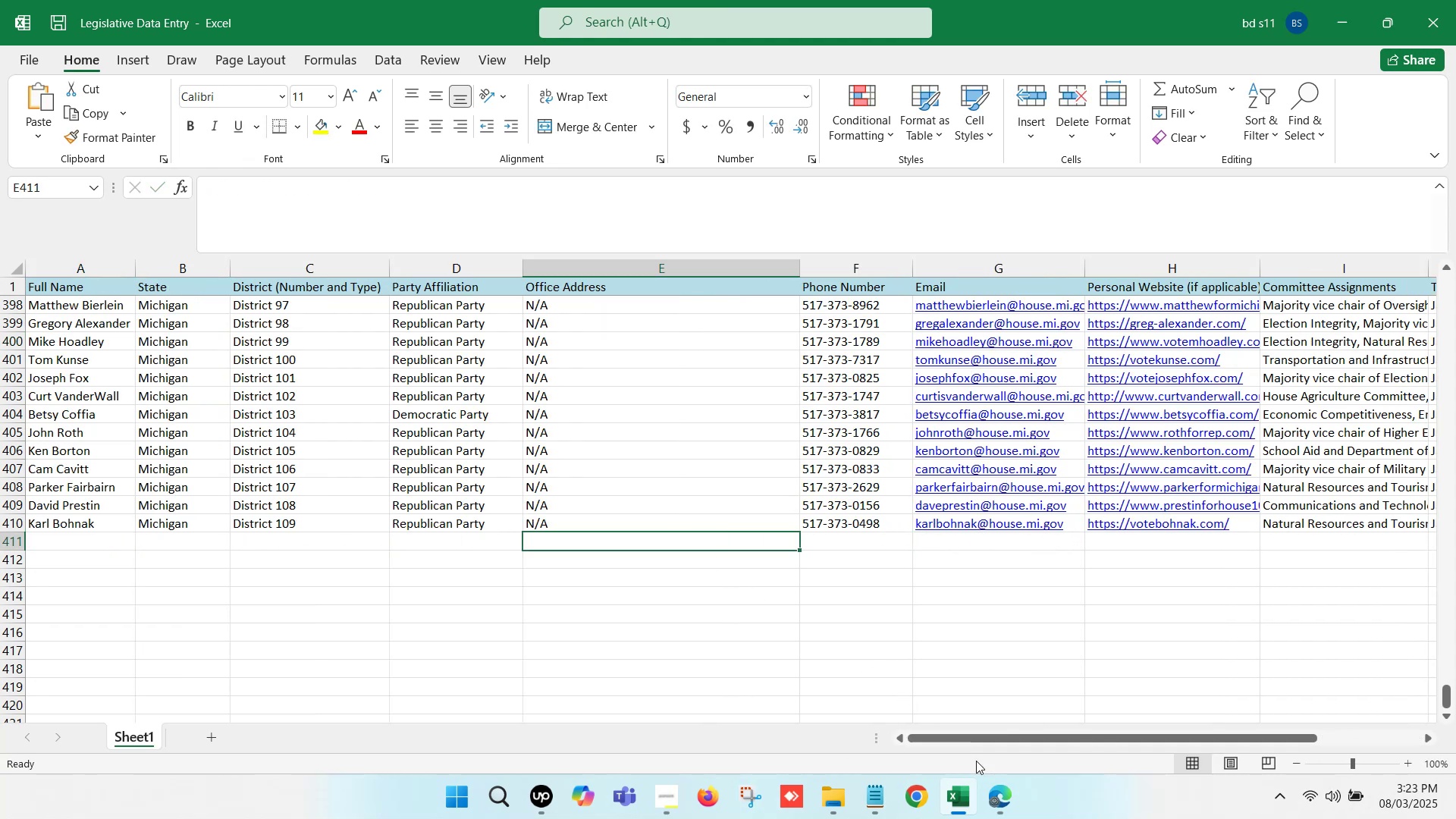 
left_click([993, 785])
 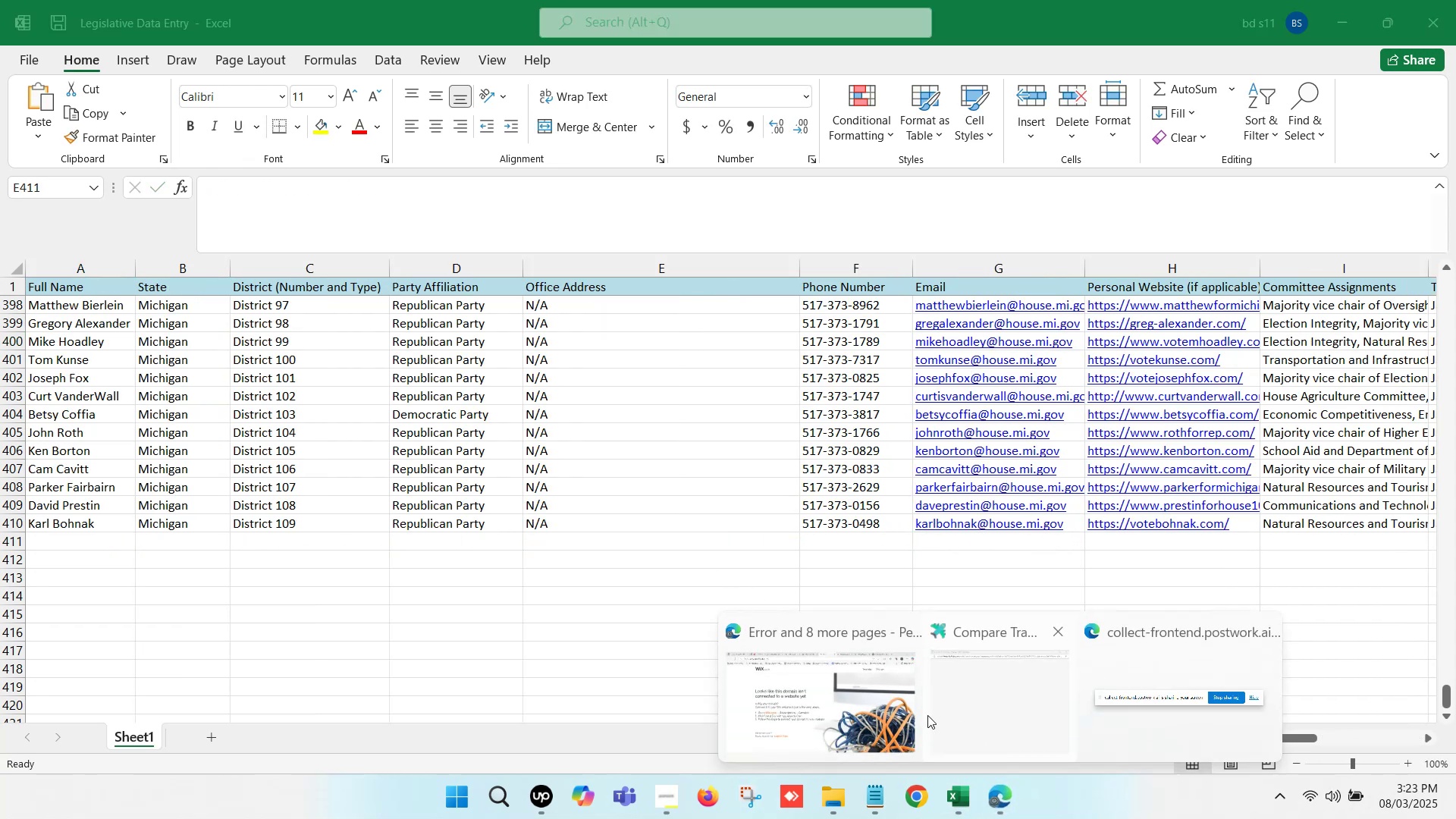 
left_click([811, 673])
 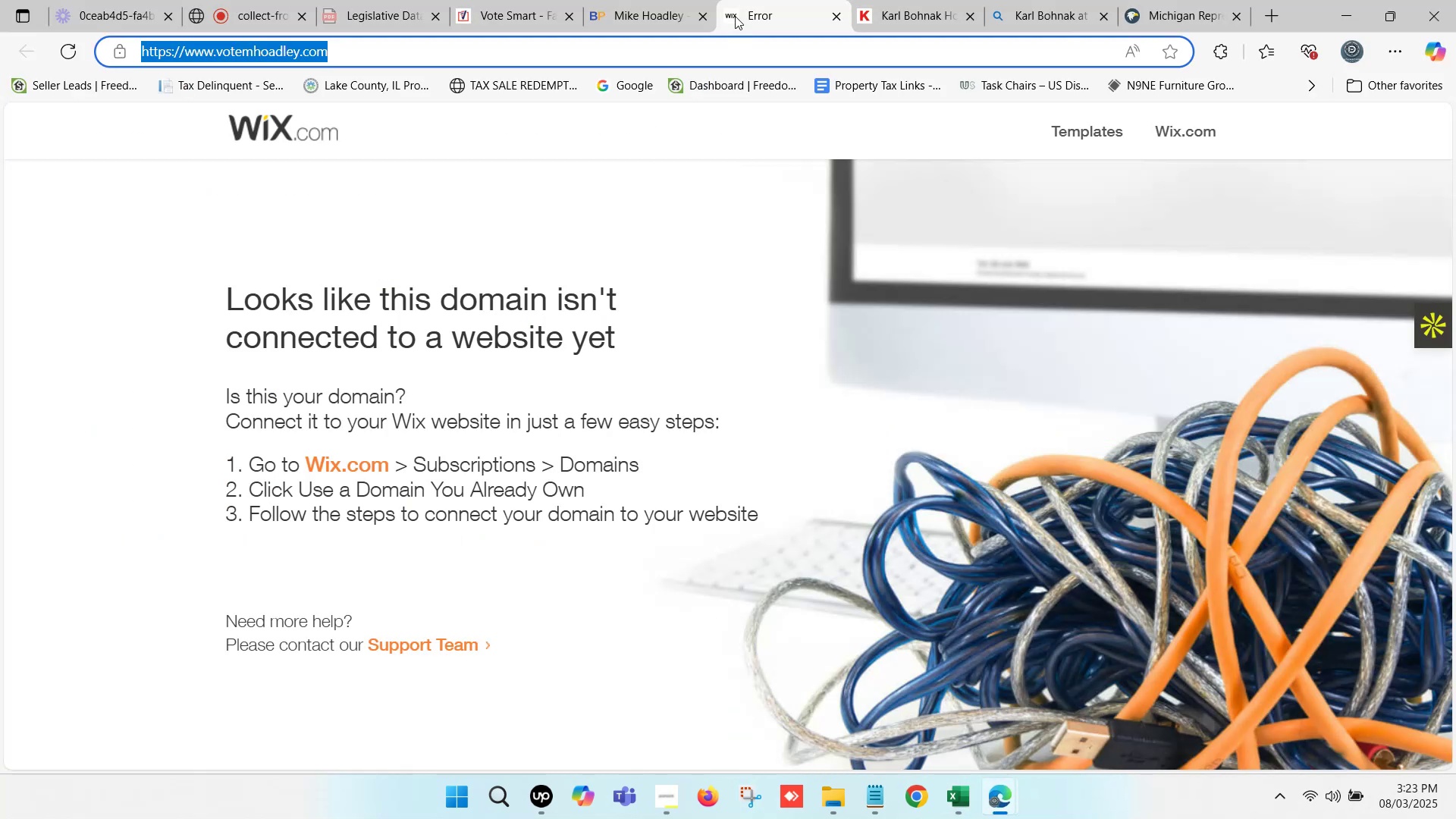 
left_click([858, 0])
 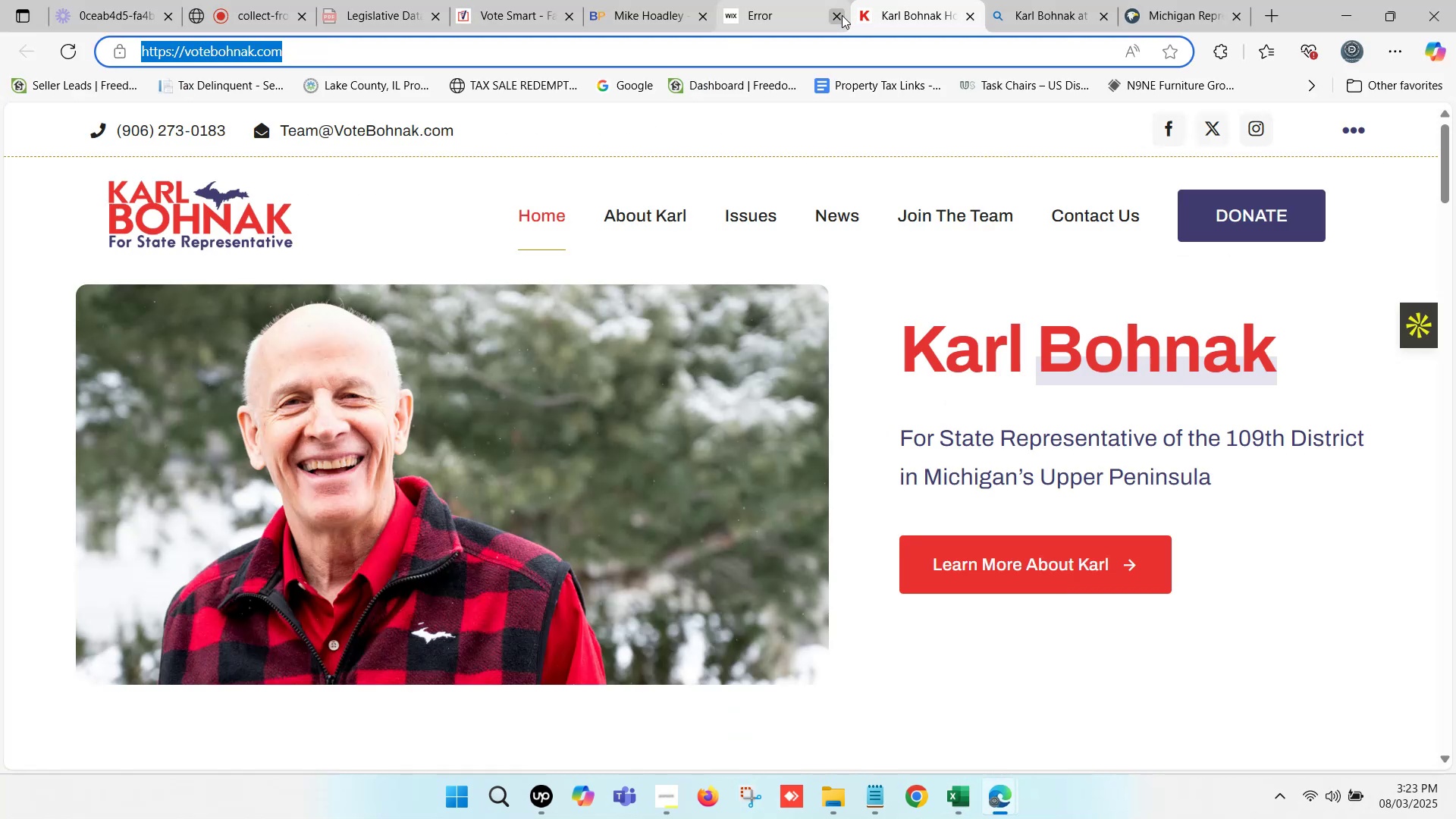 
left_click([838, 17])
 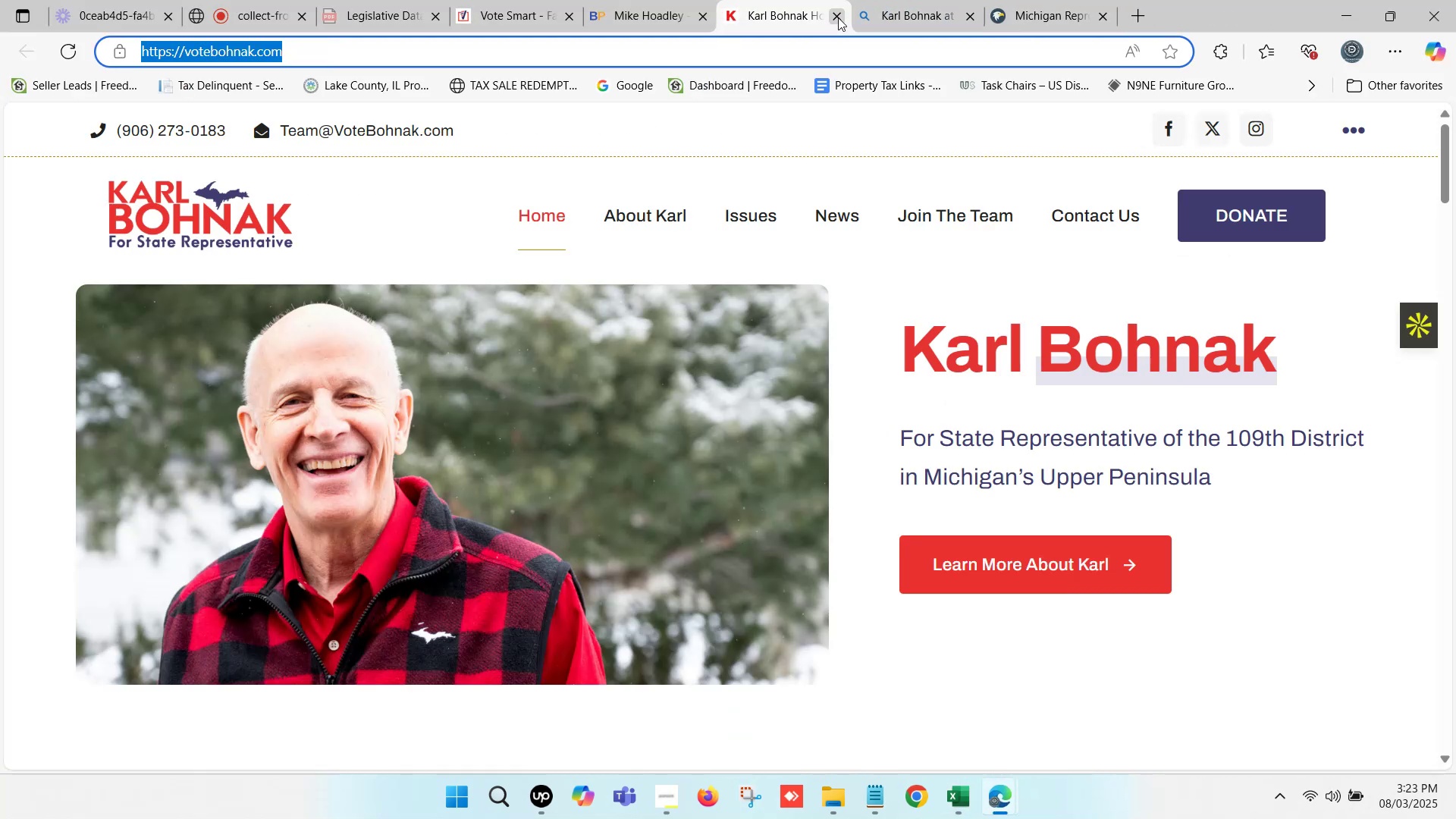 
left_click([838, 17])
 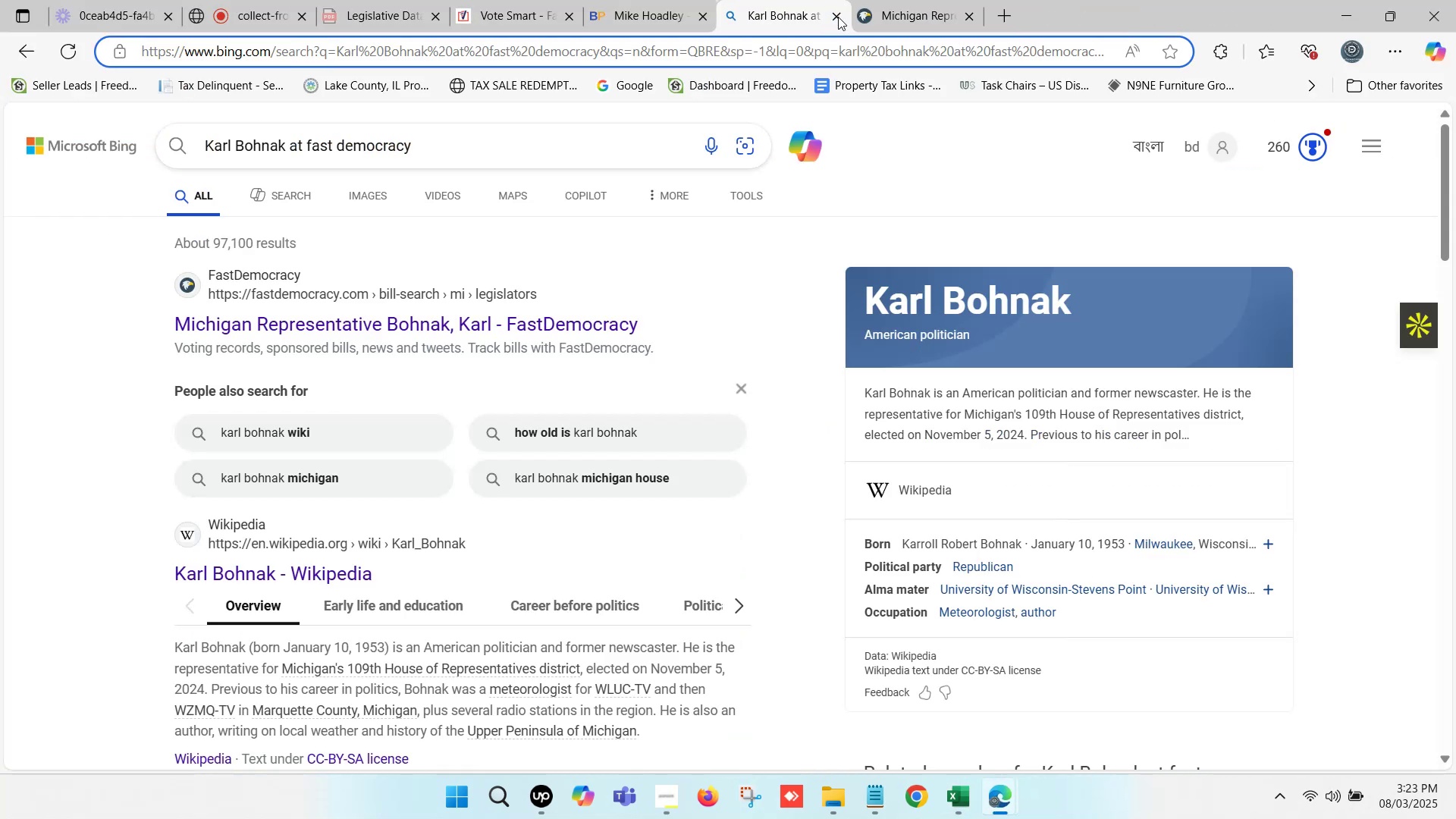 
left_click([907, 0])
 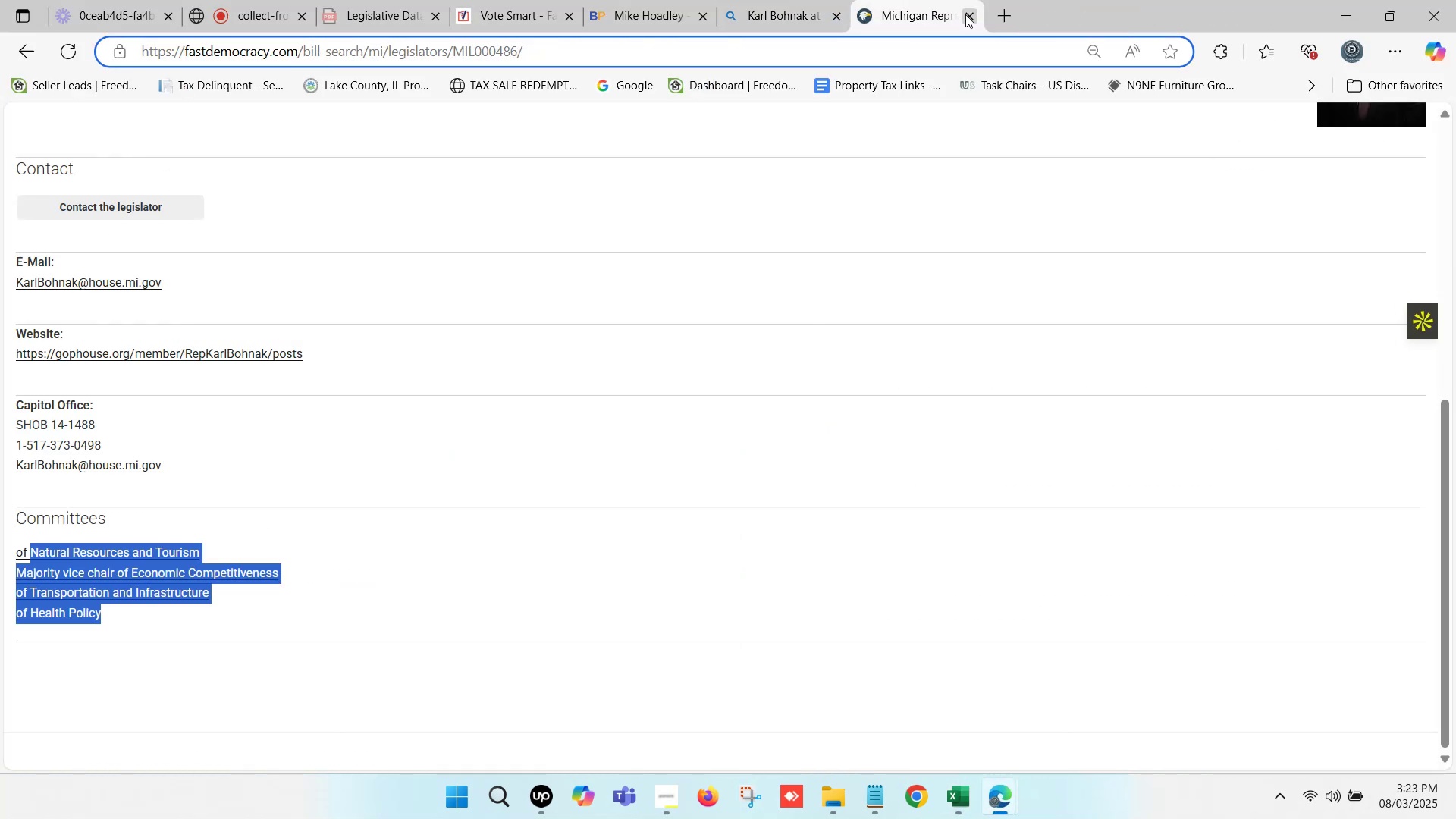 
left_click([966, 14])
 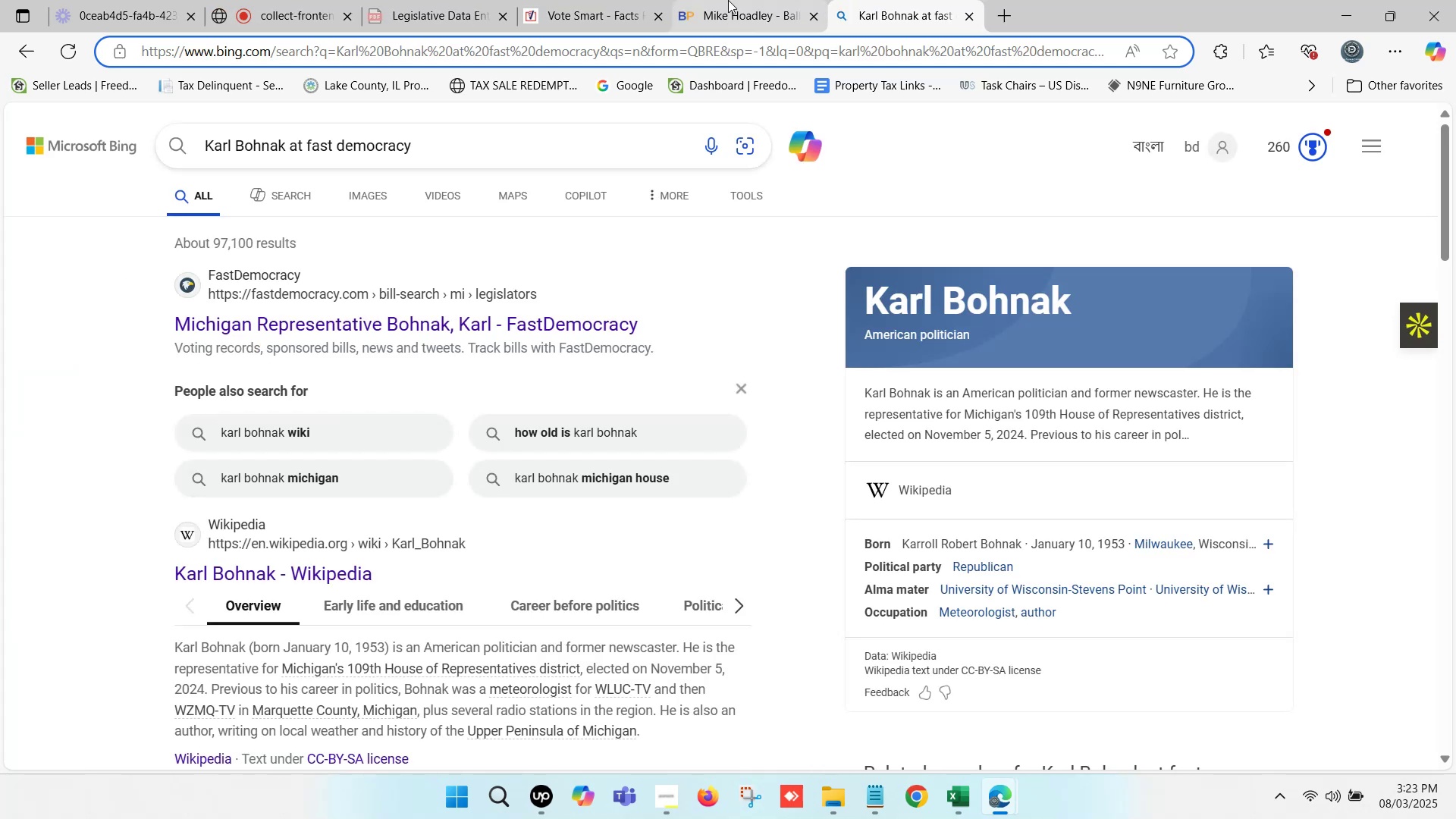 
left_click([615, 0])
 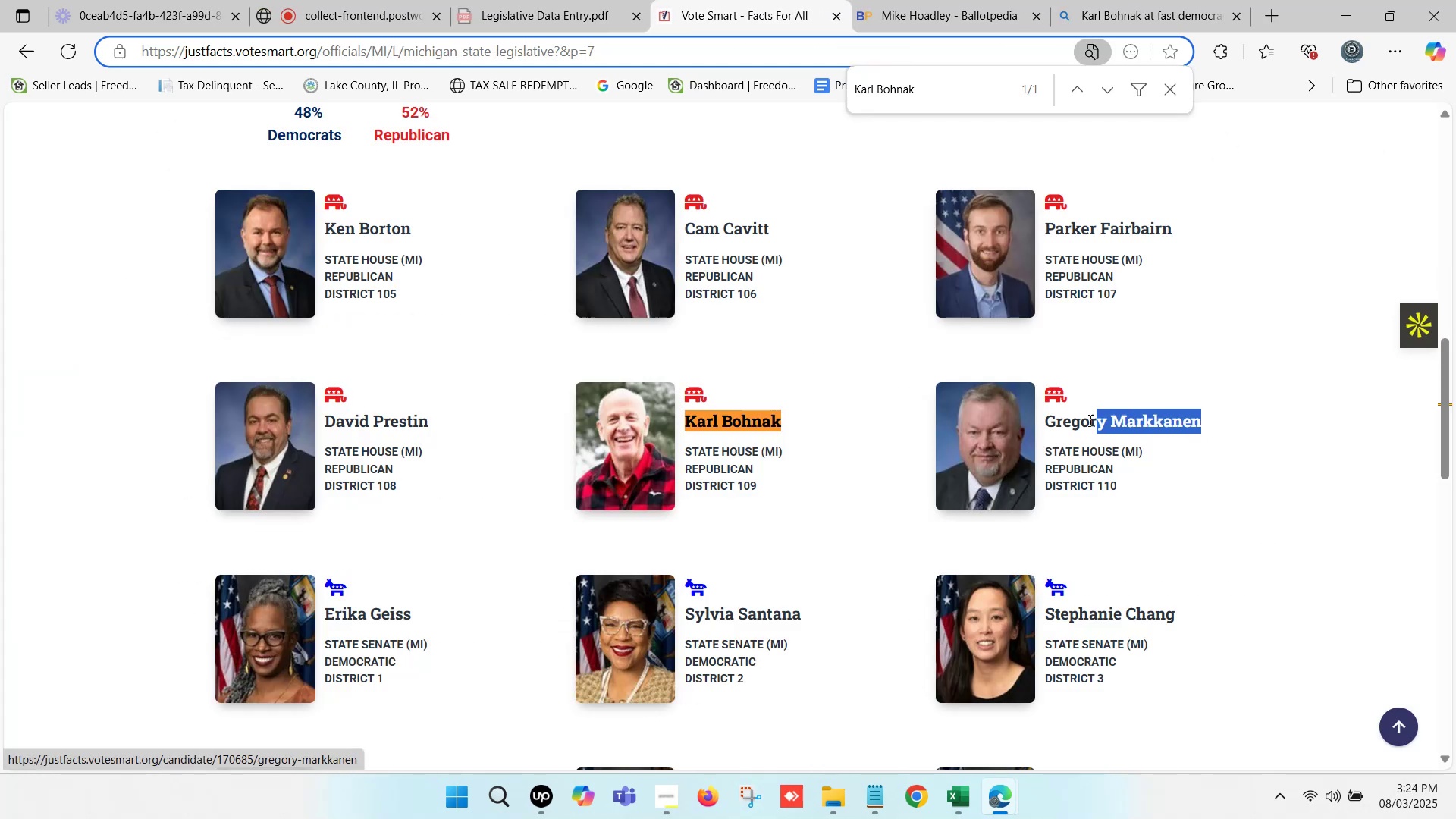 
key(Control+C)
 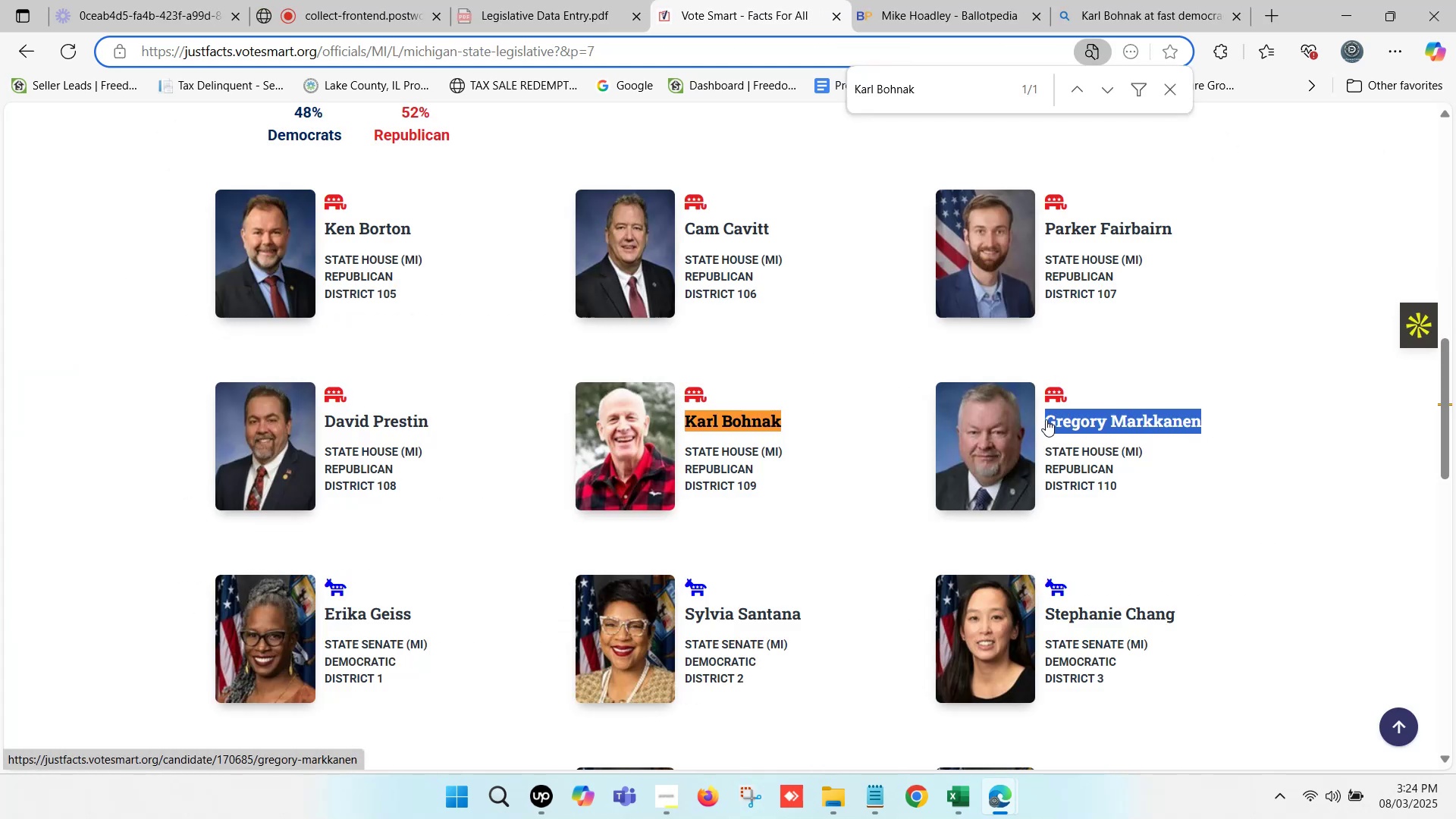 
key(Control+F)
 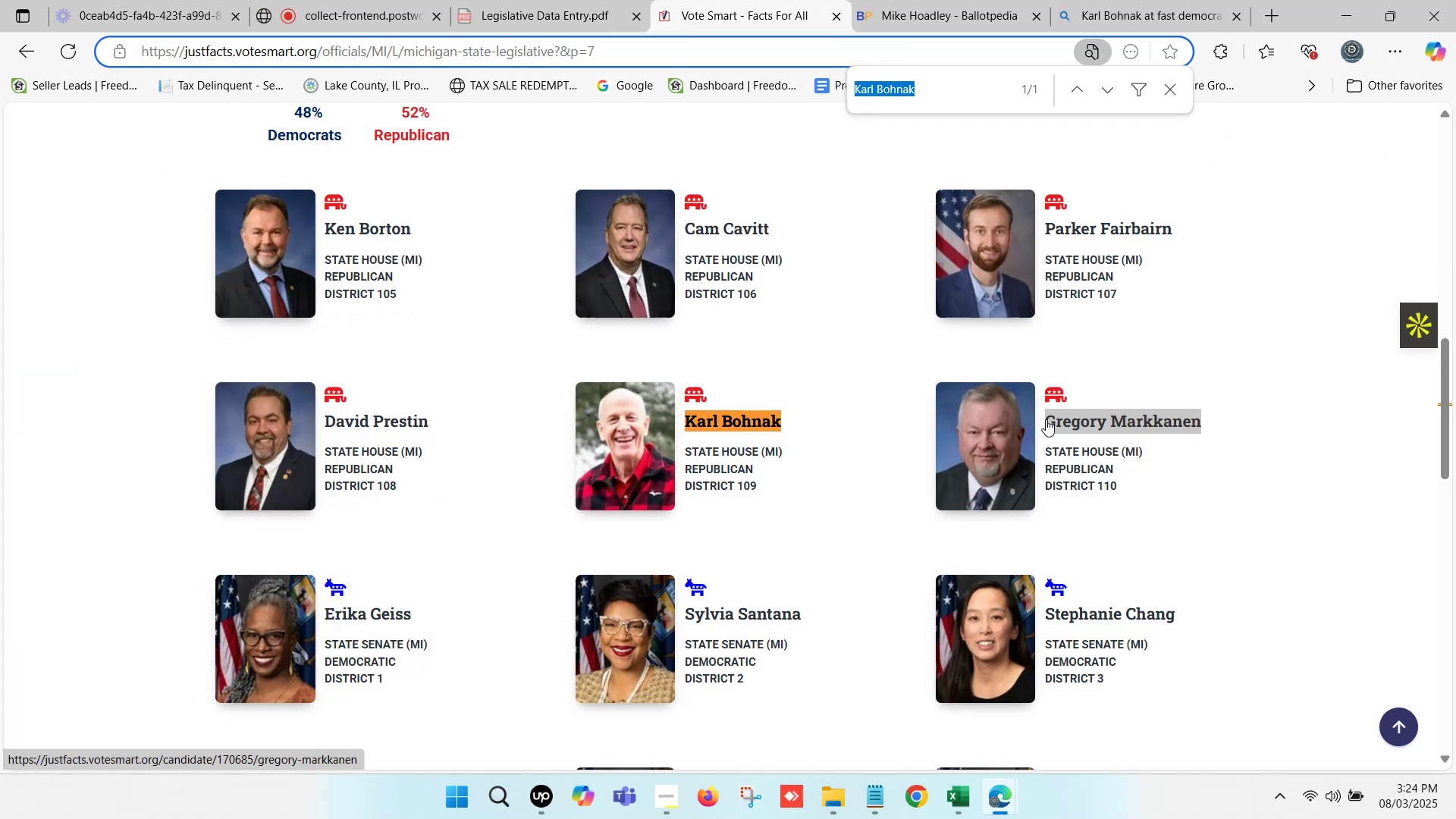 
key(Control+V)
 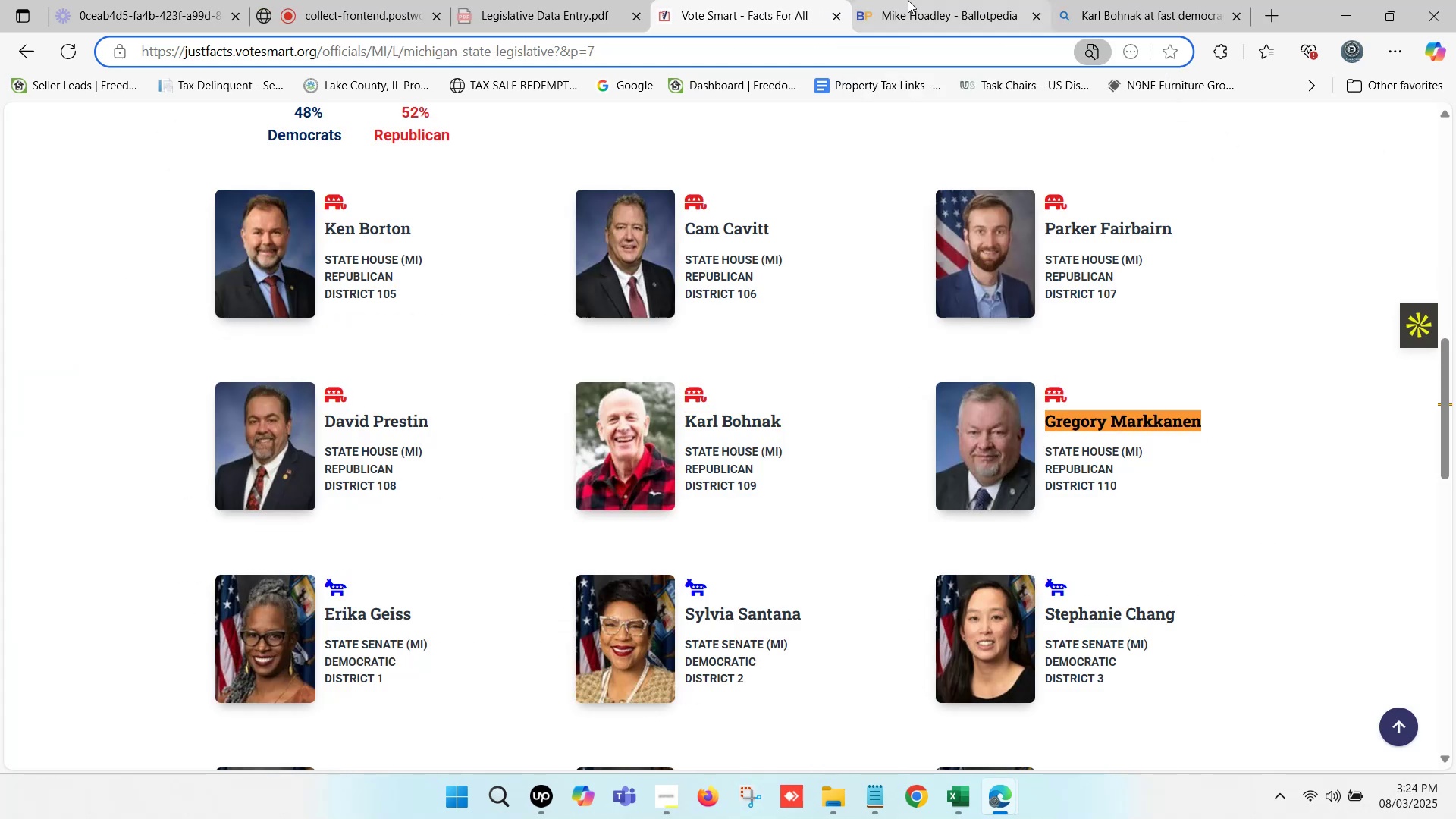 
scroll: coordinate [652, 138], scroll_direction: up, amount: 2.0
 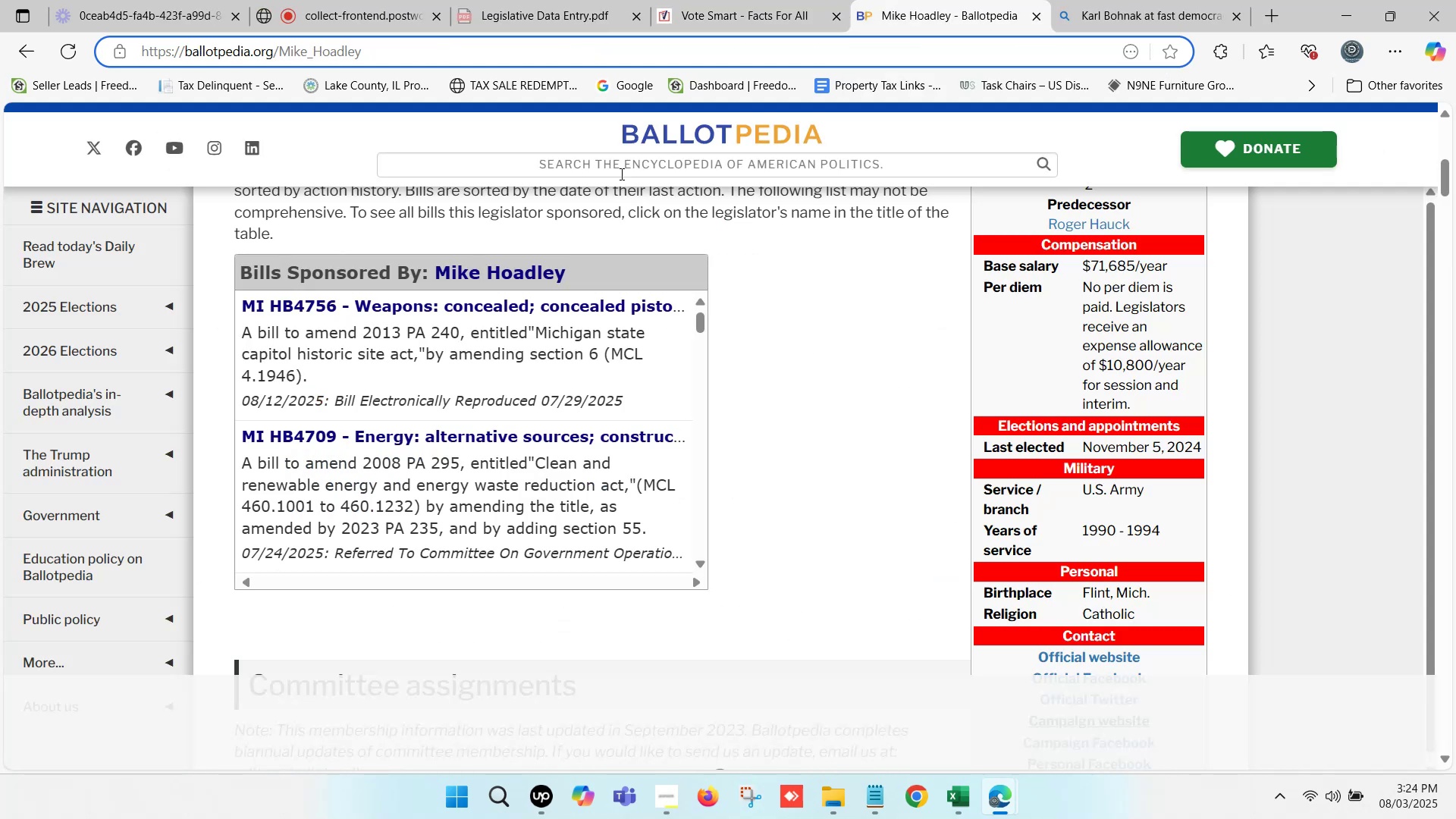 
left_click([908, 0])
 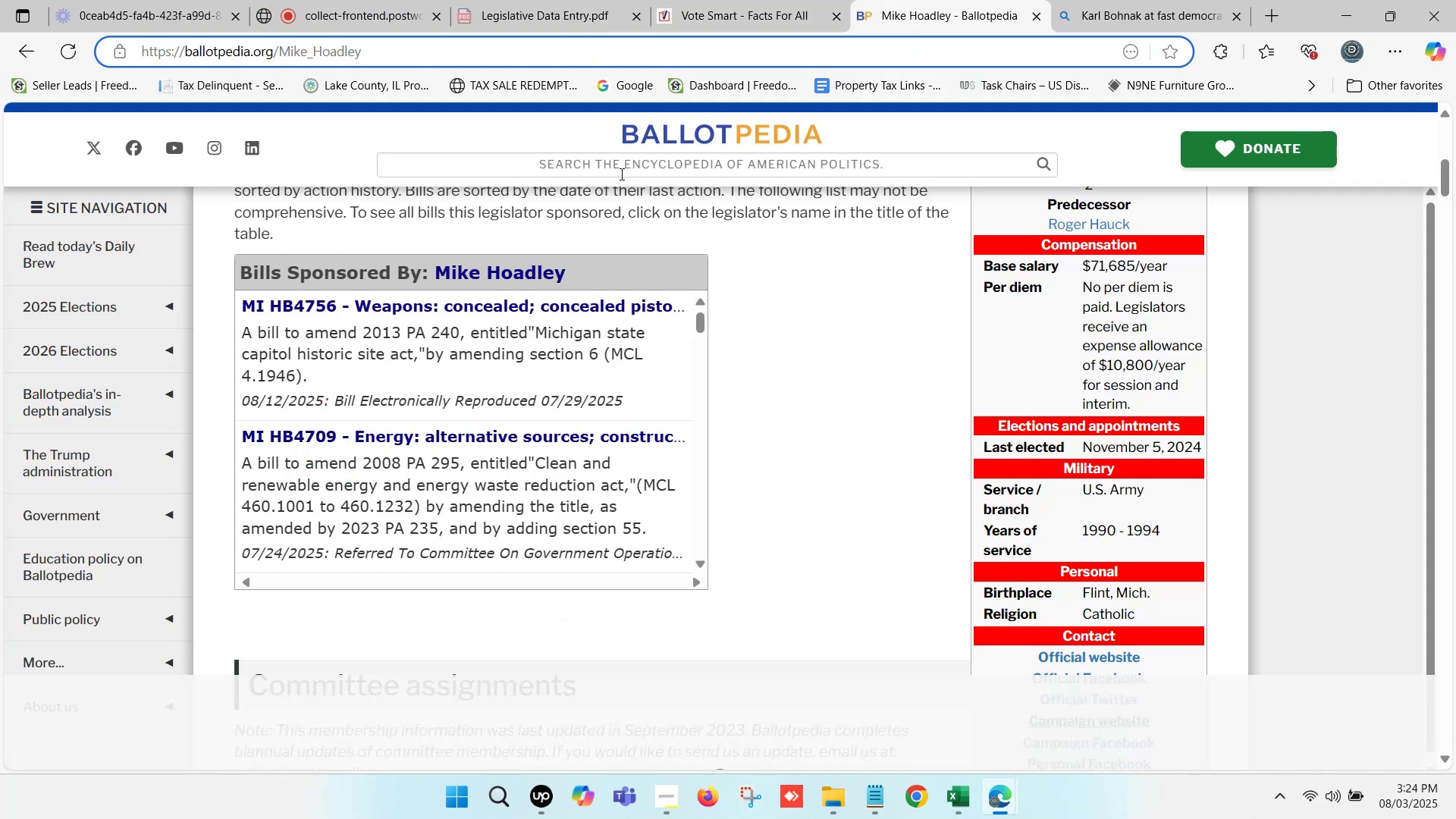 
left_click([619, 170])
 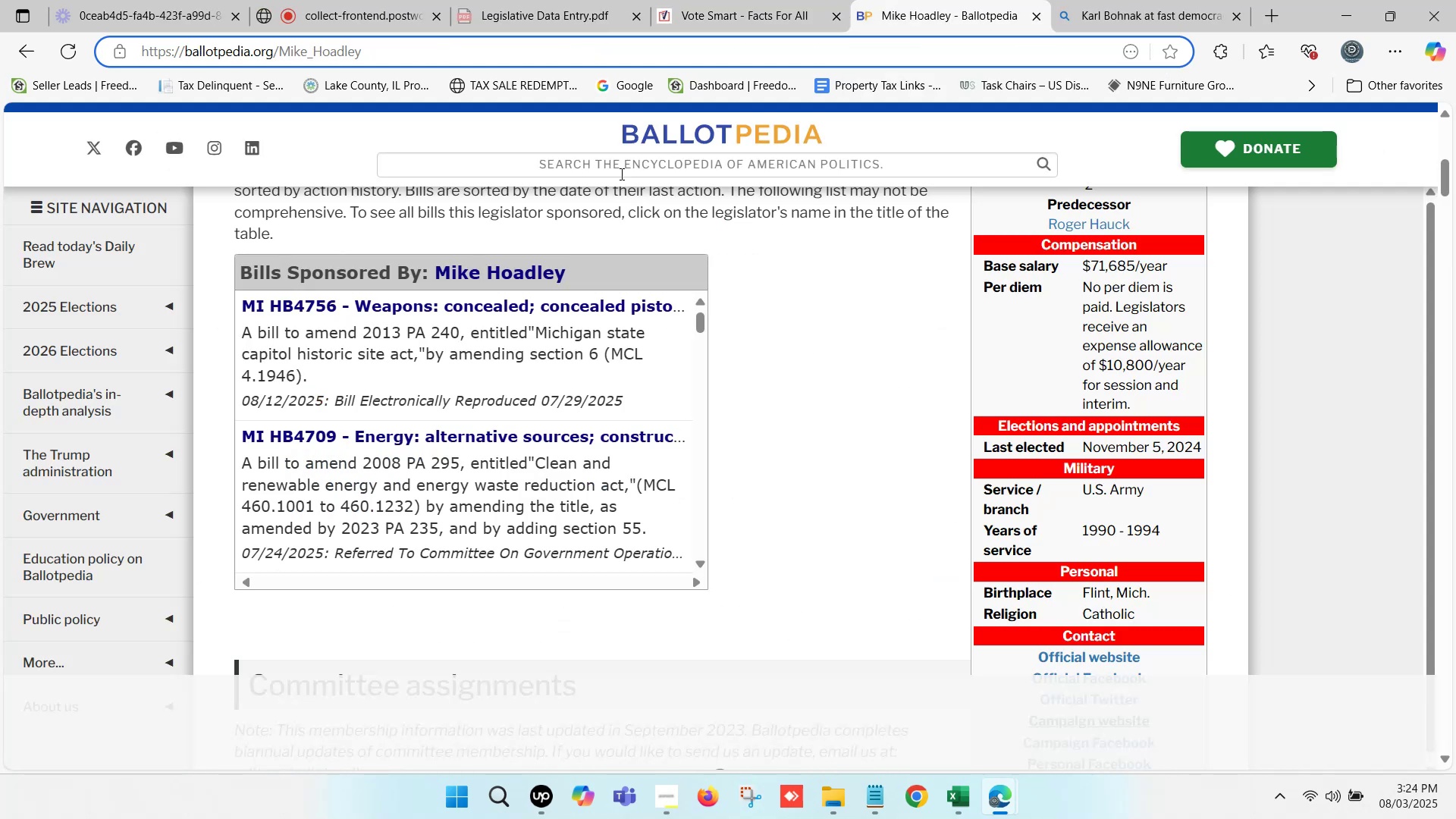 
key(Control+ControlLeft)
 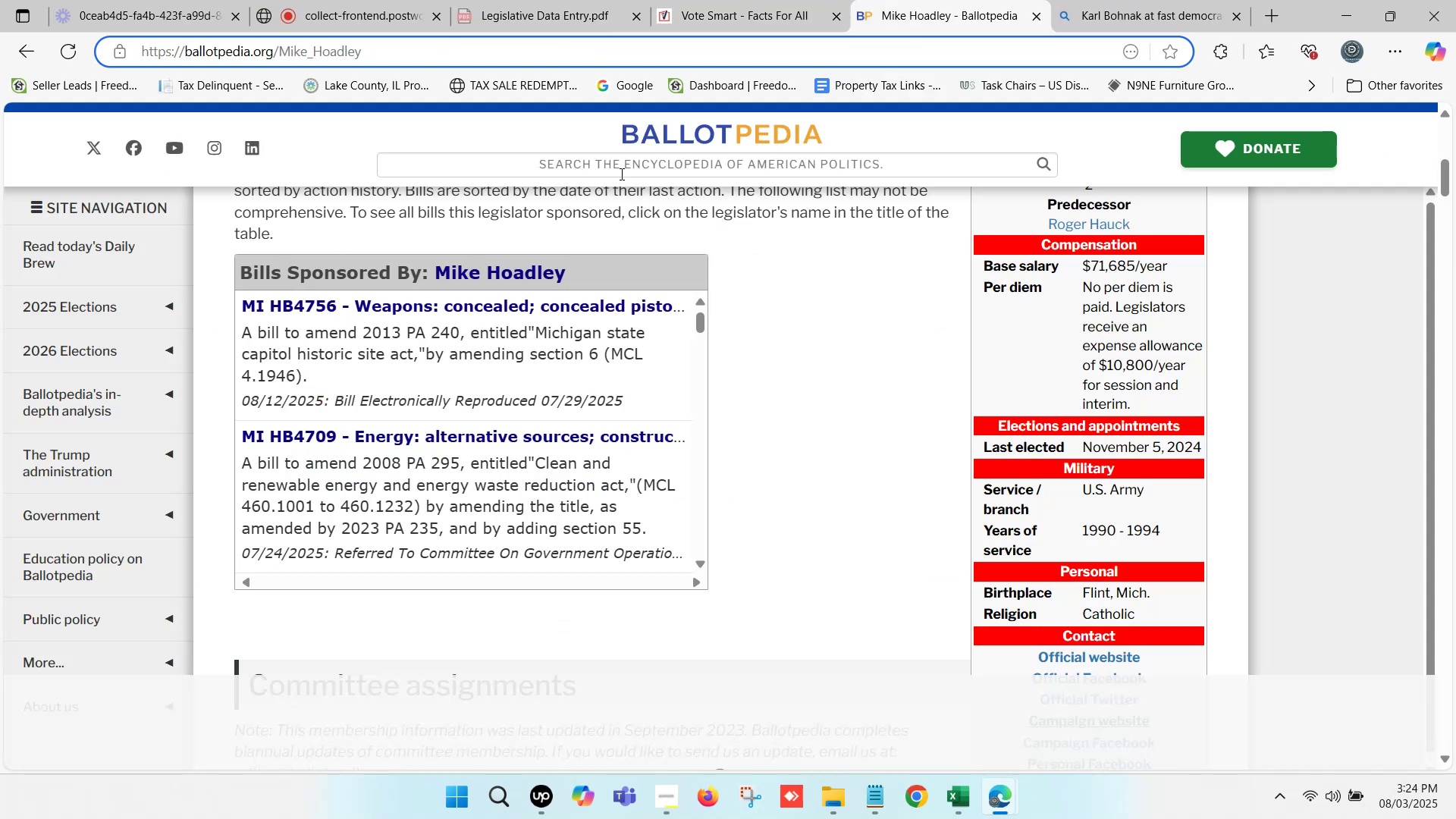 
key(Control+V)
 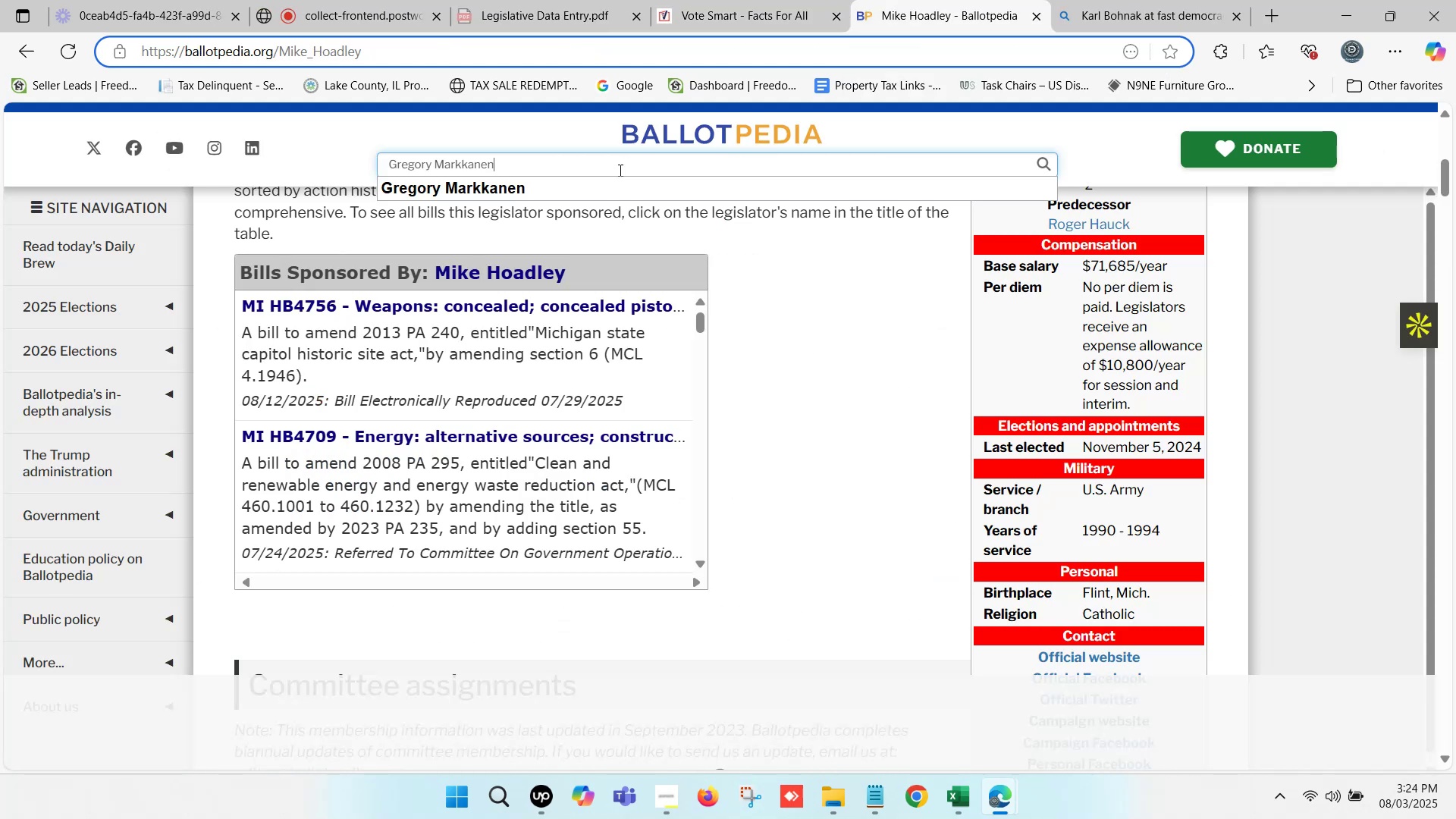 
scroll: coordinate [601, 299], scroll_direction: up, amount: 16.0
 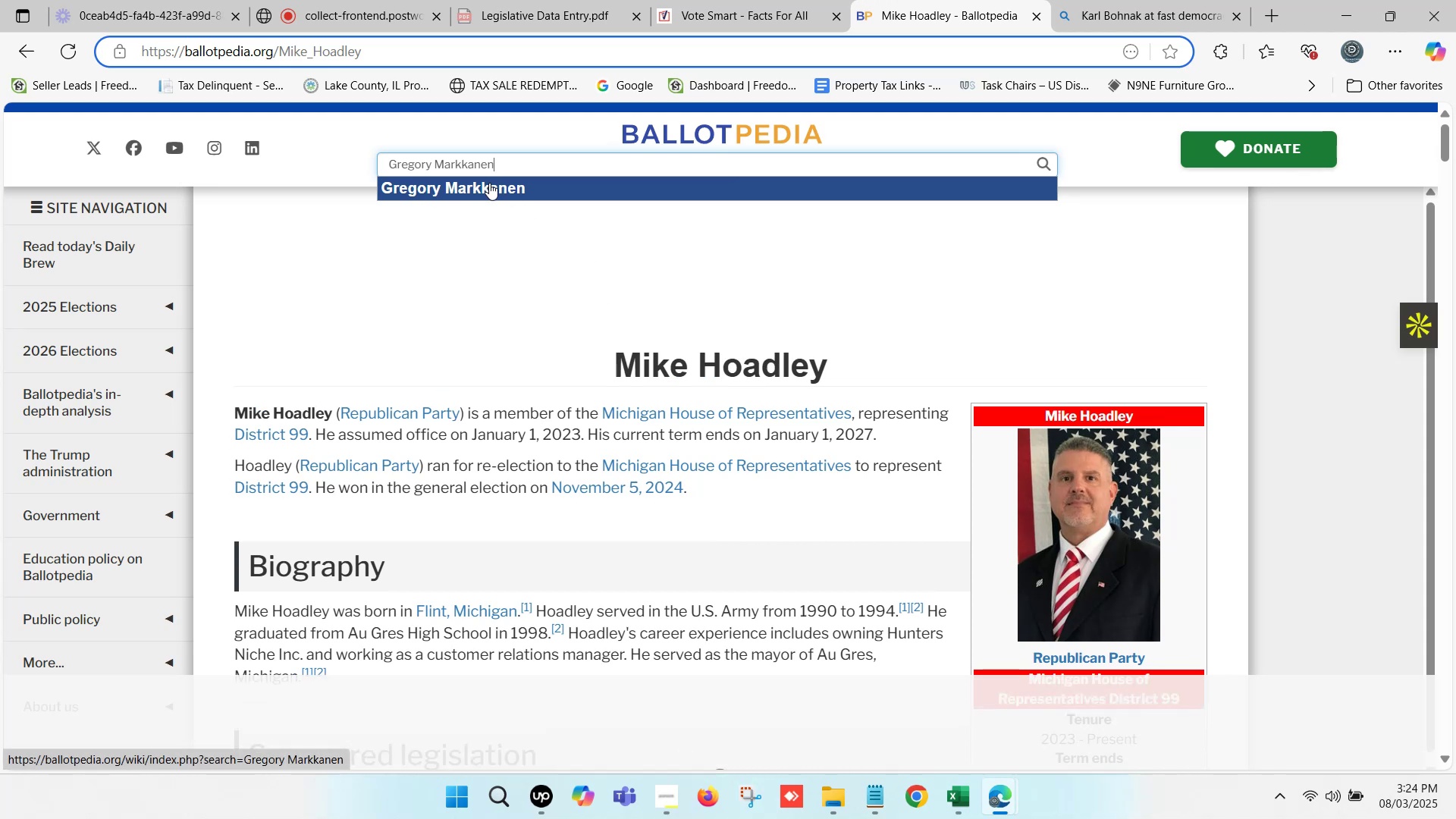 
left_click([489, 183])
 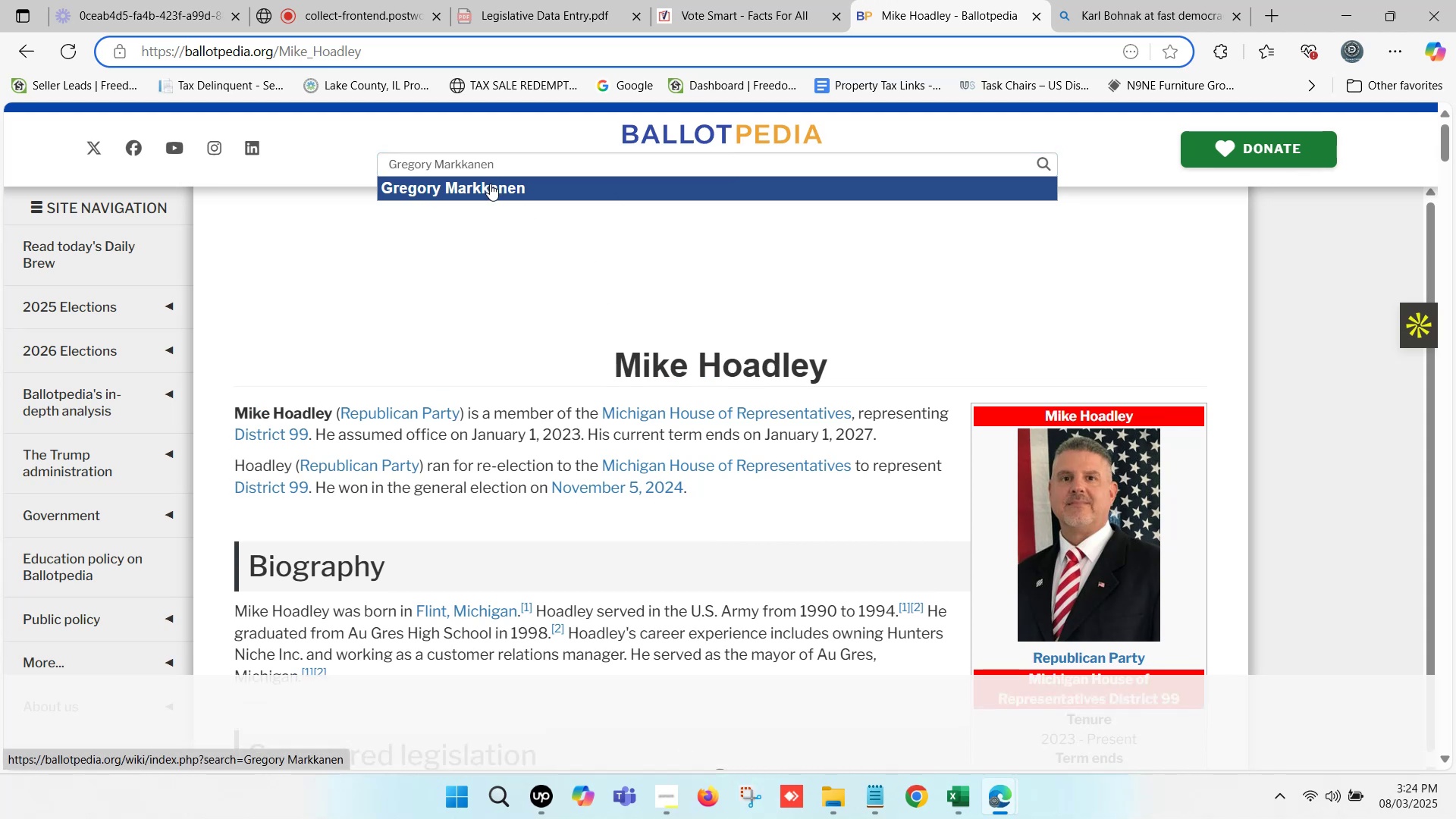 
mouse_move([765, 37])
 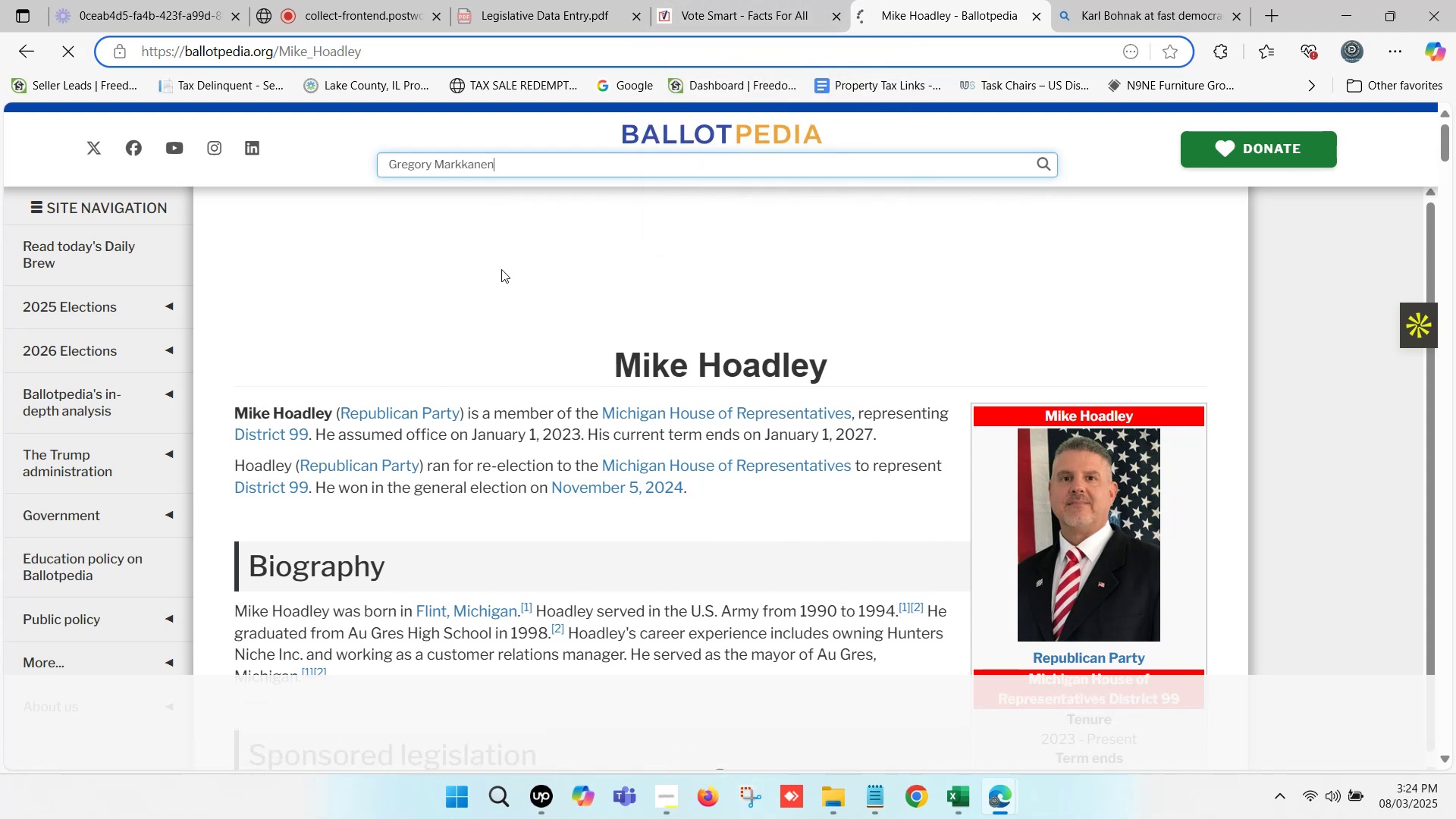 
left_click([497, 259])
 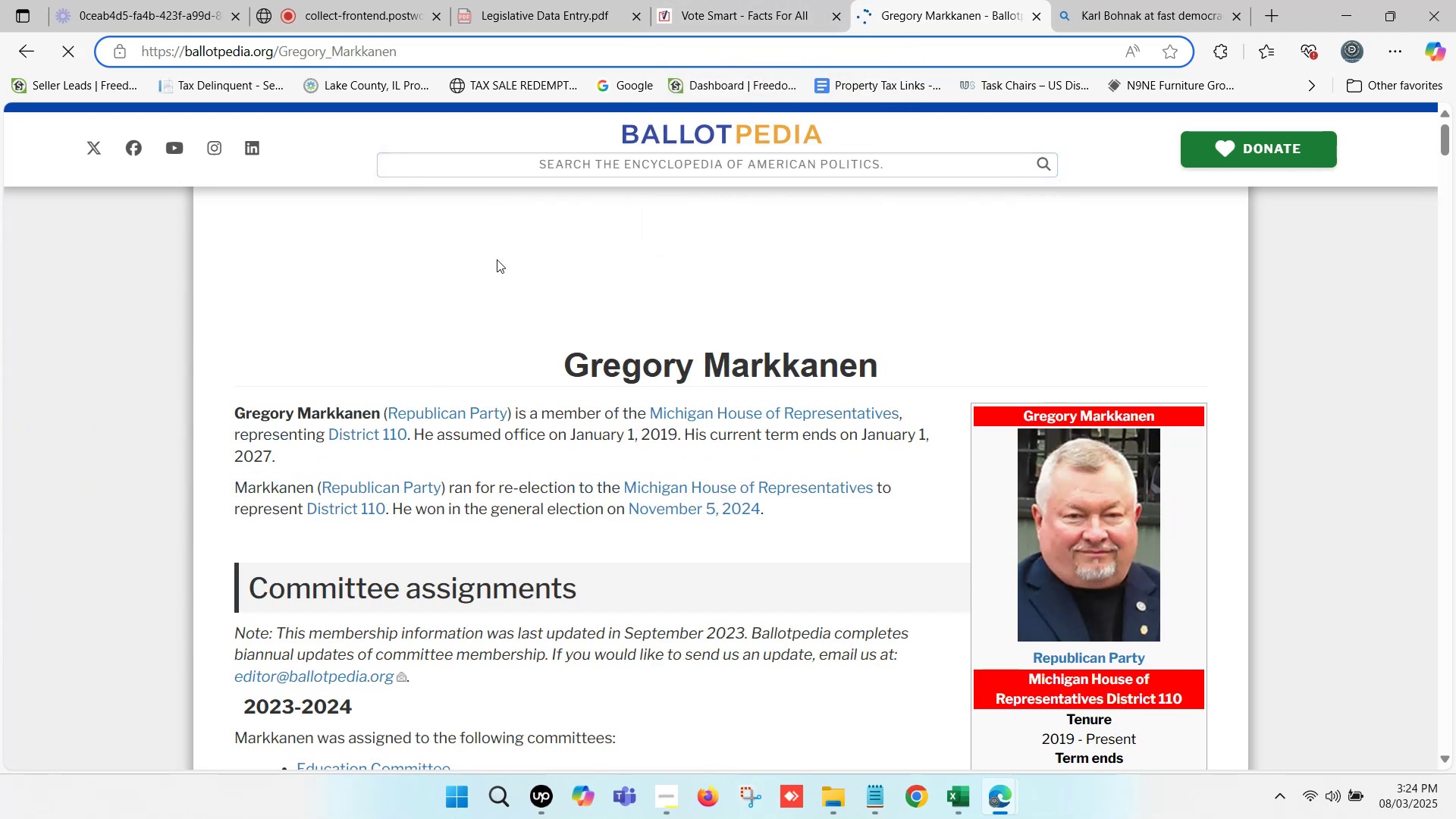 
left_click([745, 0])
 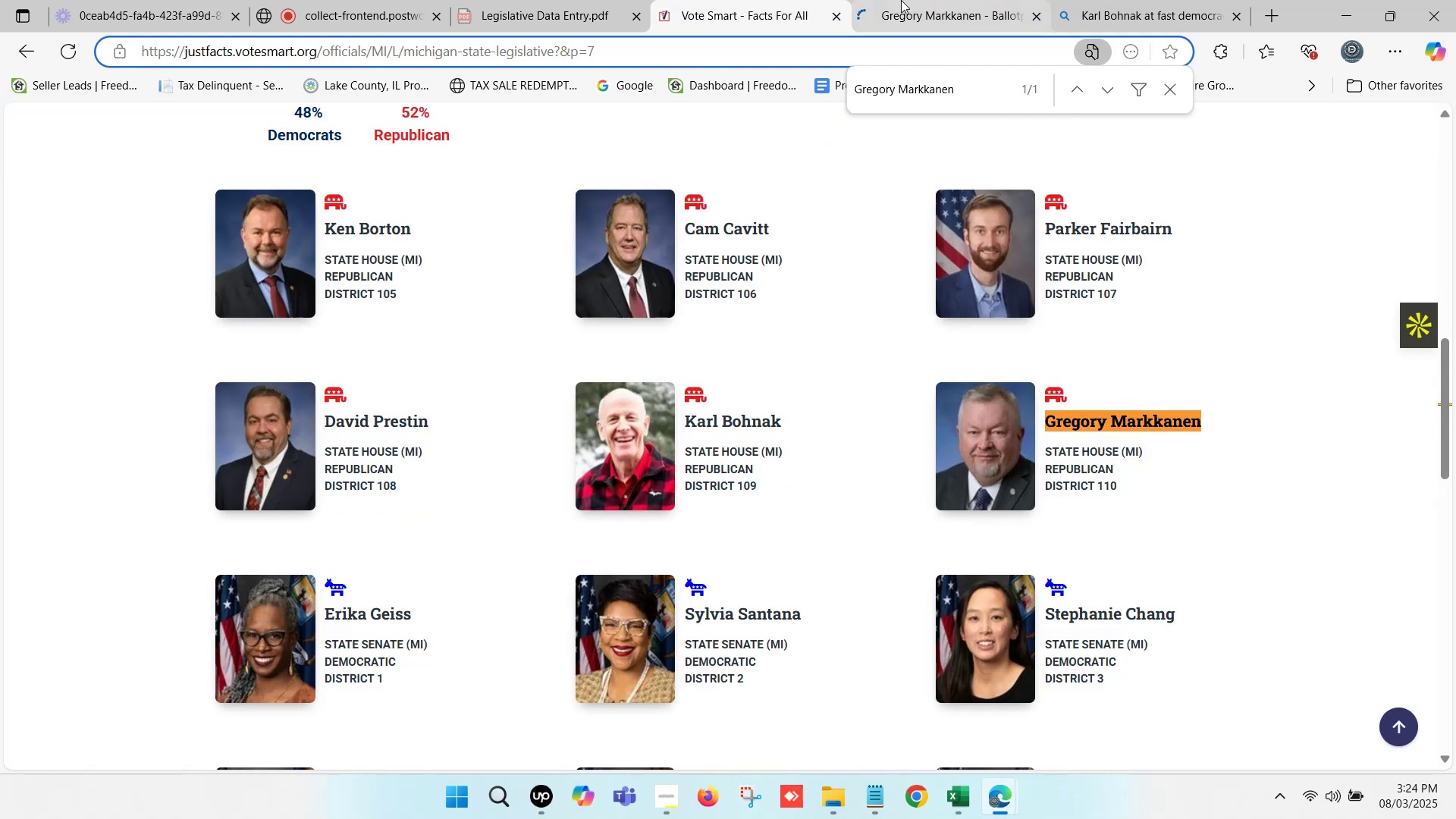 
left_click([904, 0])
 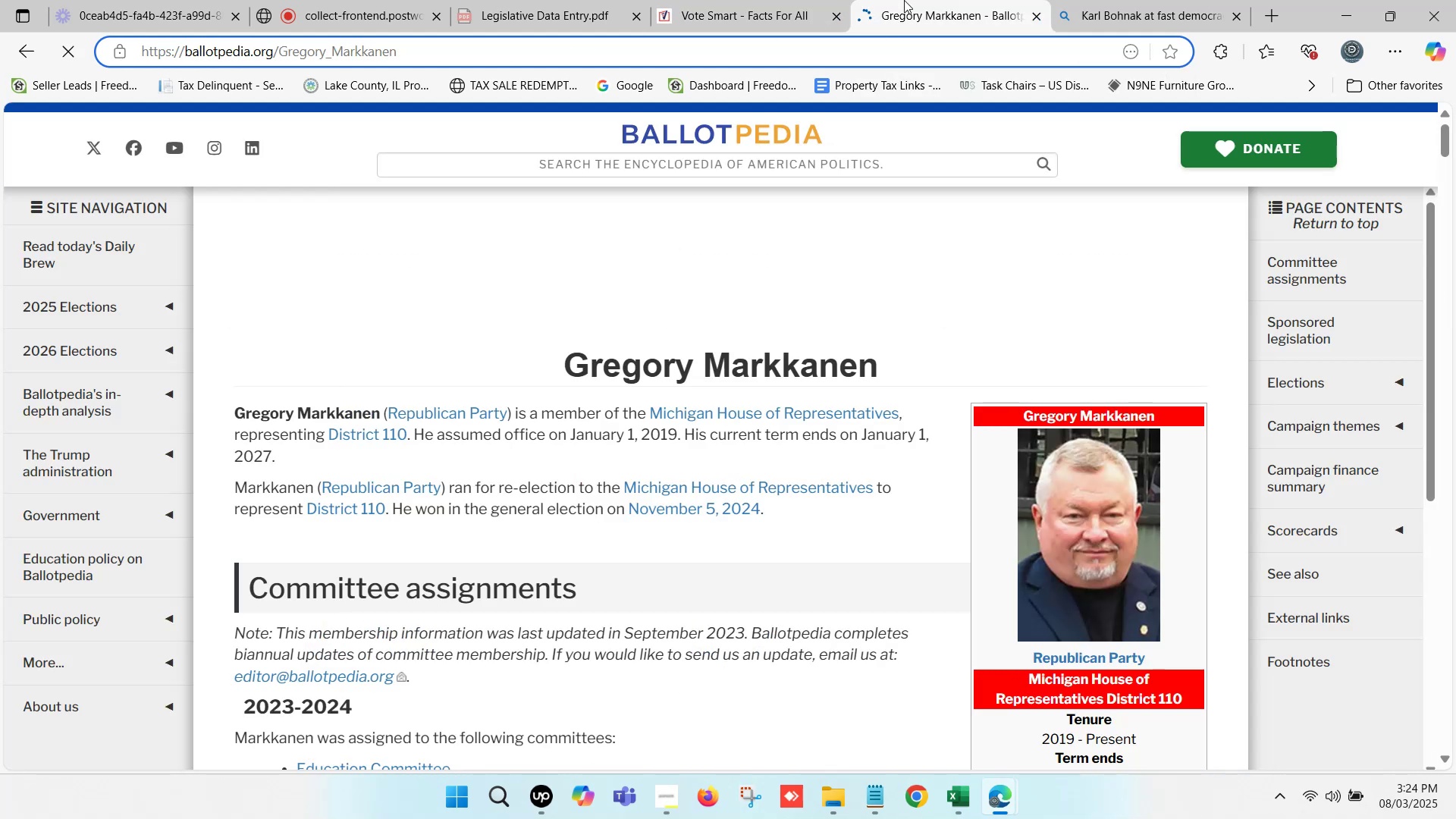 
left_click([1094, 0])
 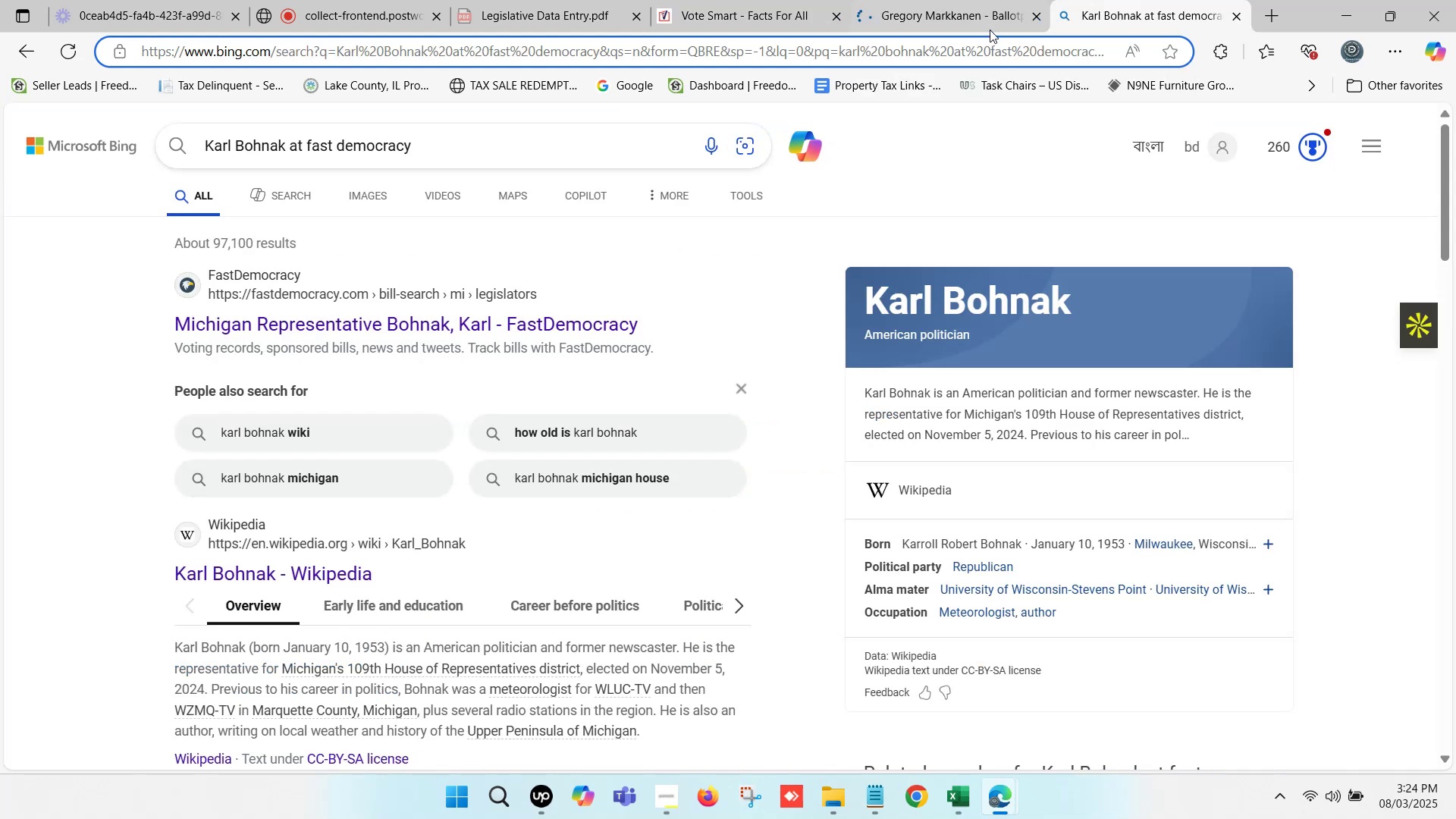 
scroll: coordinate [402, 146], scroll_direction: up, amount: 4.0
 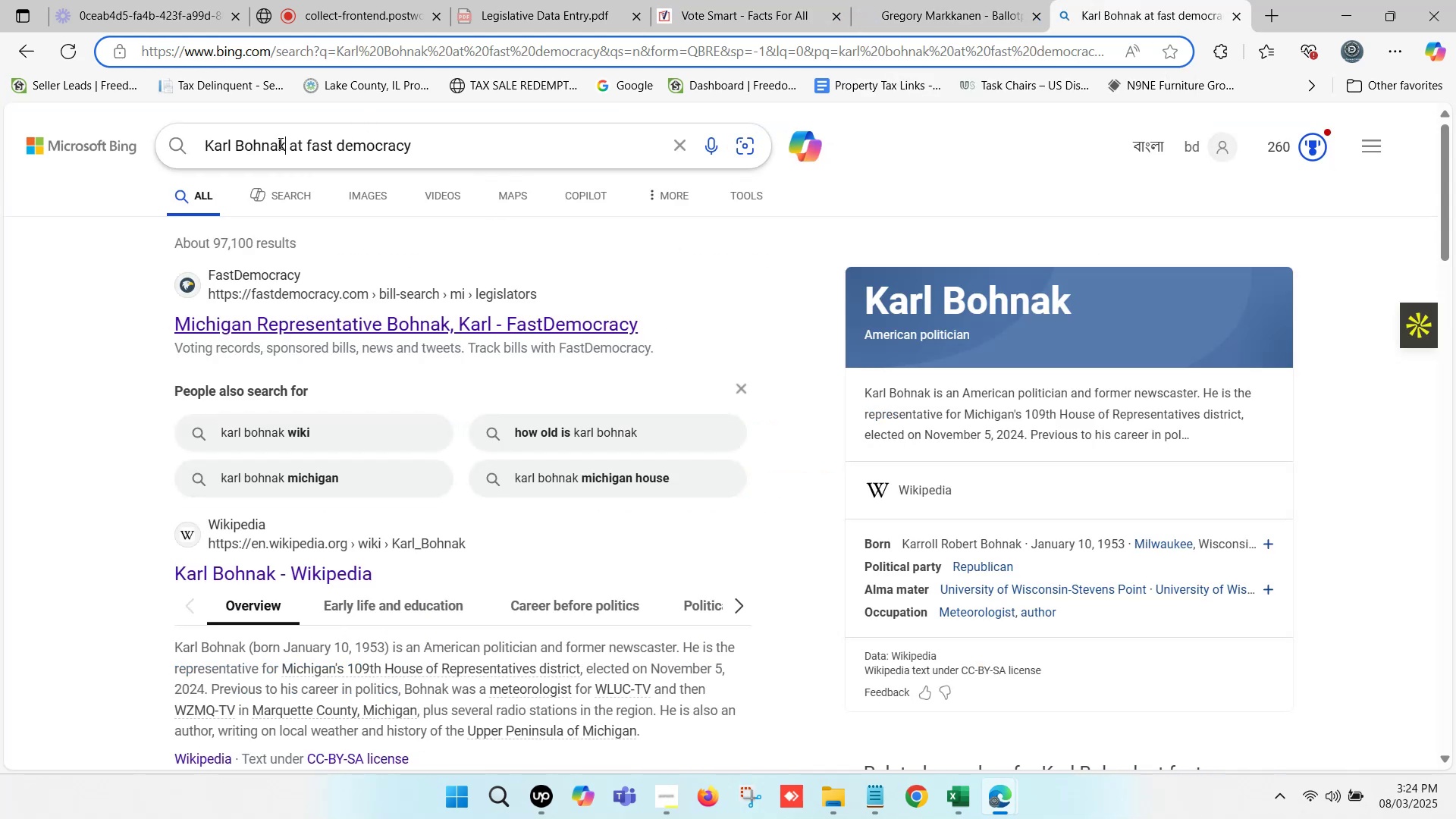 
key(Control+ControlLeft)
 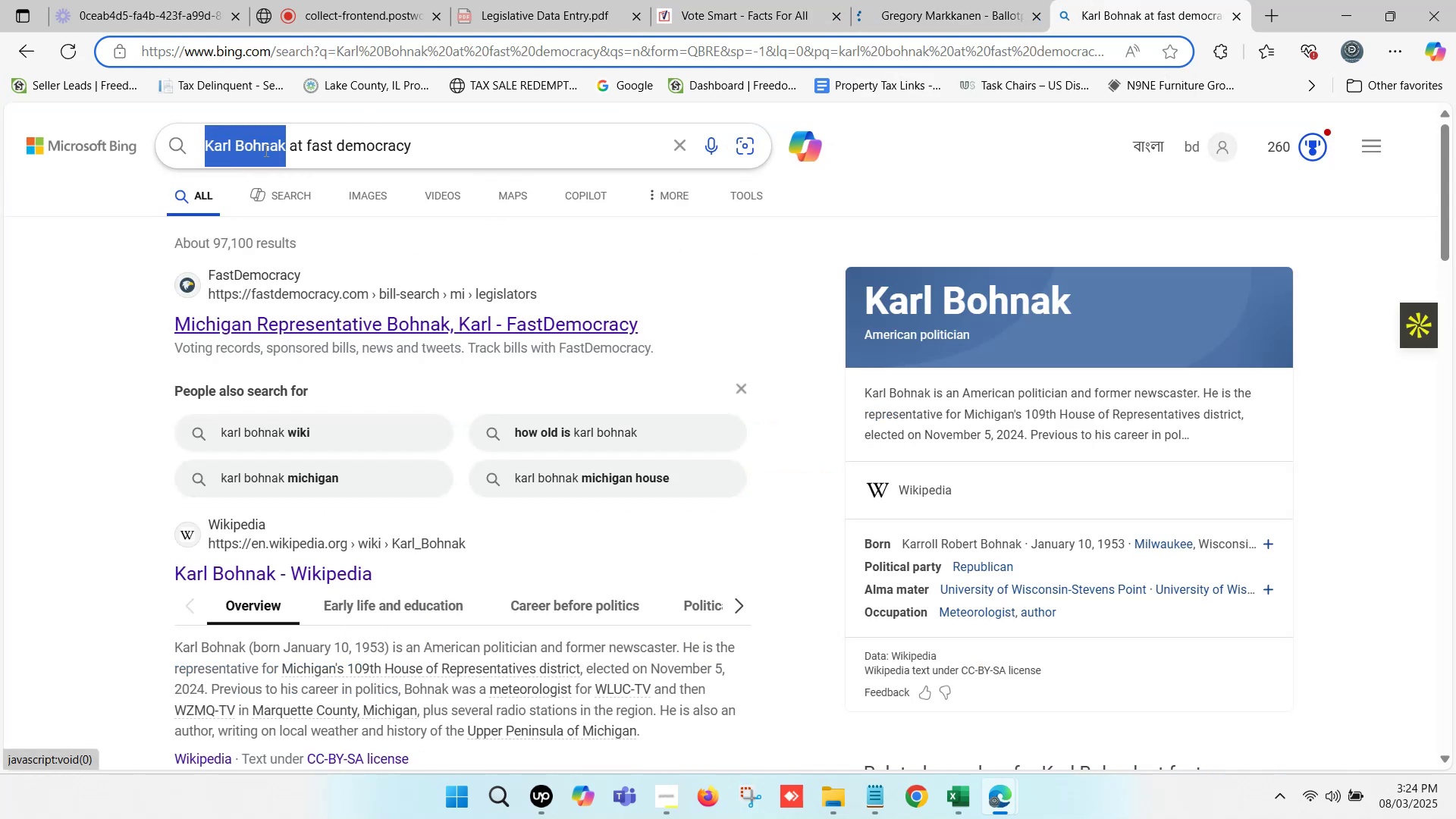 
key(Control+V)
 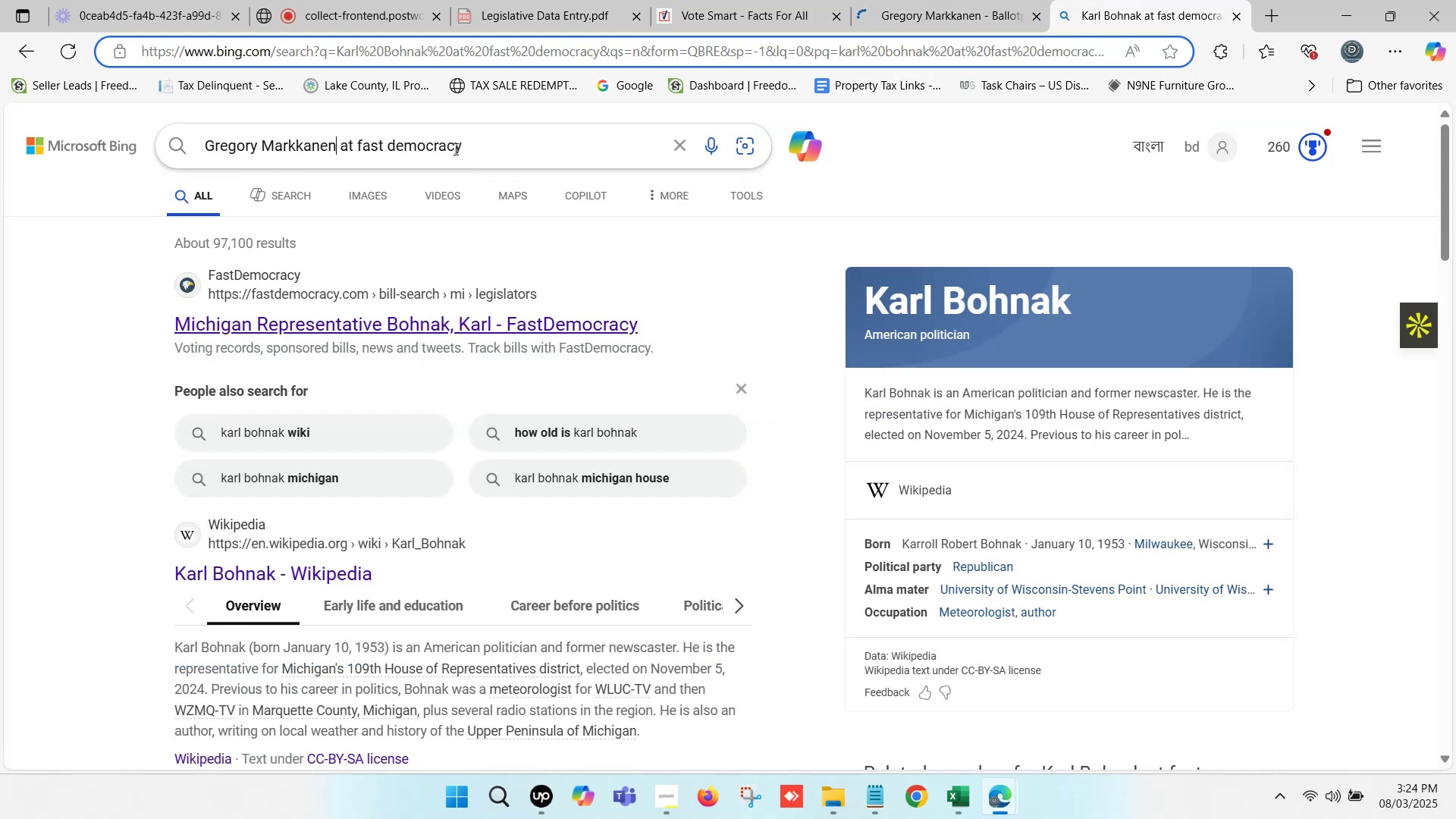 
left_click([492, 149])
 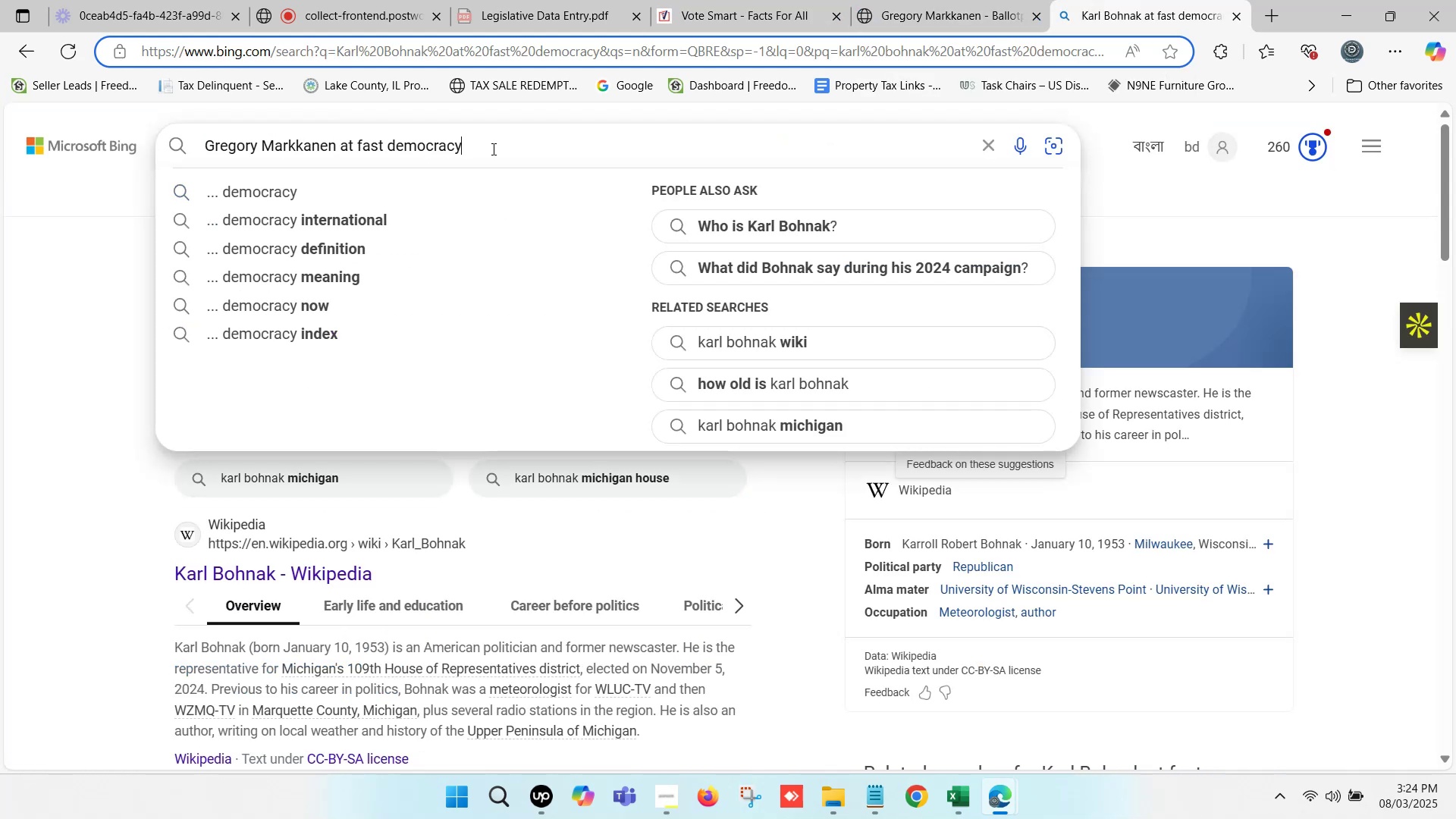 
key(Enter)
 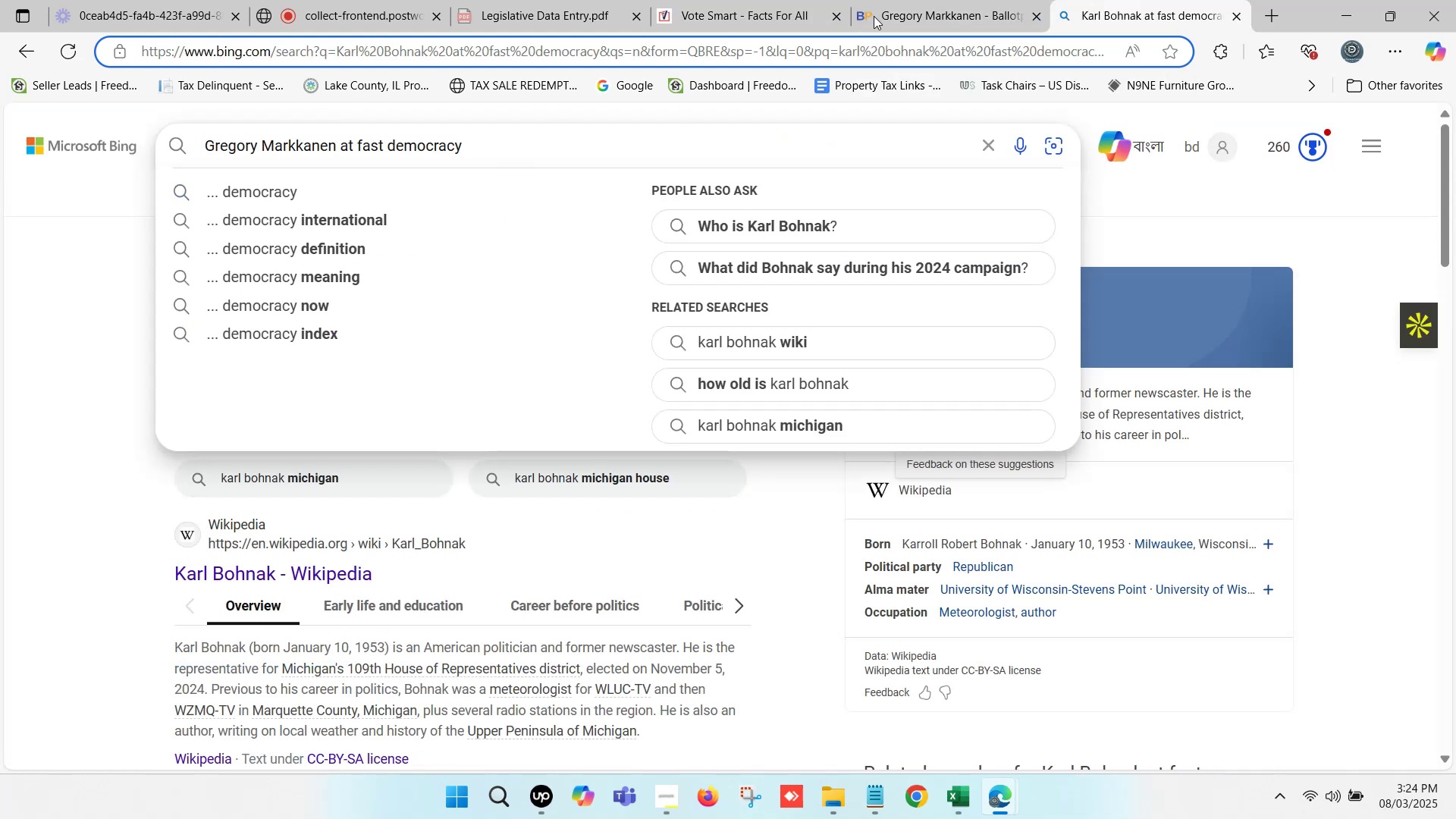 
left_click([904, 0])
 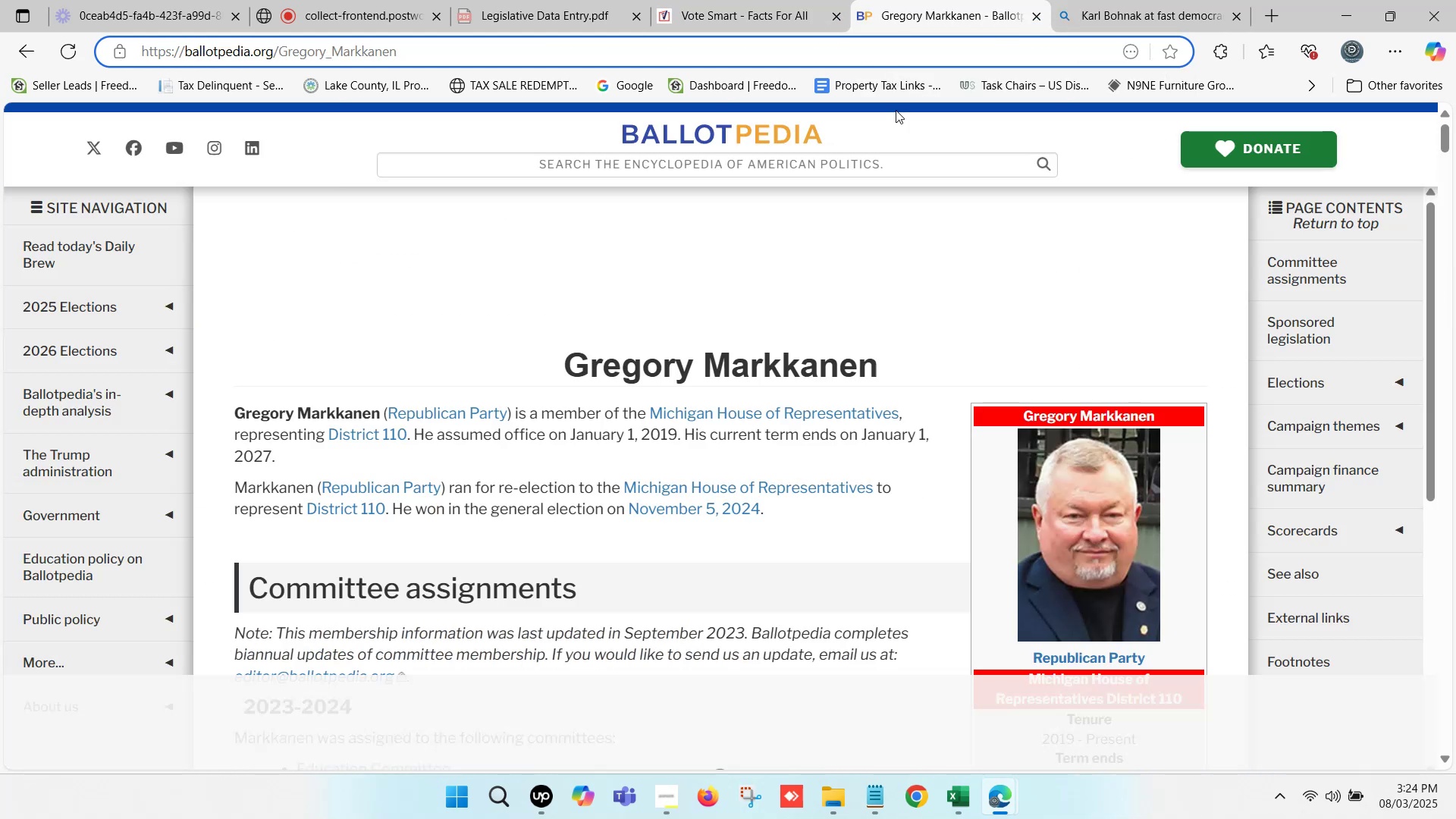 
scroll: coordinate [1070, 375], scroll_direction: down, amount: 6.0
 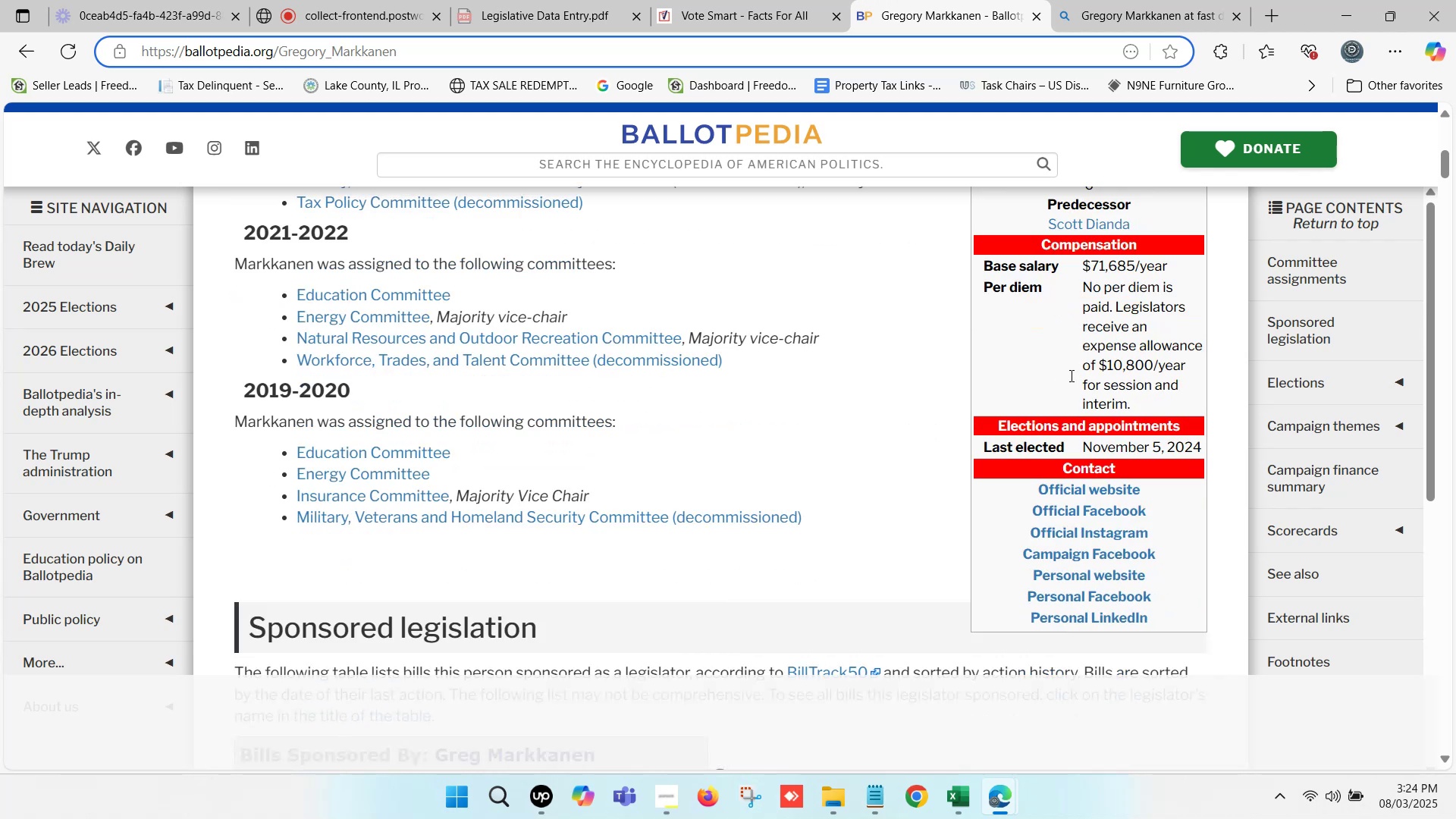 
hold_key(key=ControlLeft, duration=0.67)
left_click([1085, 366])
 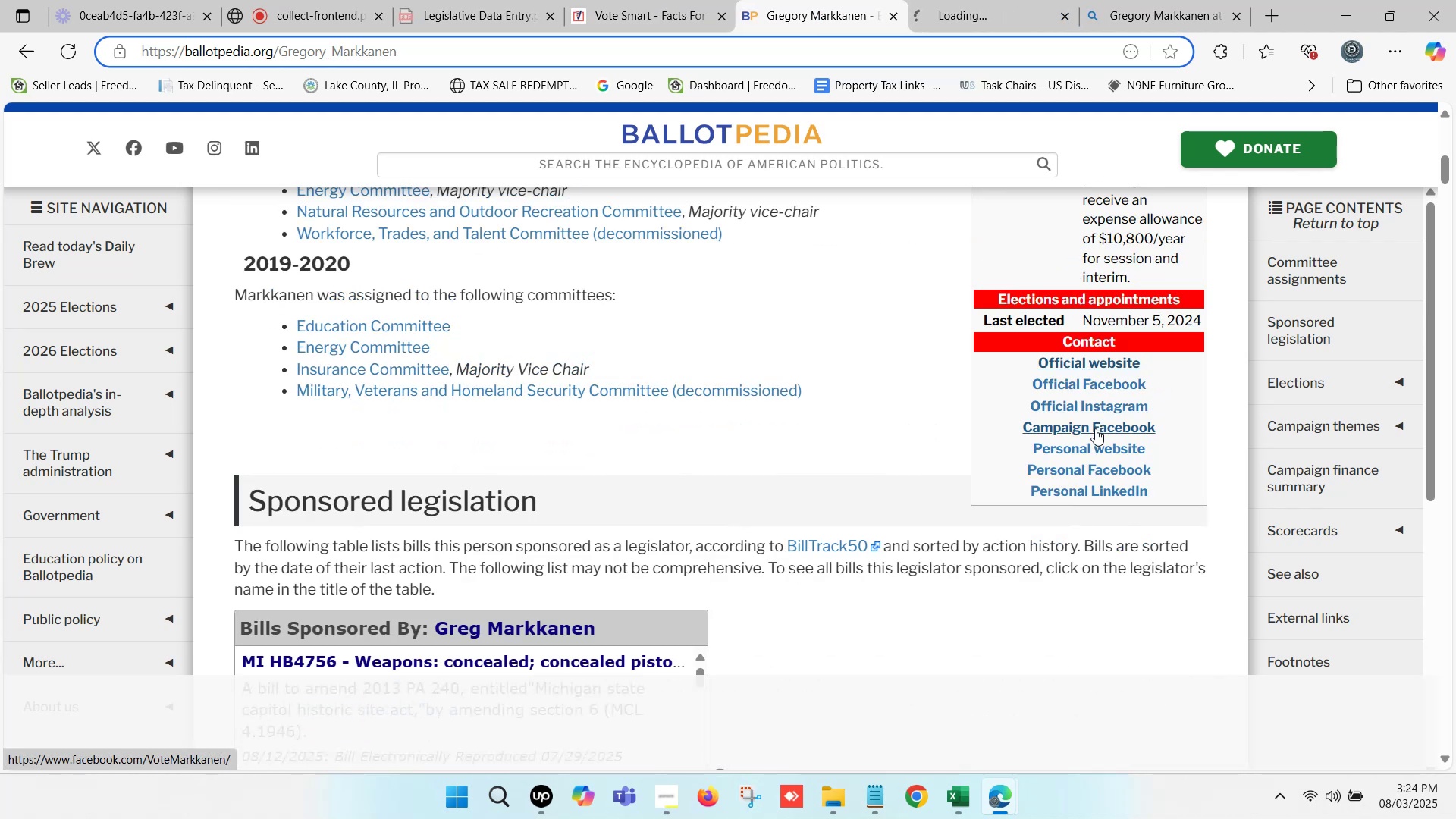 
key(Control+ControlLeft)
 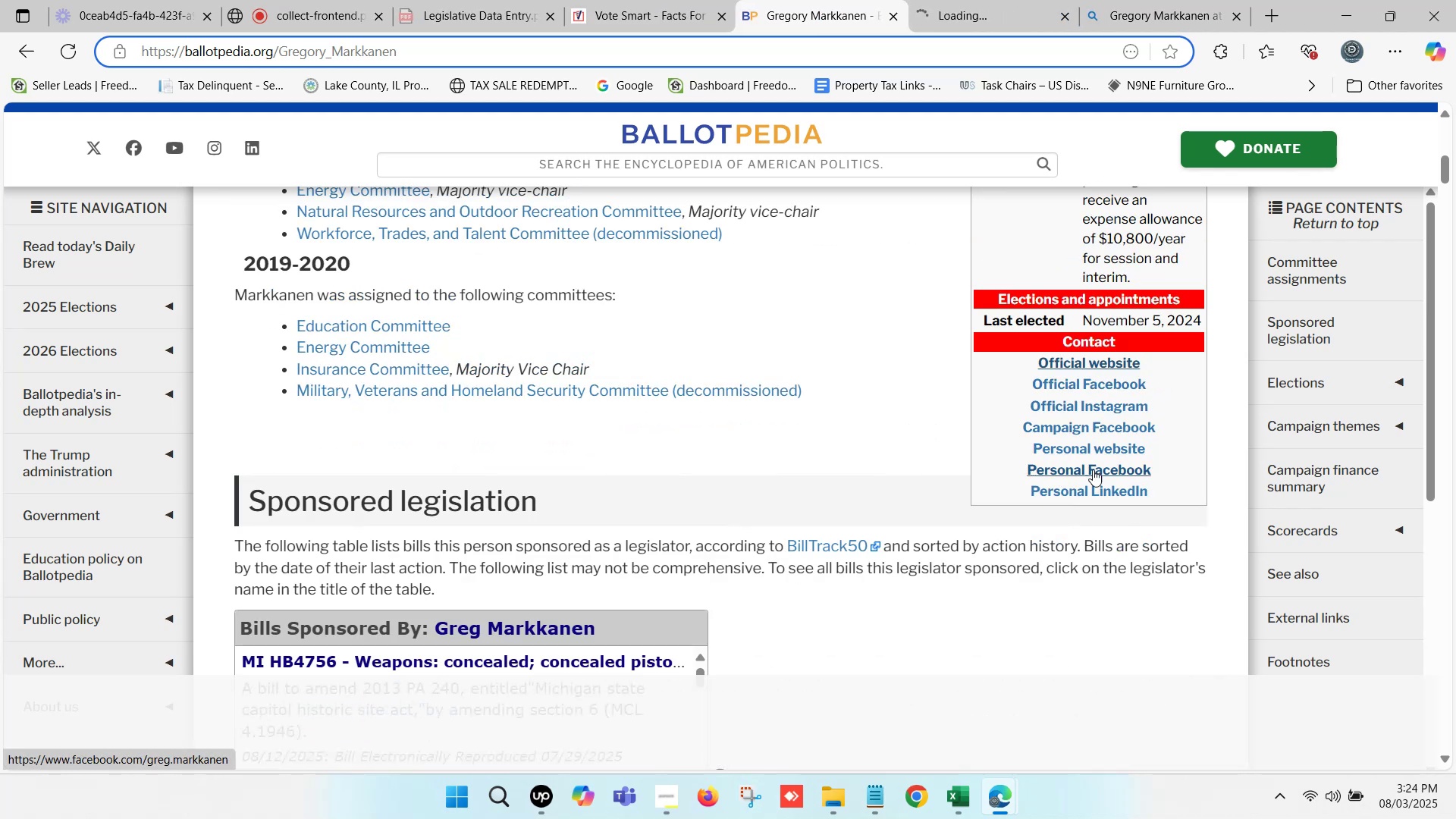 
hold_key(key=ControlLeft, duration=1.22)
left_click([1095, 450])
 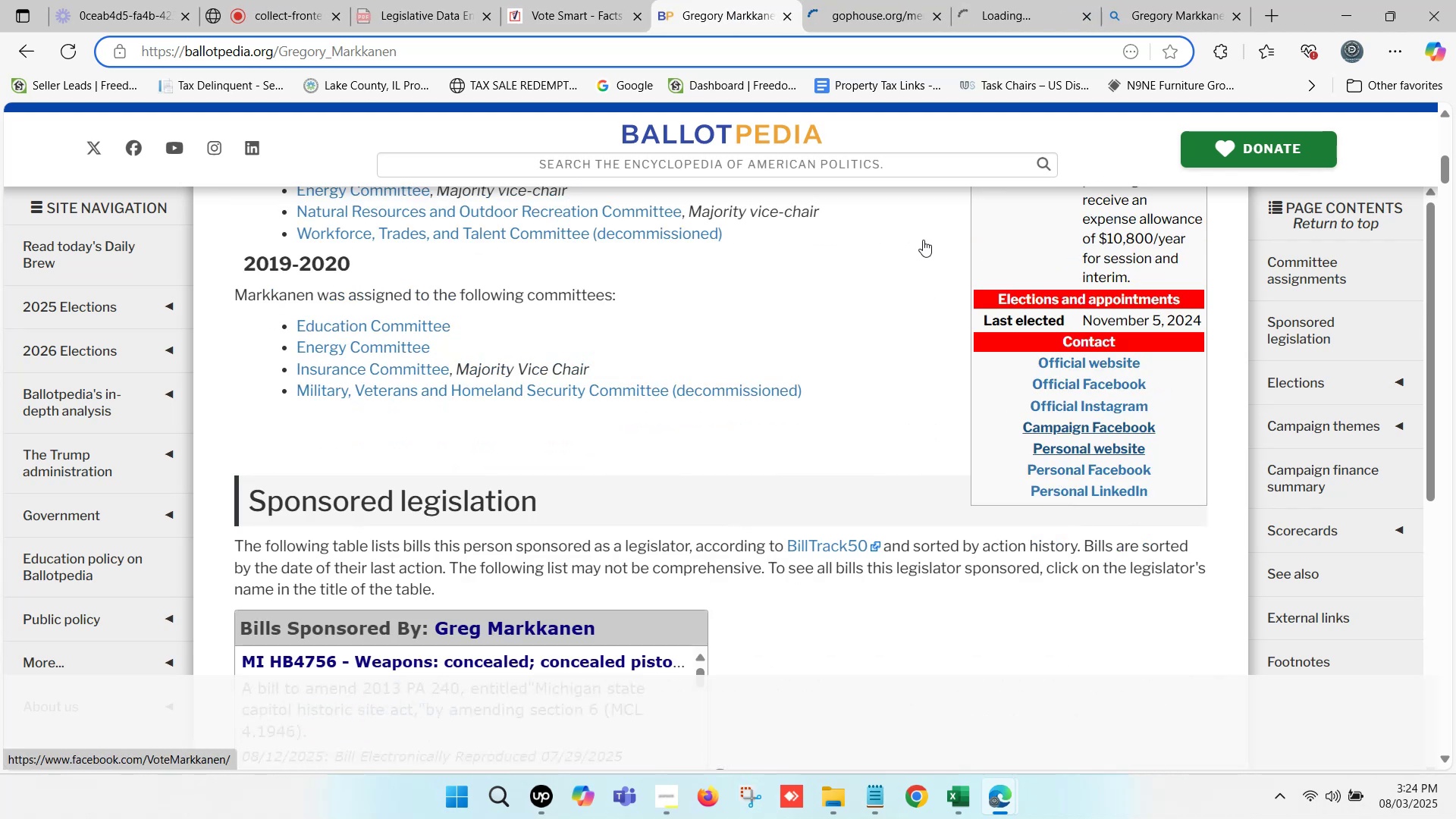 
left_click([888, 0])
 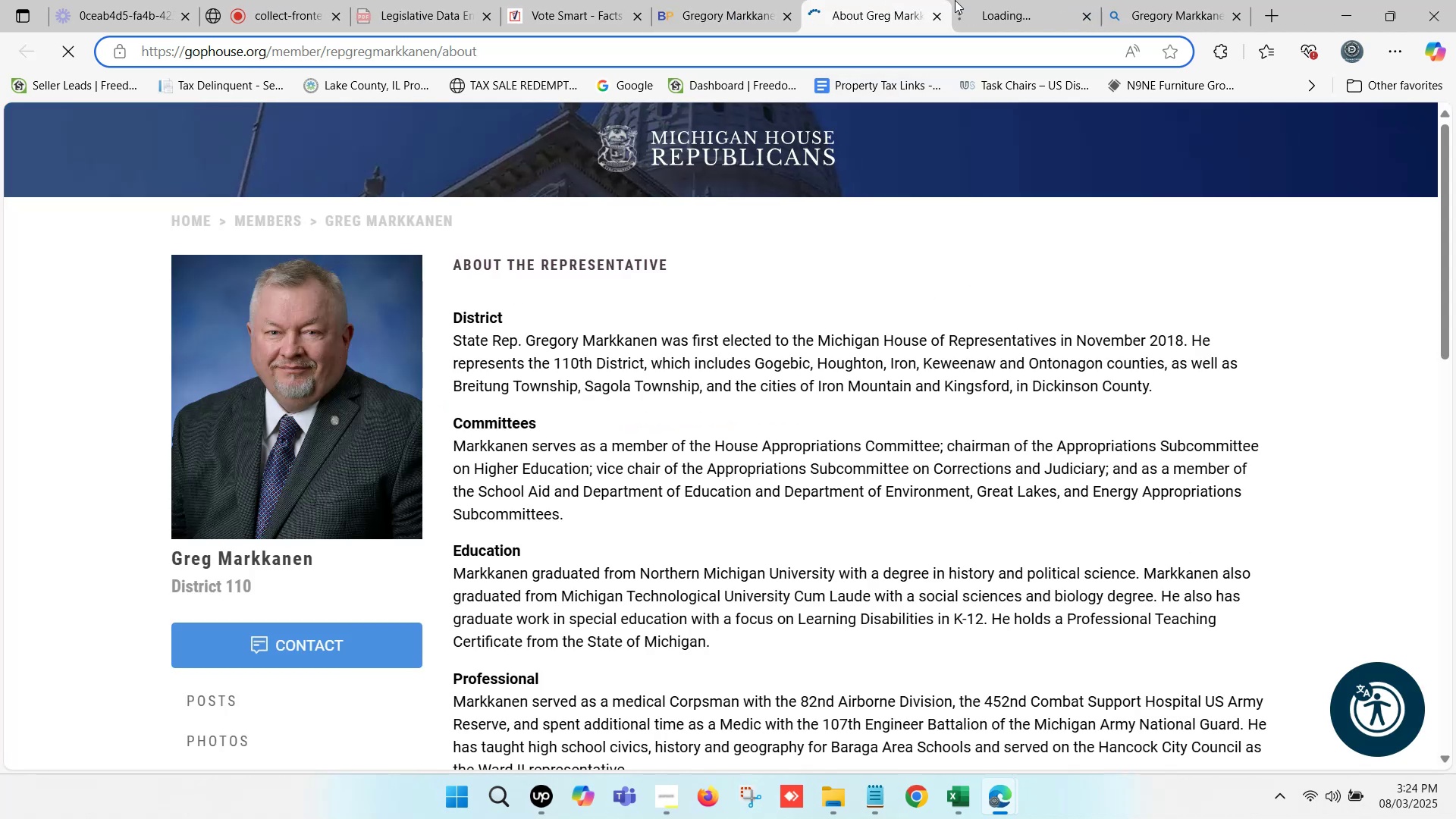 
left_click([1017, 0])
 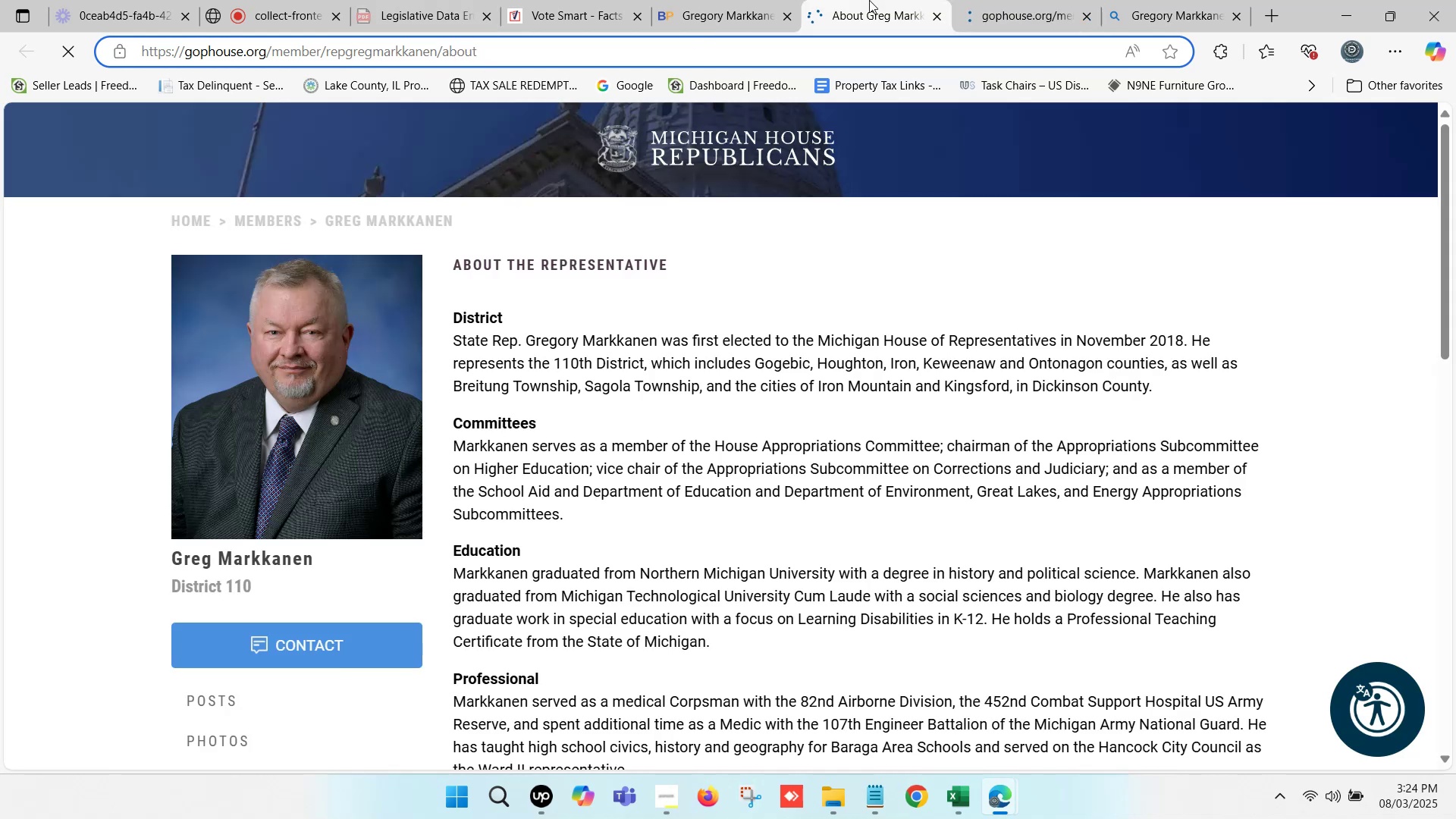 
left_click([1033, 0])
 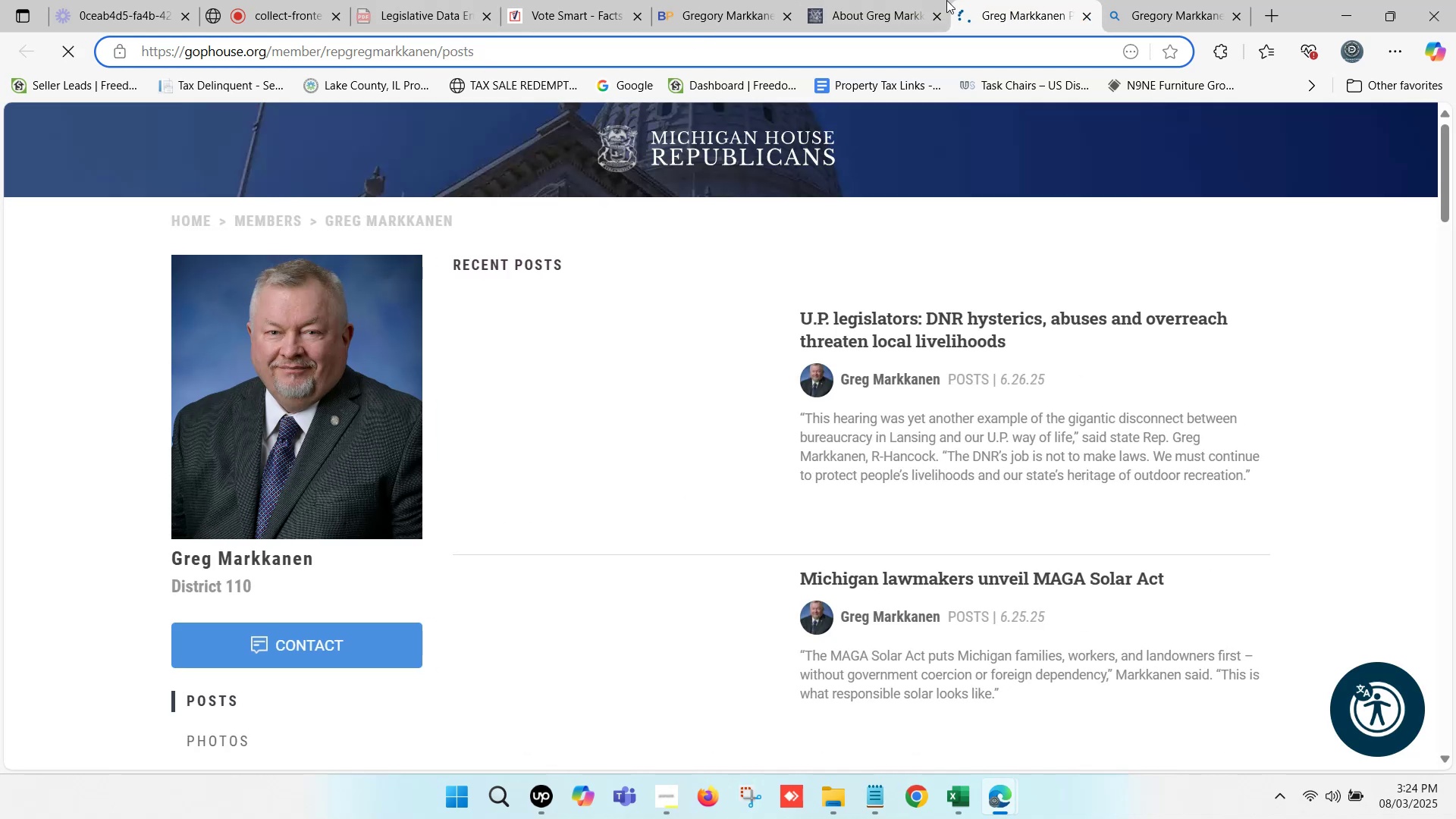 
left_click([878, 0])
 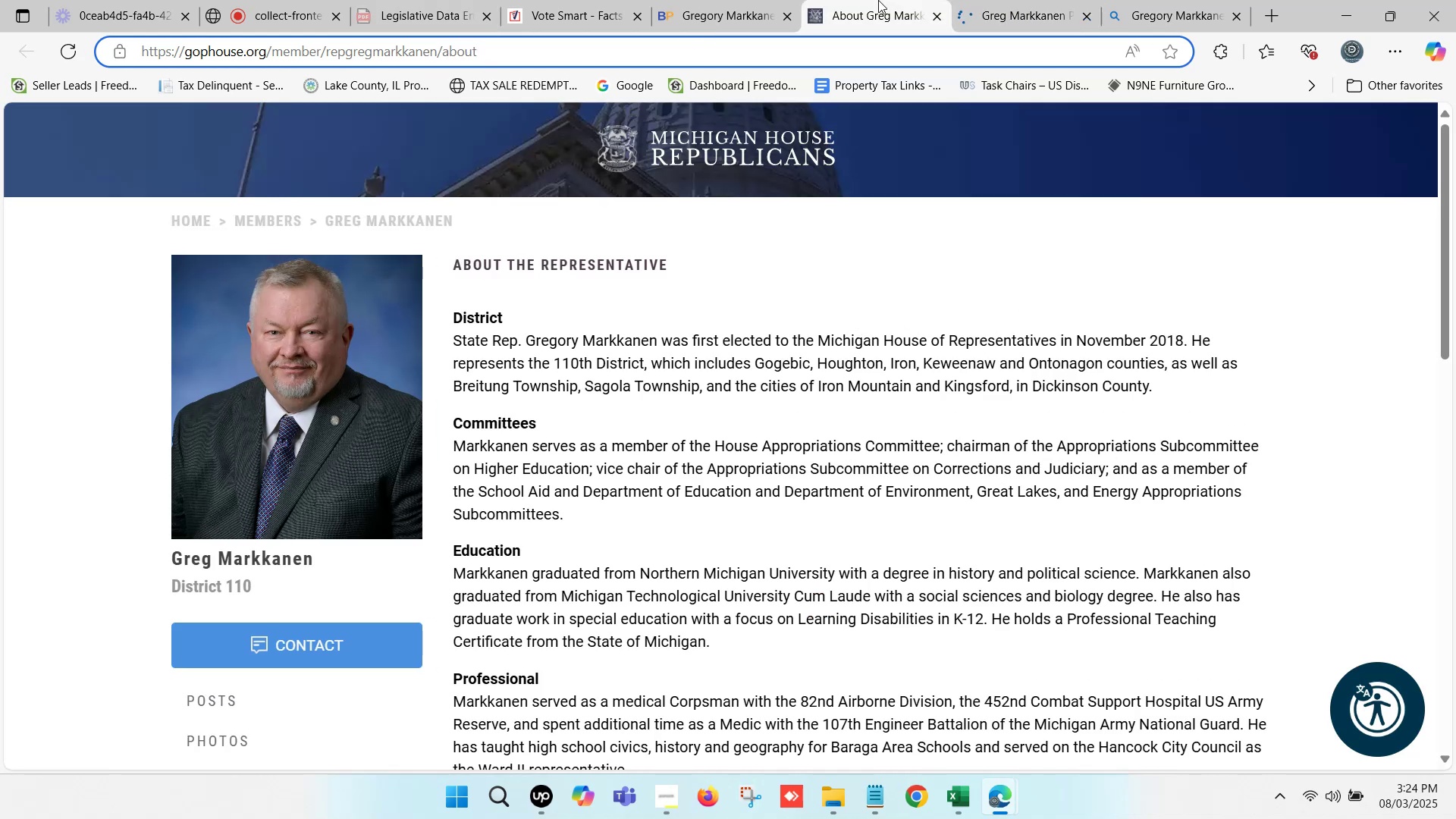 
left_click([1011, 2])
 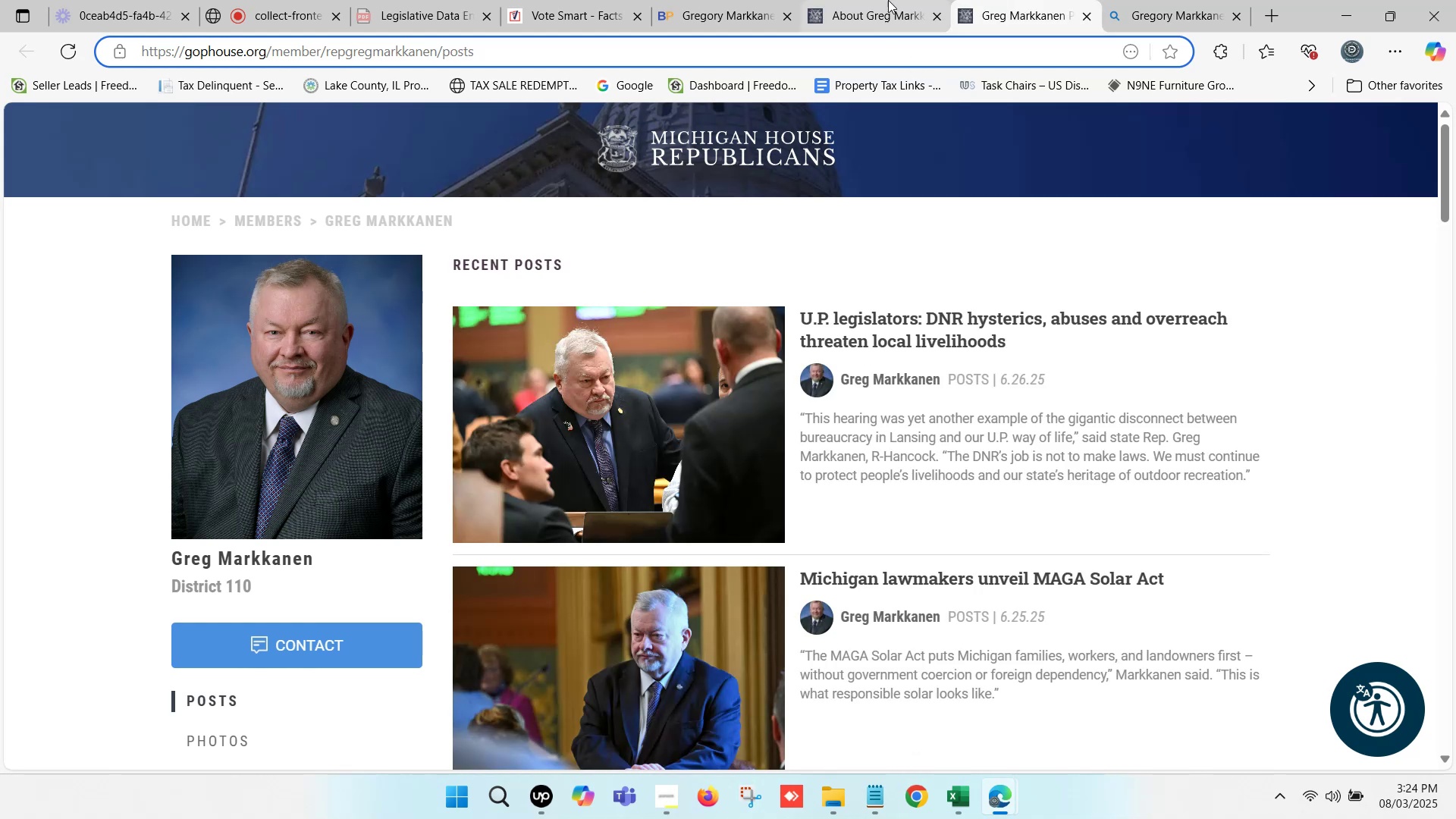 
left_click([888, 0])
 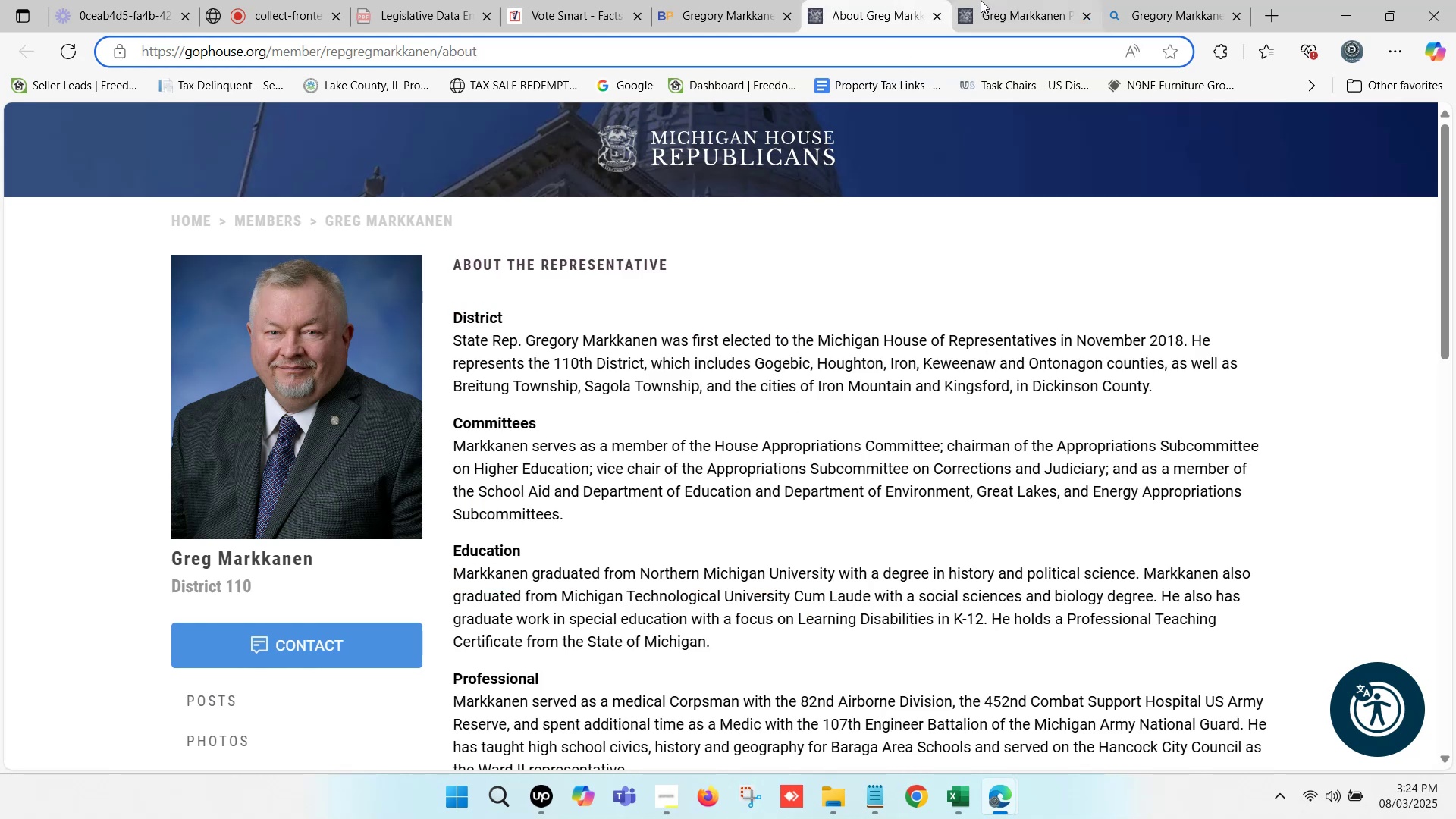 
left_click([981, 0])
 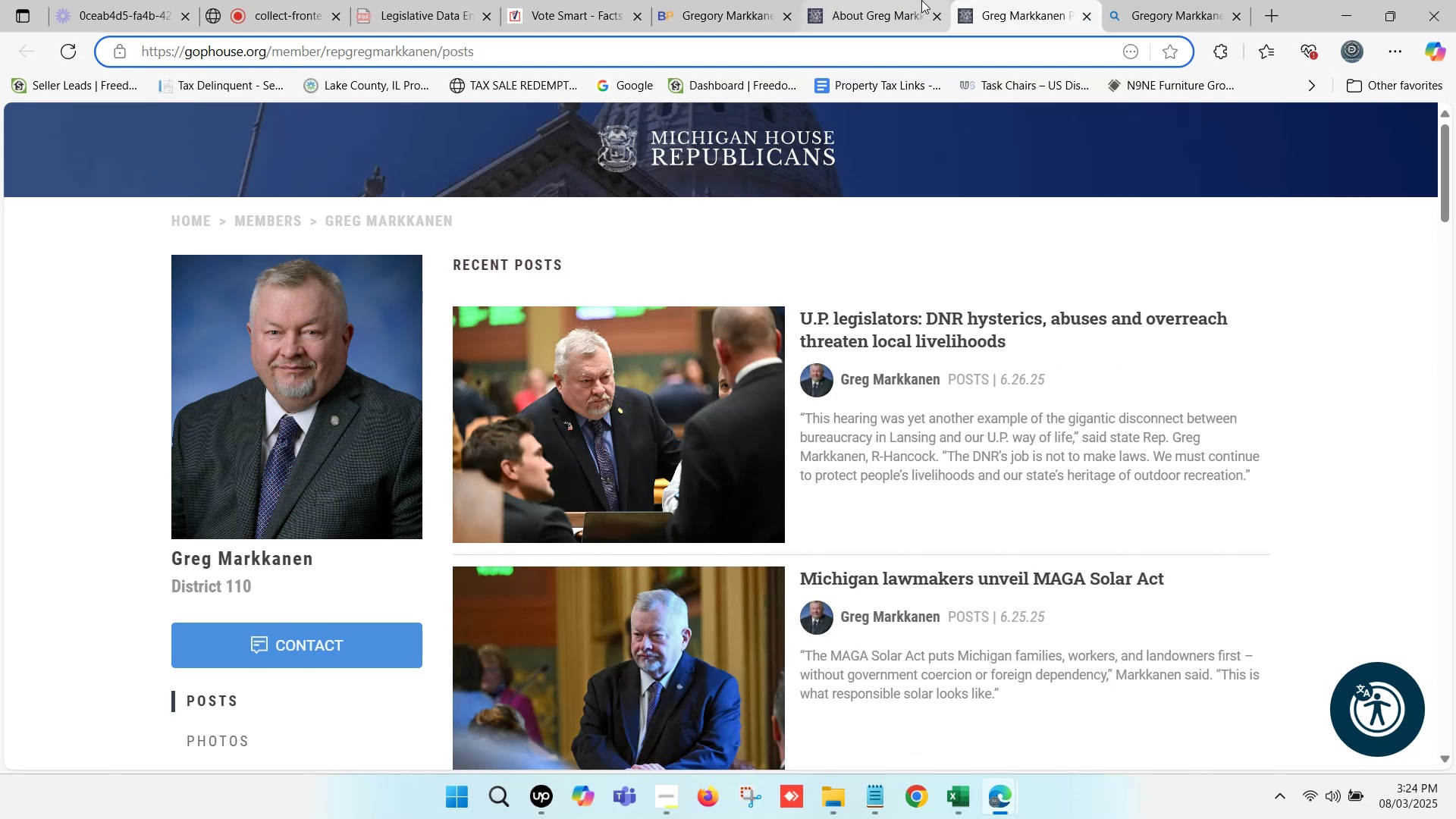 
left_click([876, 0])
 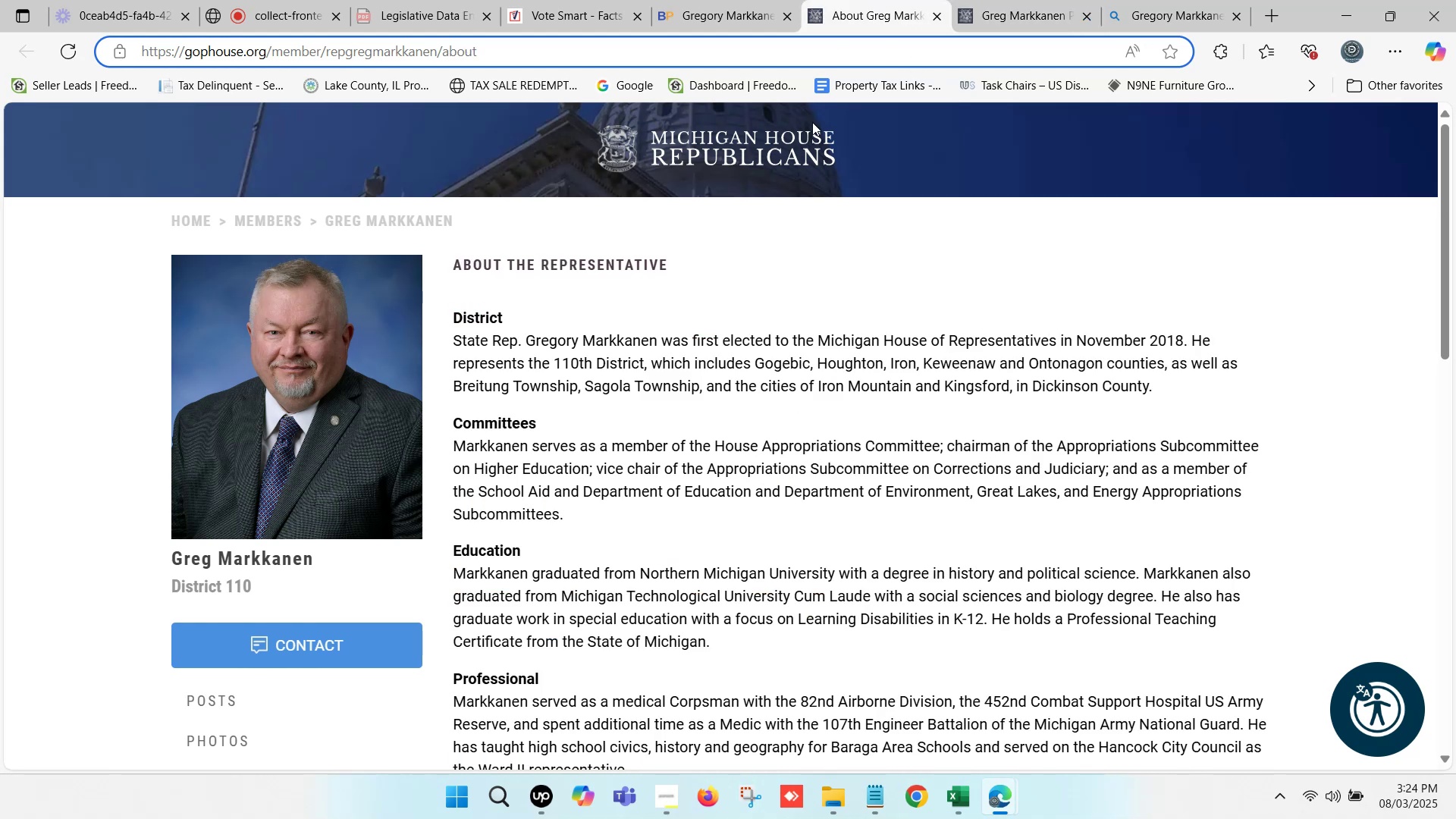 
scroll: coordinate [719, 284], scroll_direction: down, amount: 2.0
 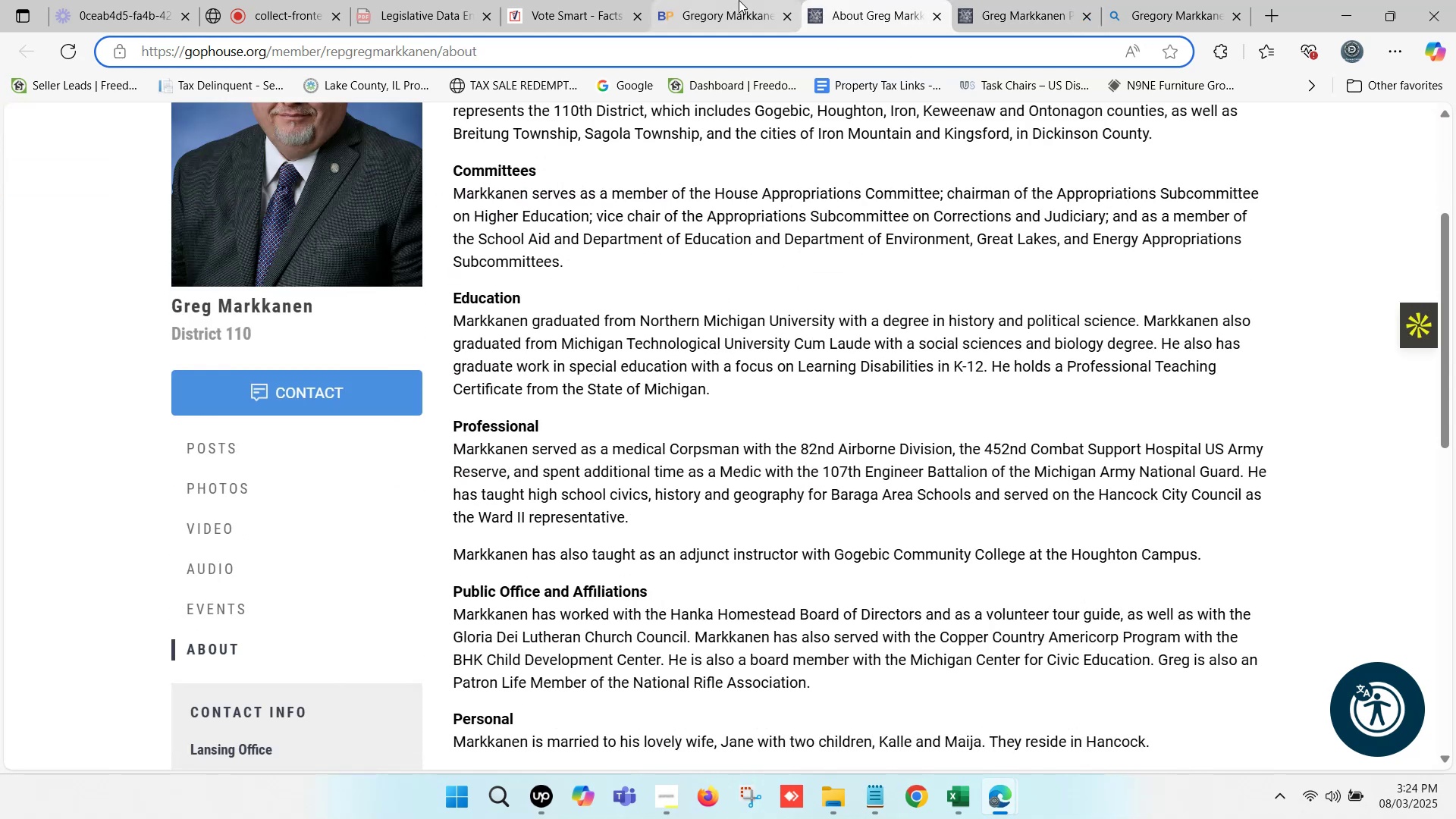 
left_click([748, 0])
 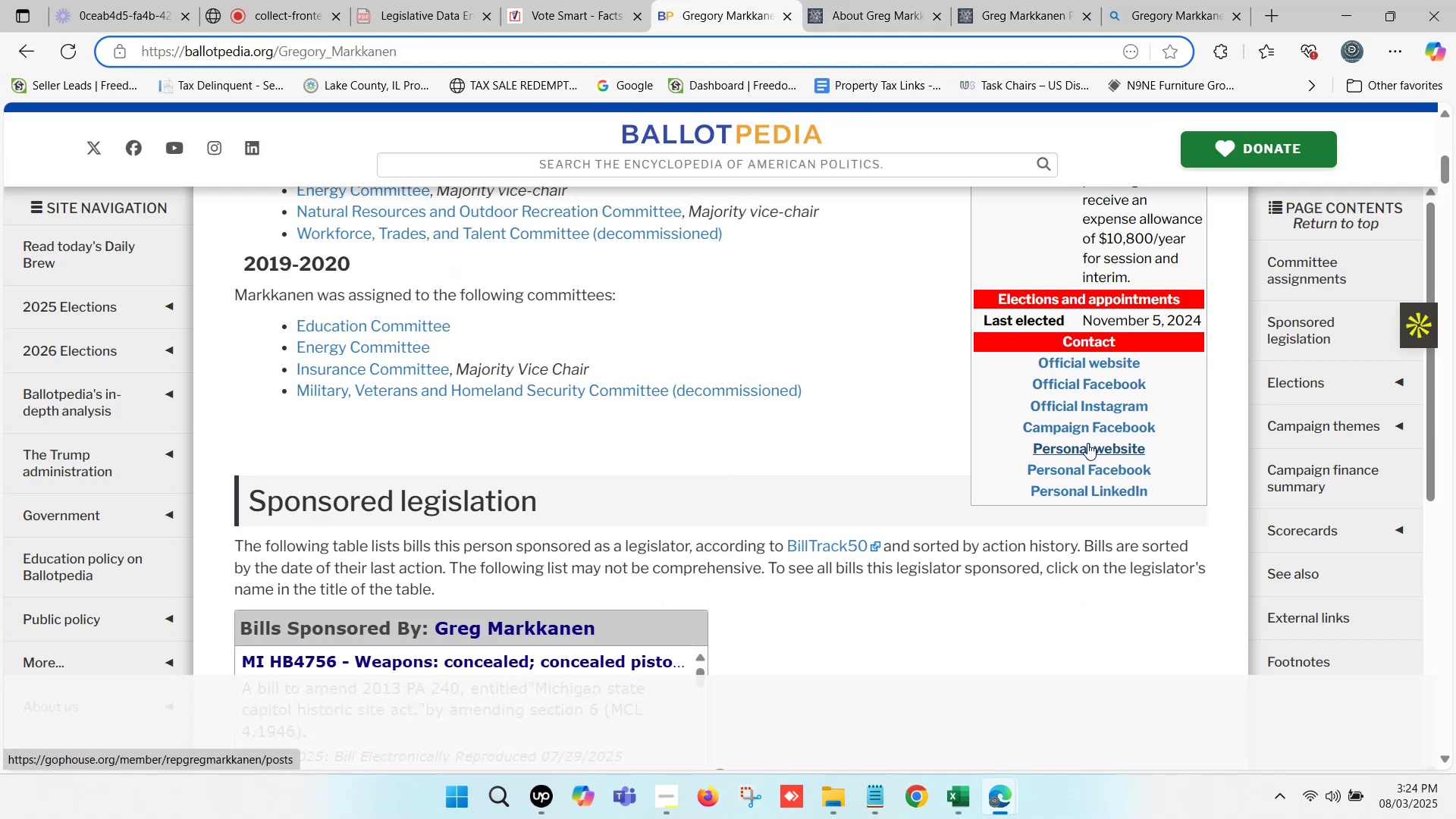 
hold_key(key=ControlLeft, duration=1.42)
left_click([1087, 442])
 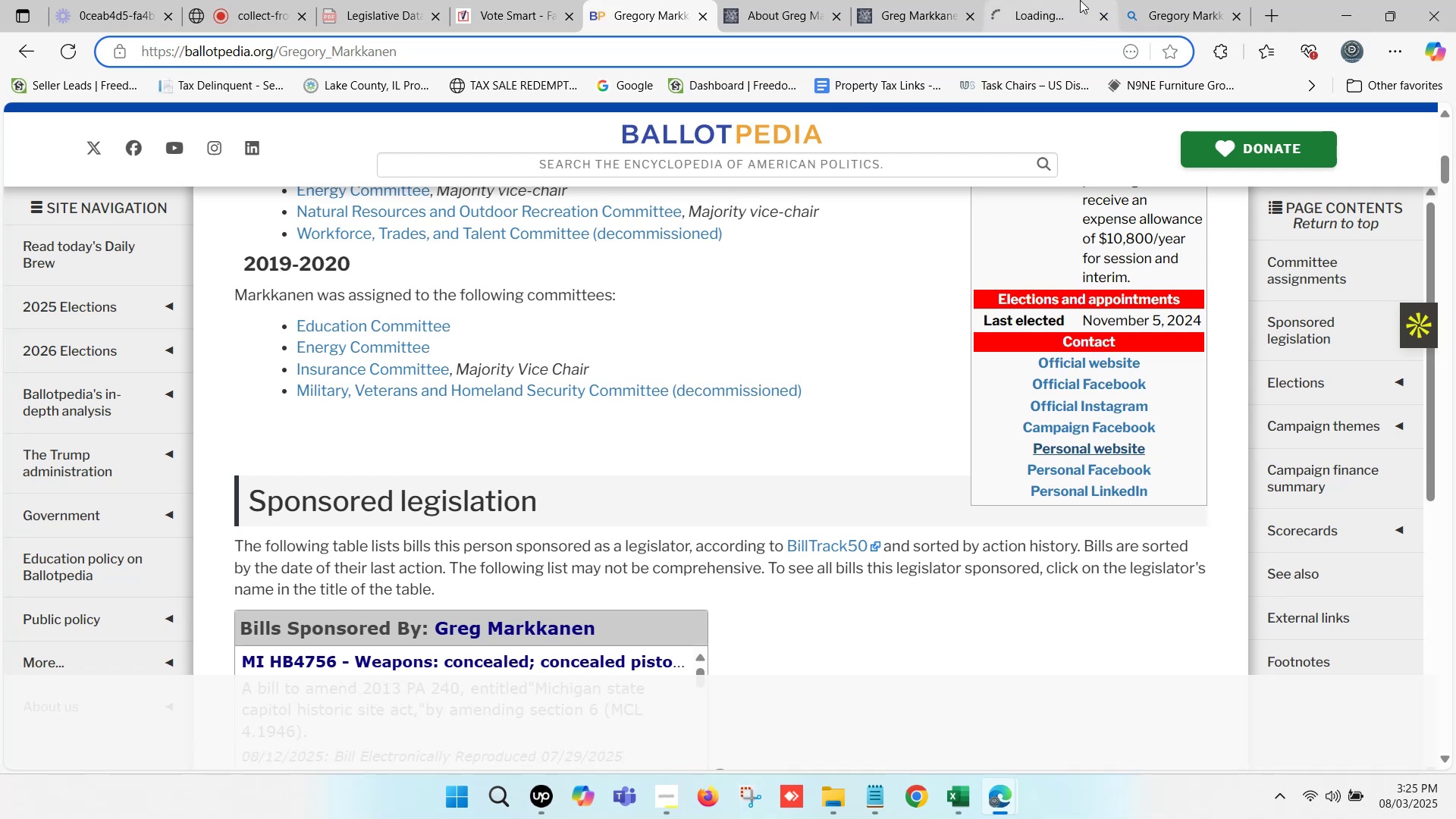 
left_click([1075, 0])
 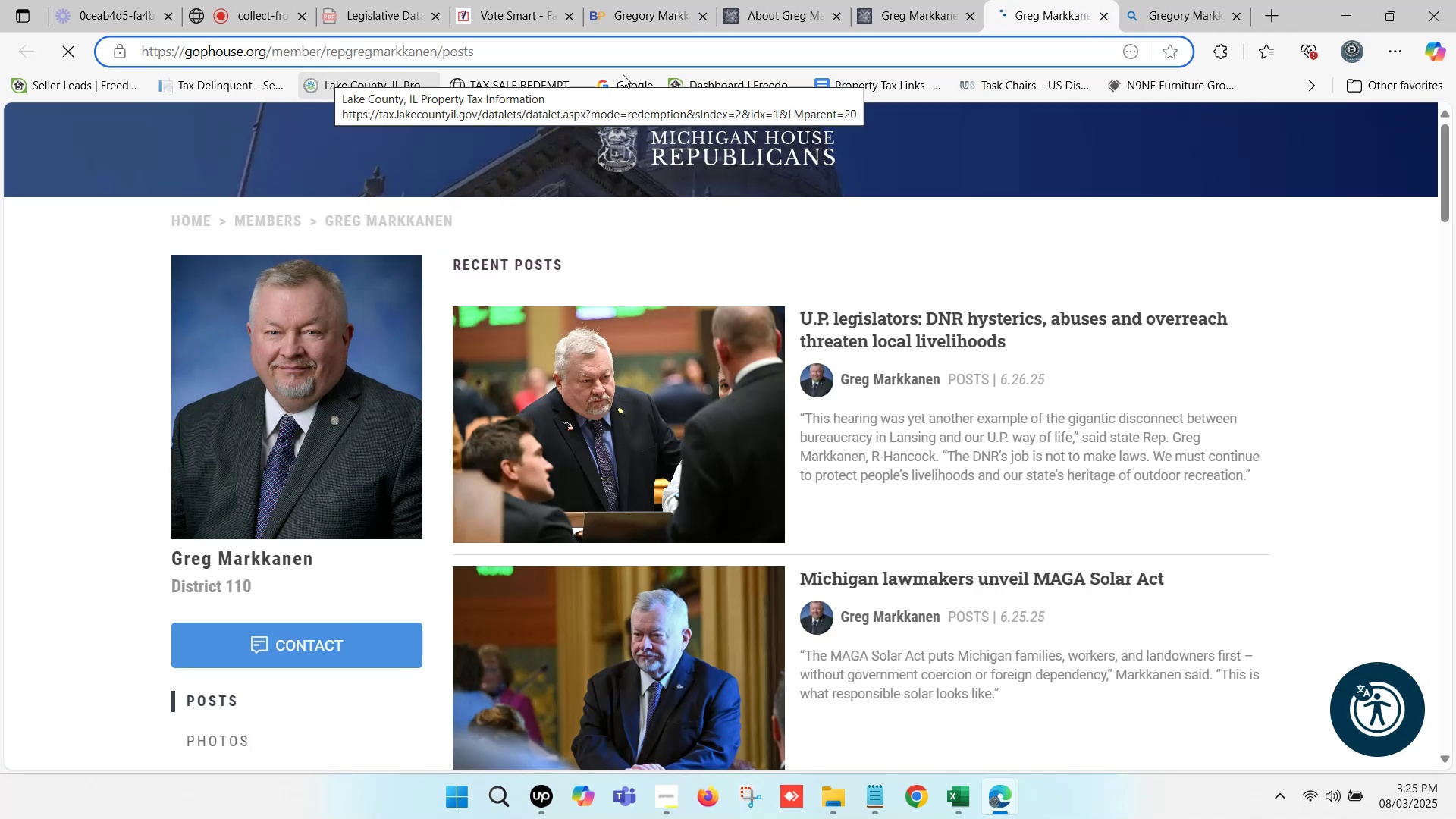 
wait(8.06)
 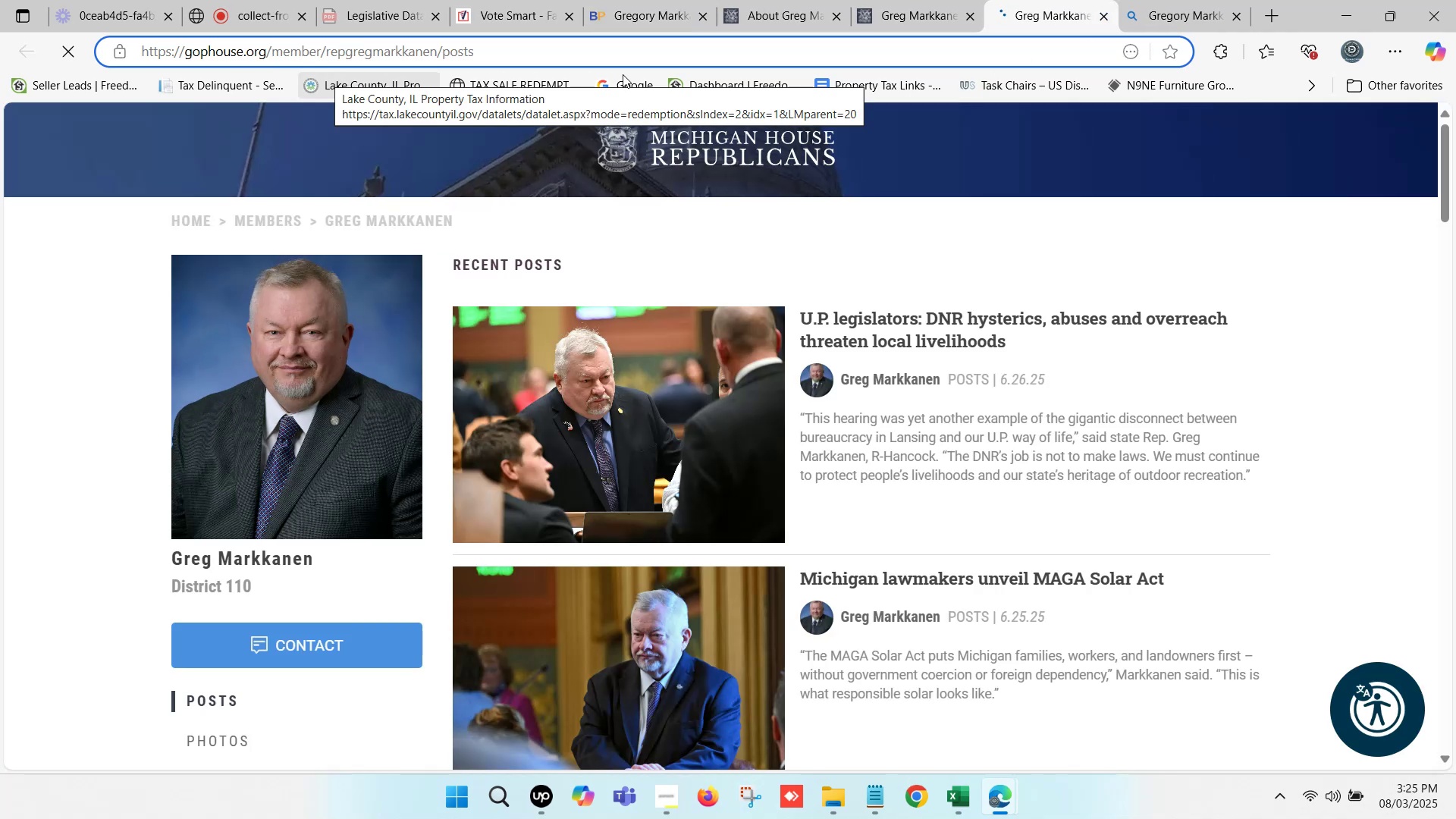 
scroll: coordinate [860, 298], scroll_direction: down, amount: 5.0
 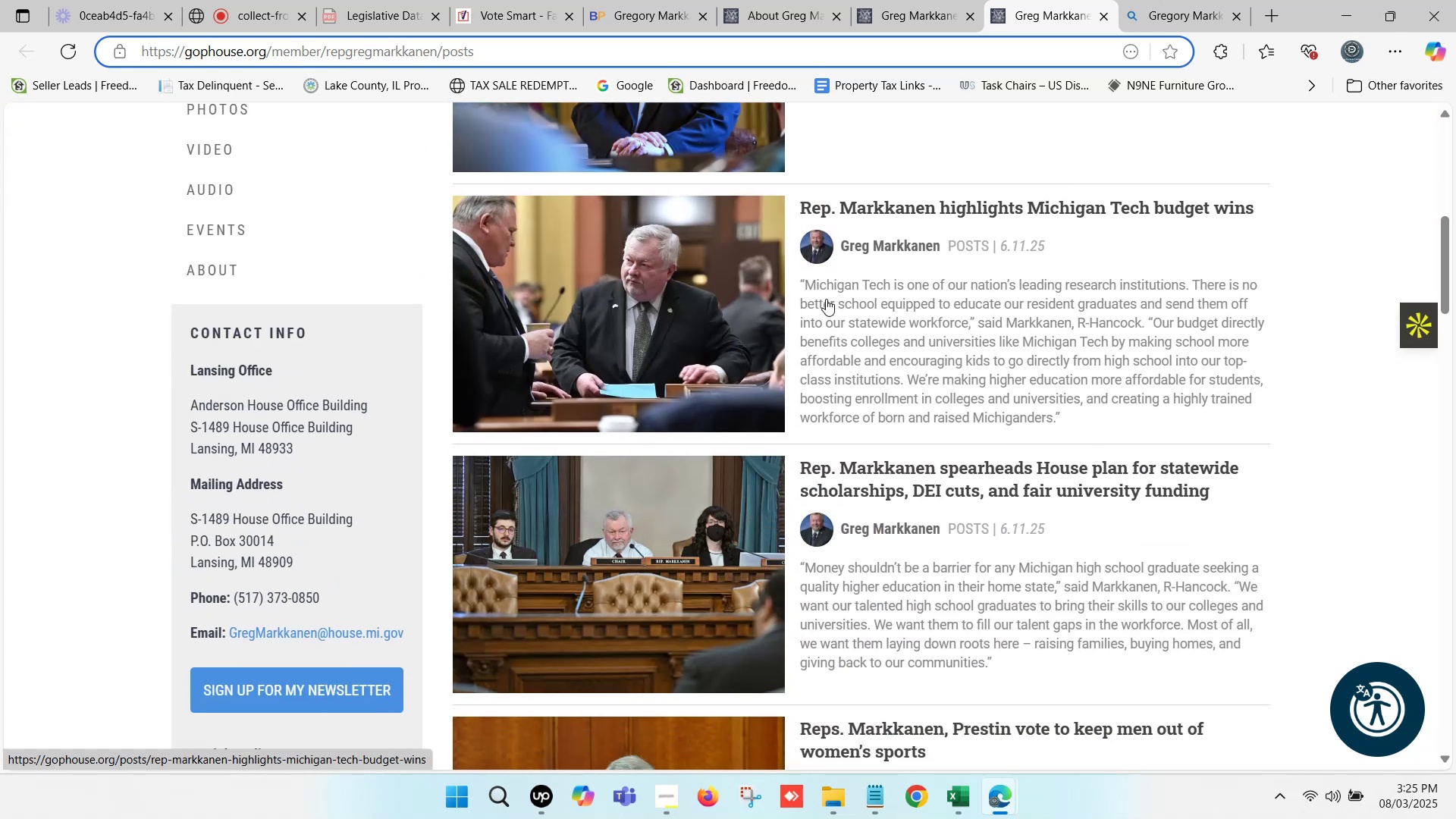 
scroll: coordinate [358, 337], scroll_direction: none, amount: 0.0
 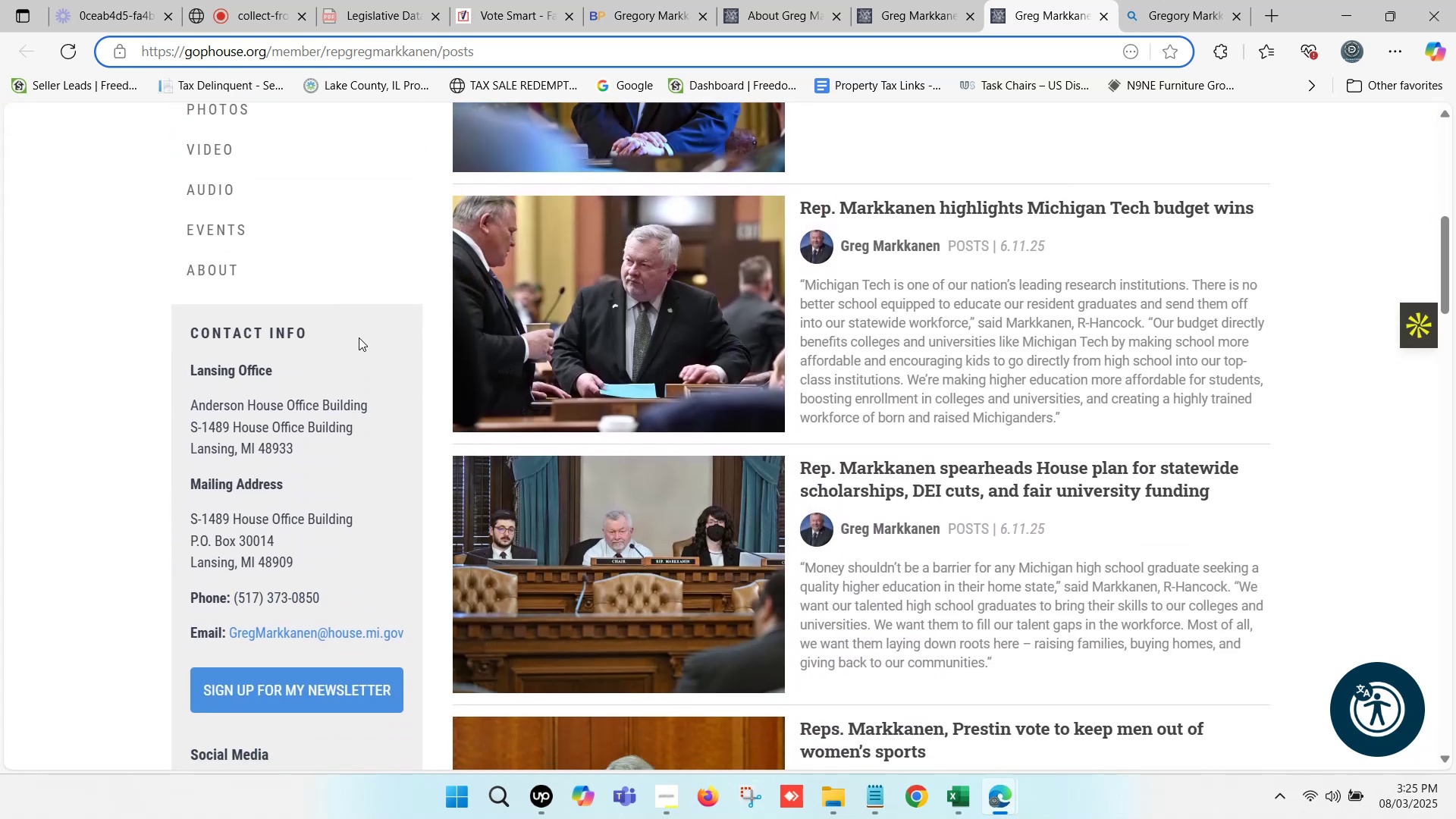 
scroll: coordinate [359, 337], scroll_direction: down, amount: 1.0
 